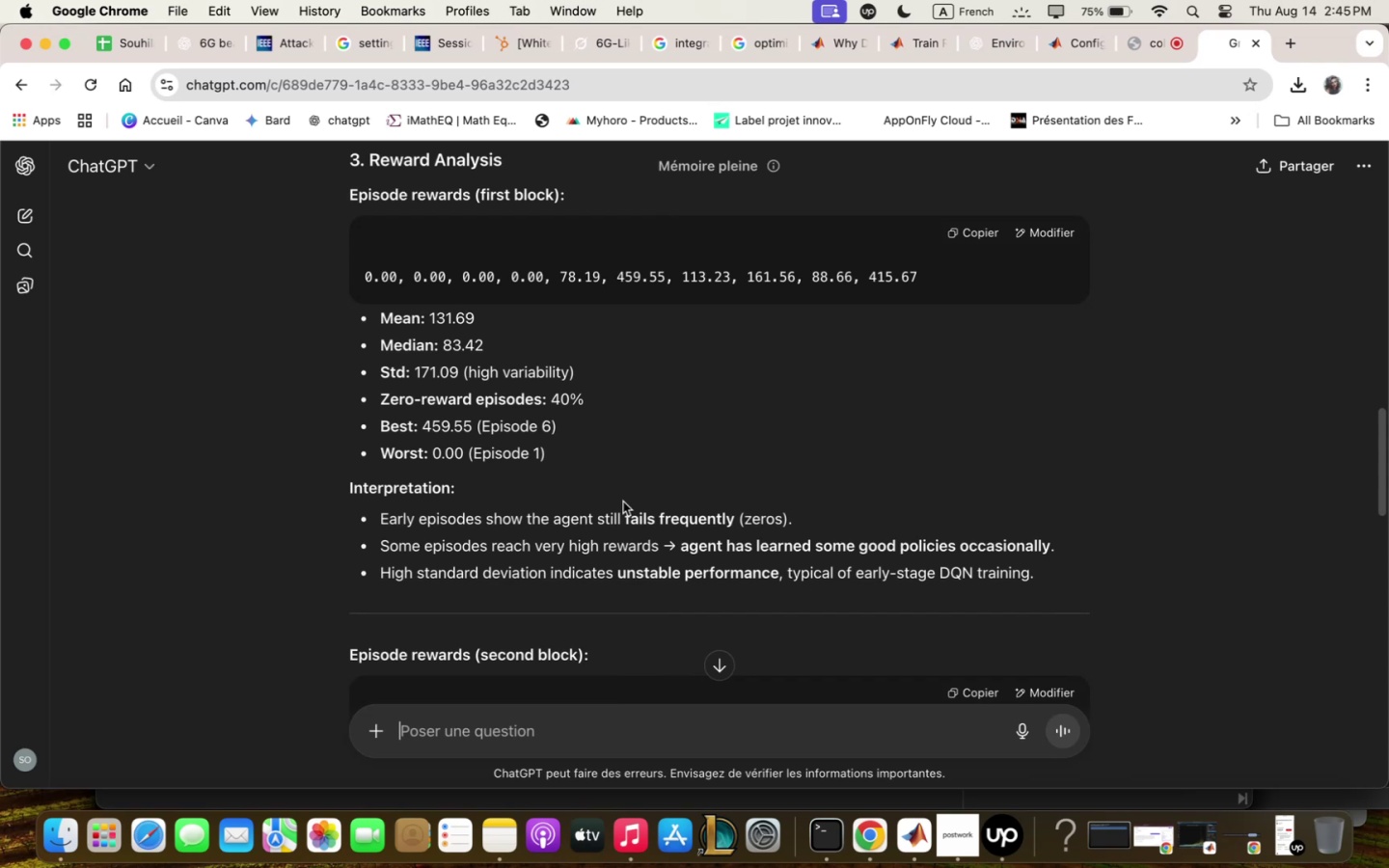 
wait(27.05)
 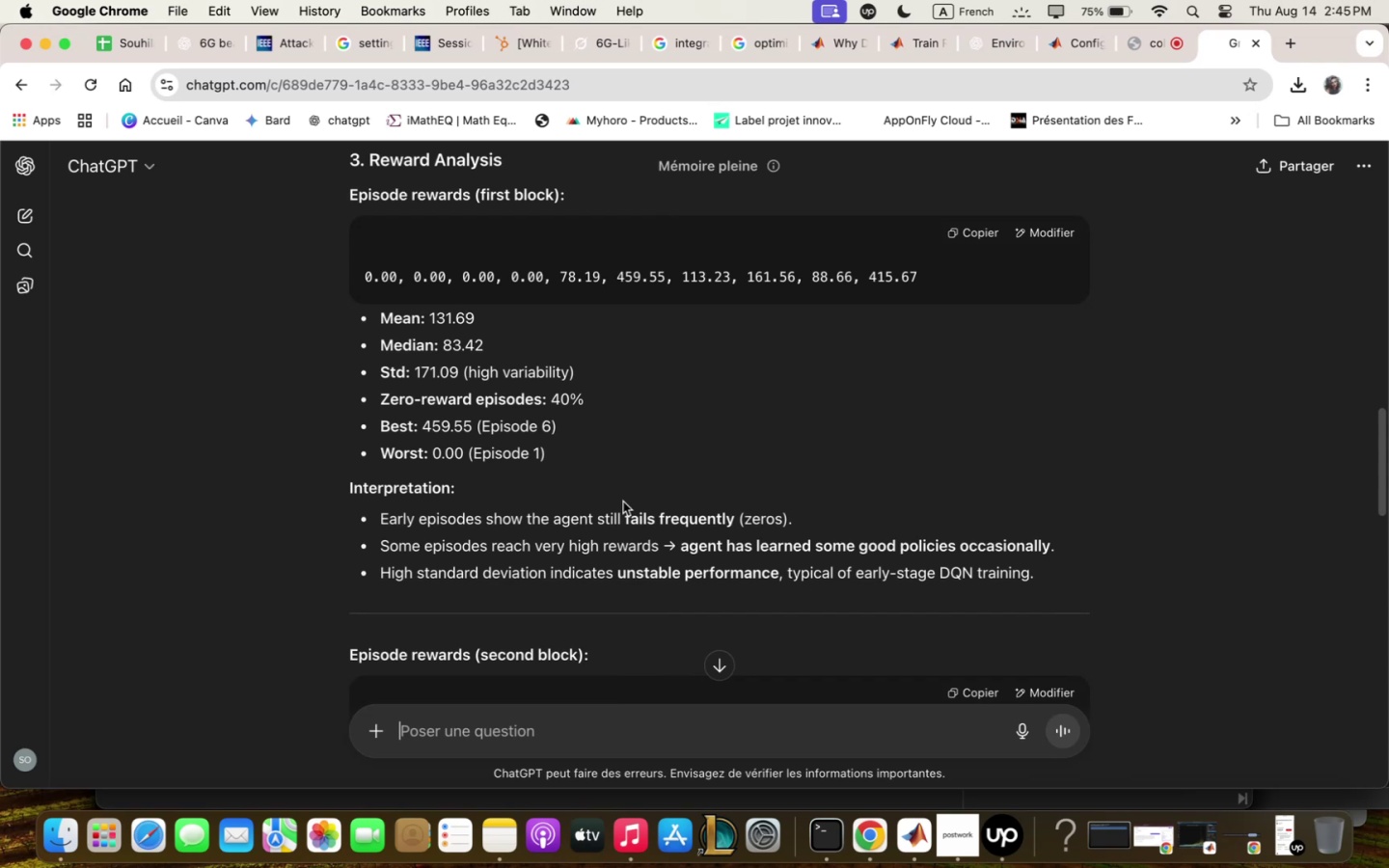 
scroll: coordinate [620, 488], scroll_direction: down, amount: 8.0
 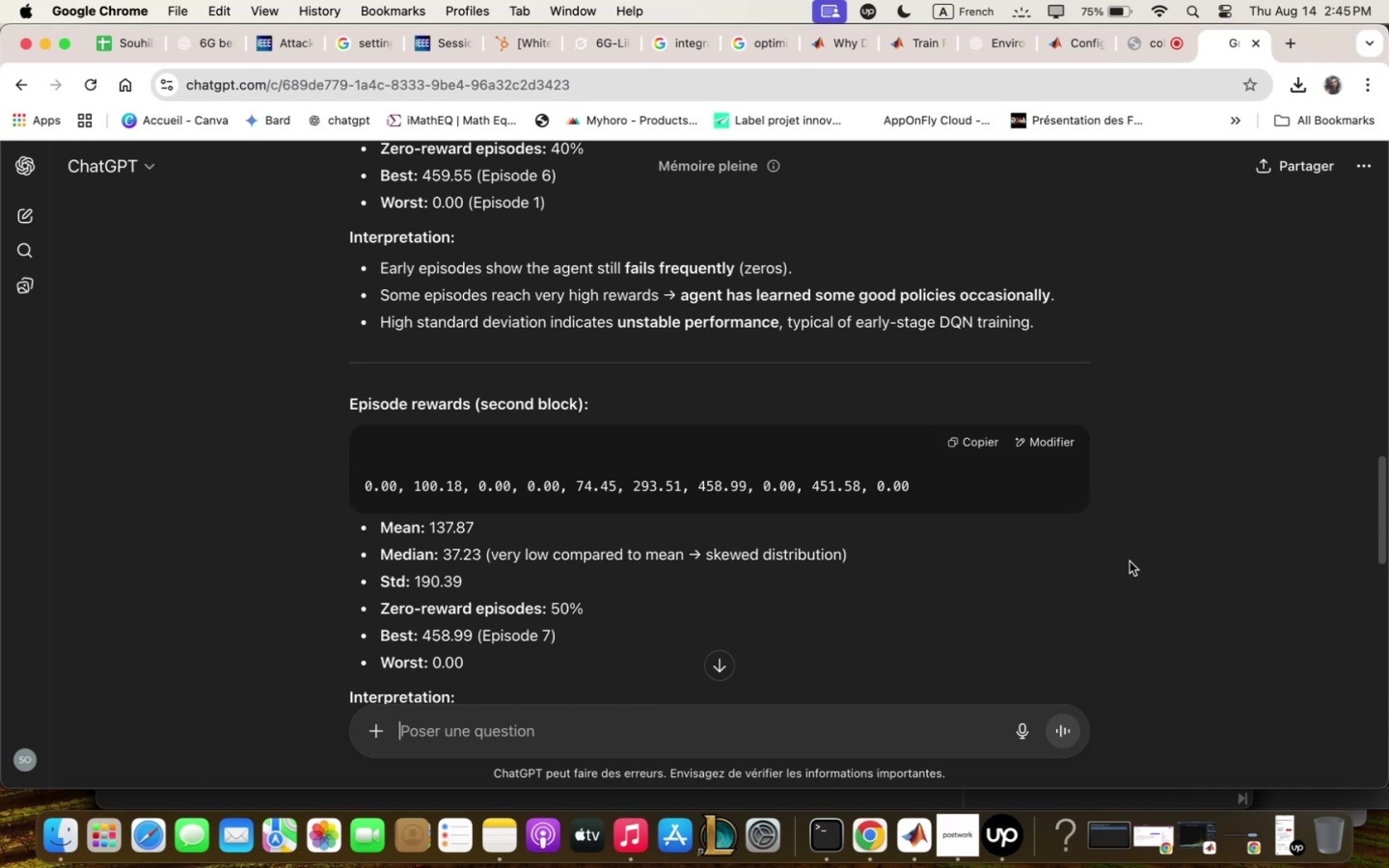 
wait(24.94)
 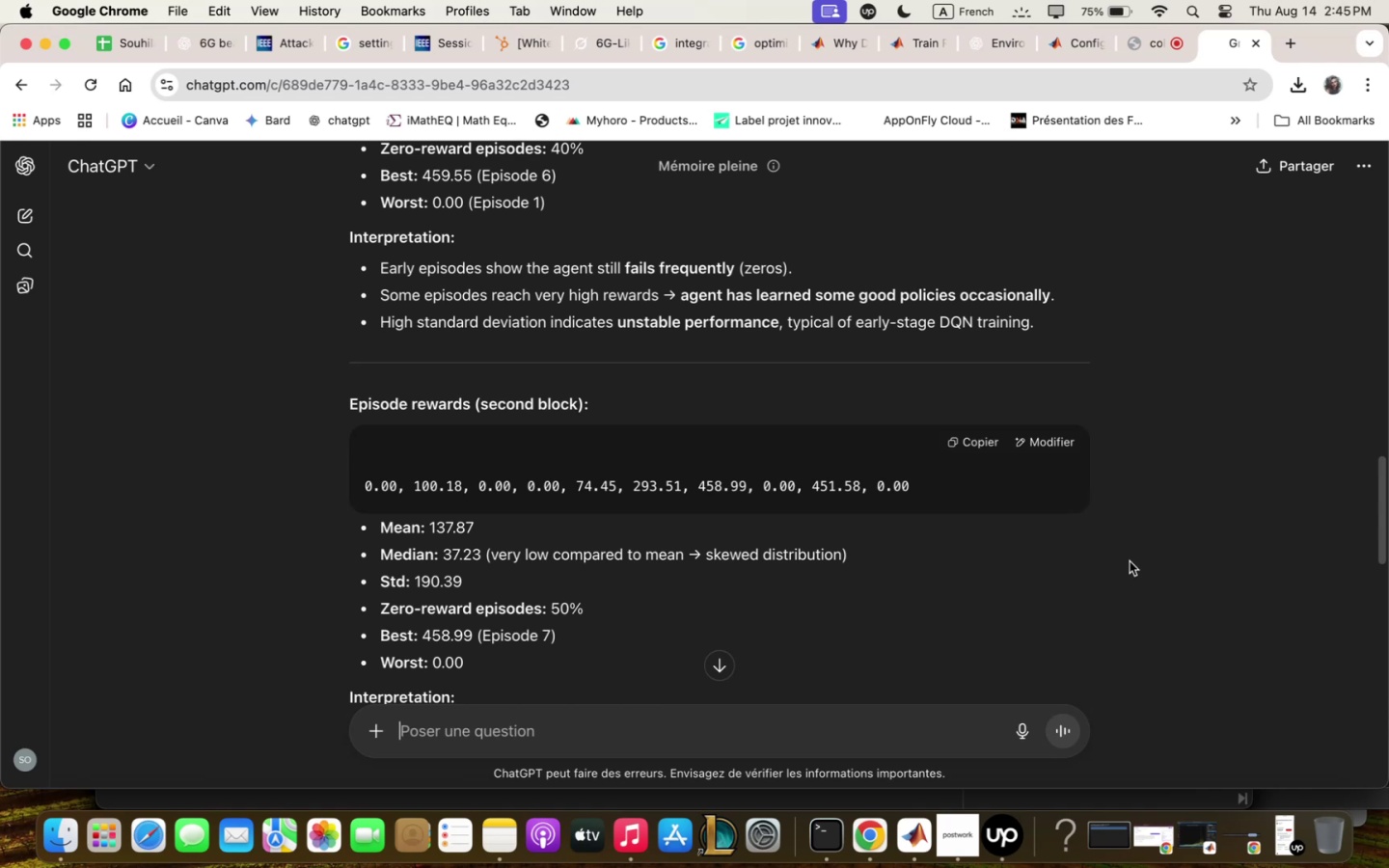 
scroll: coordinate [1116, 592], scroll_direction: down, amount: 10.0
 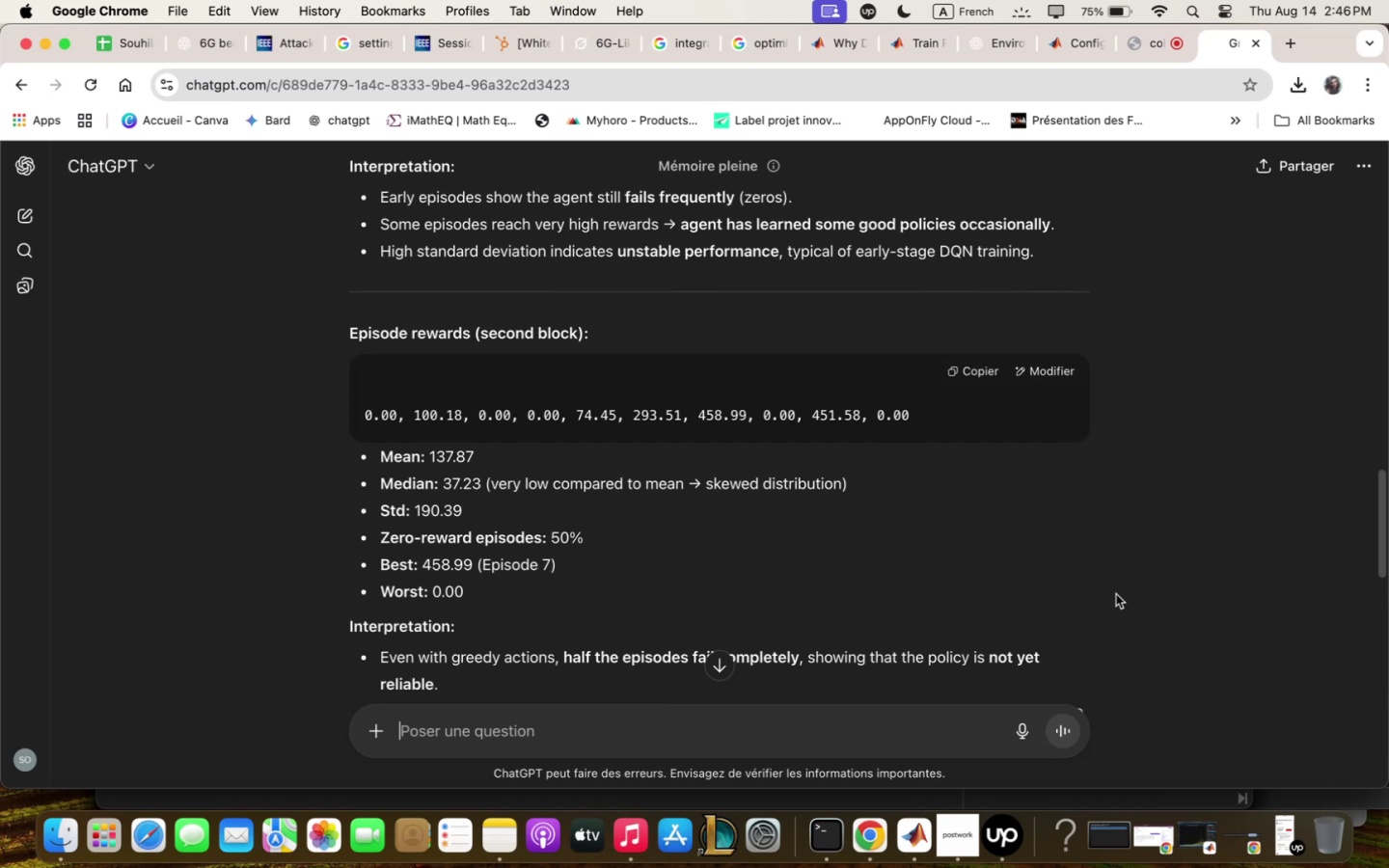 
wait(18.53)
 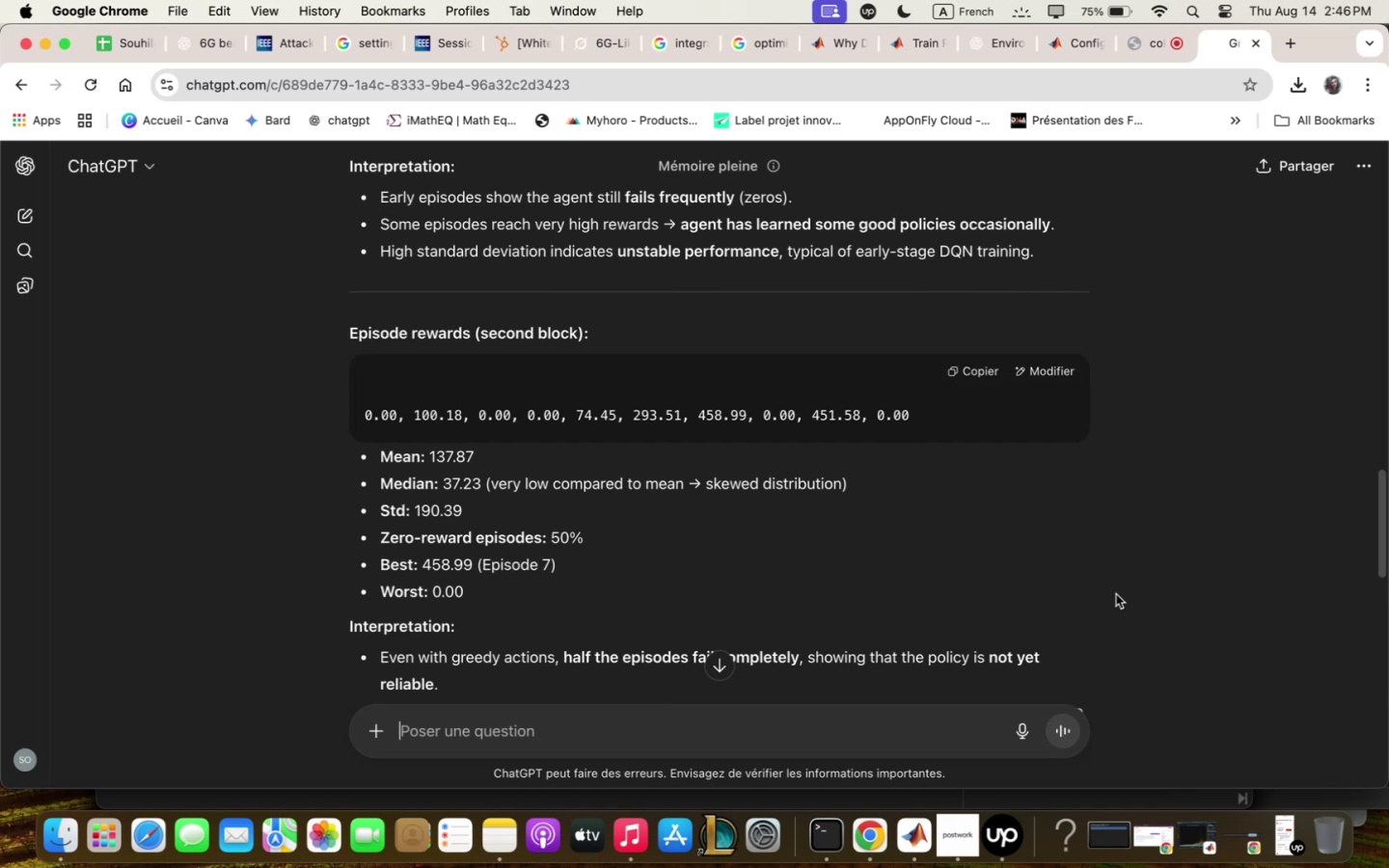 
scroll: coordinate [1123, 623], scroll_direction: up, amount: 2.0
 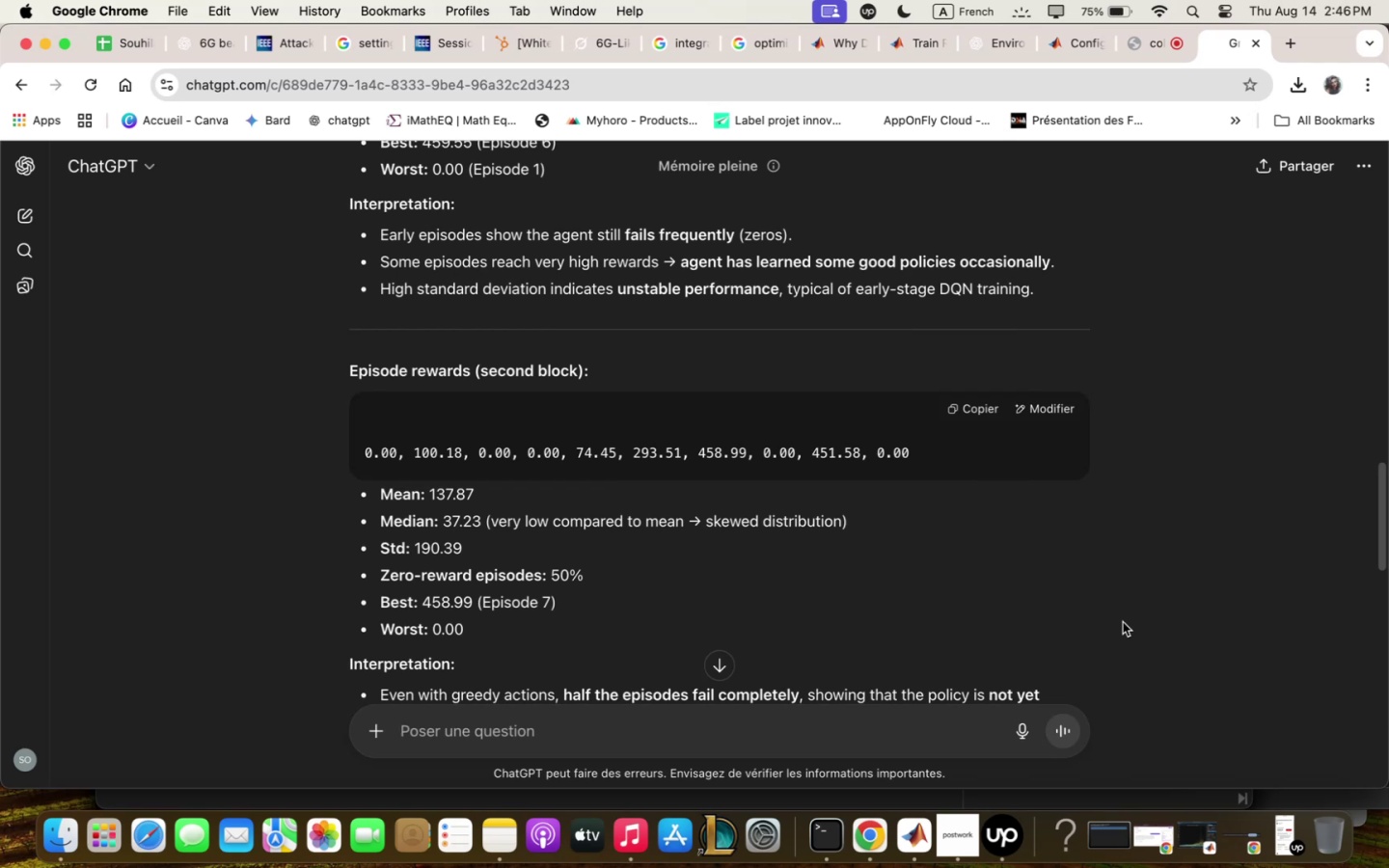 
wait(14.5)
 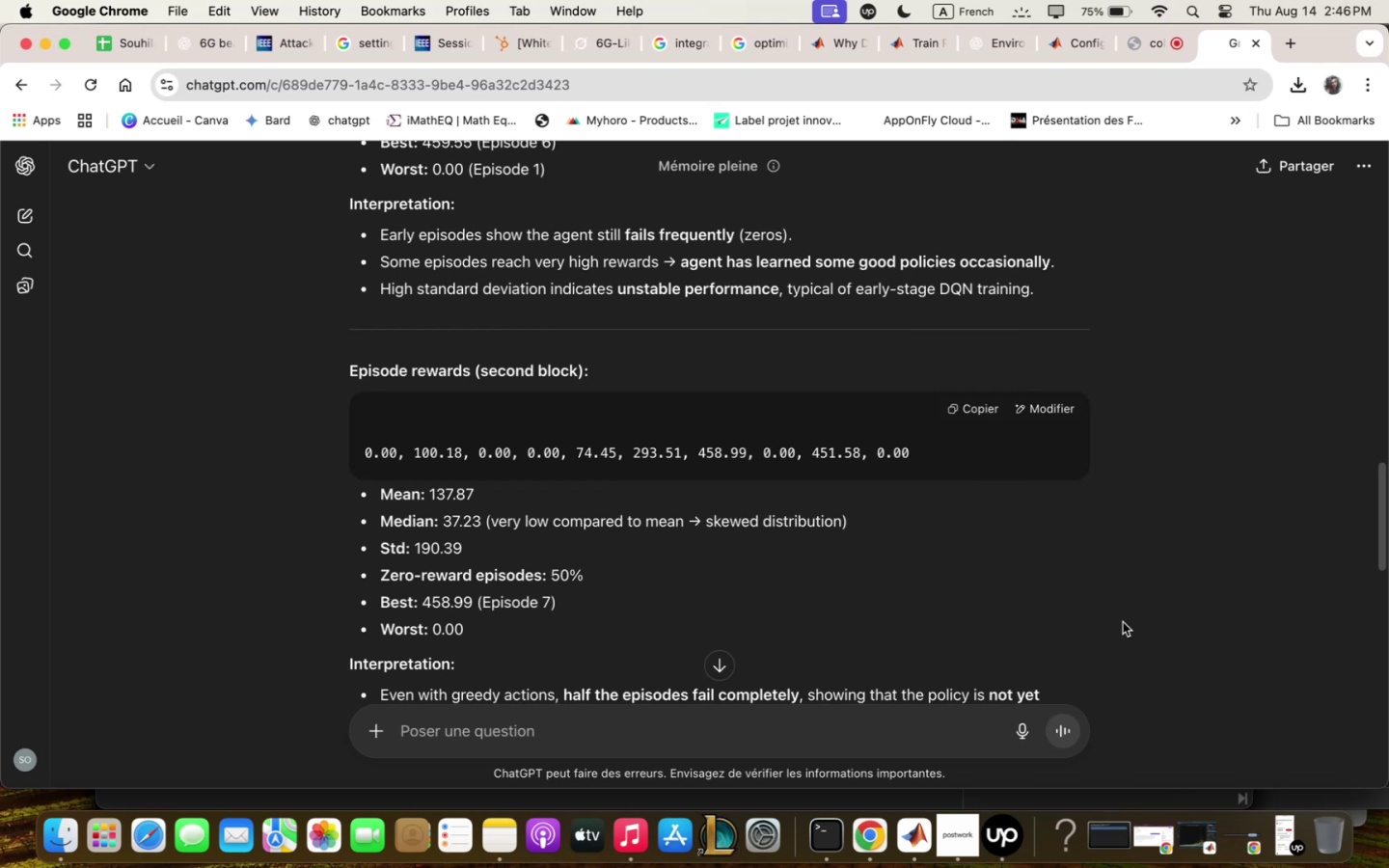 
scroll: coordinate [942, 597], scroll_direction: down, amount: 1.0
 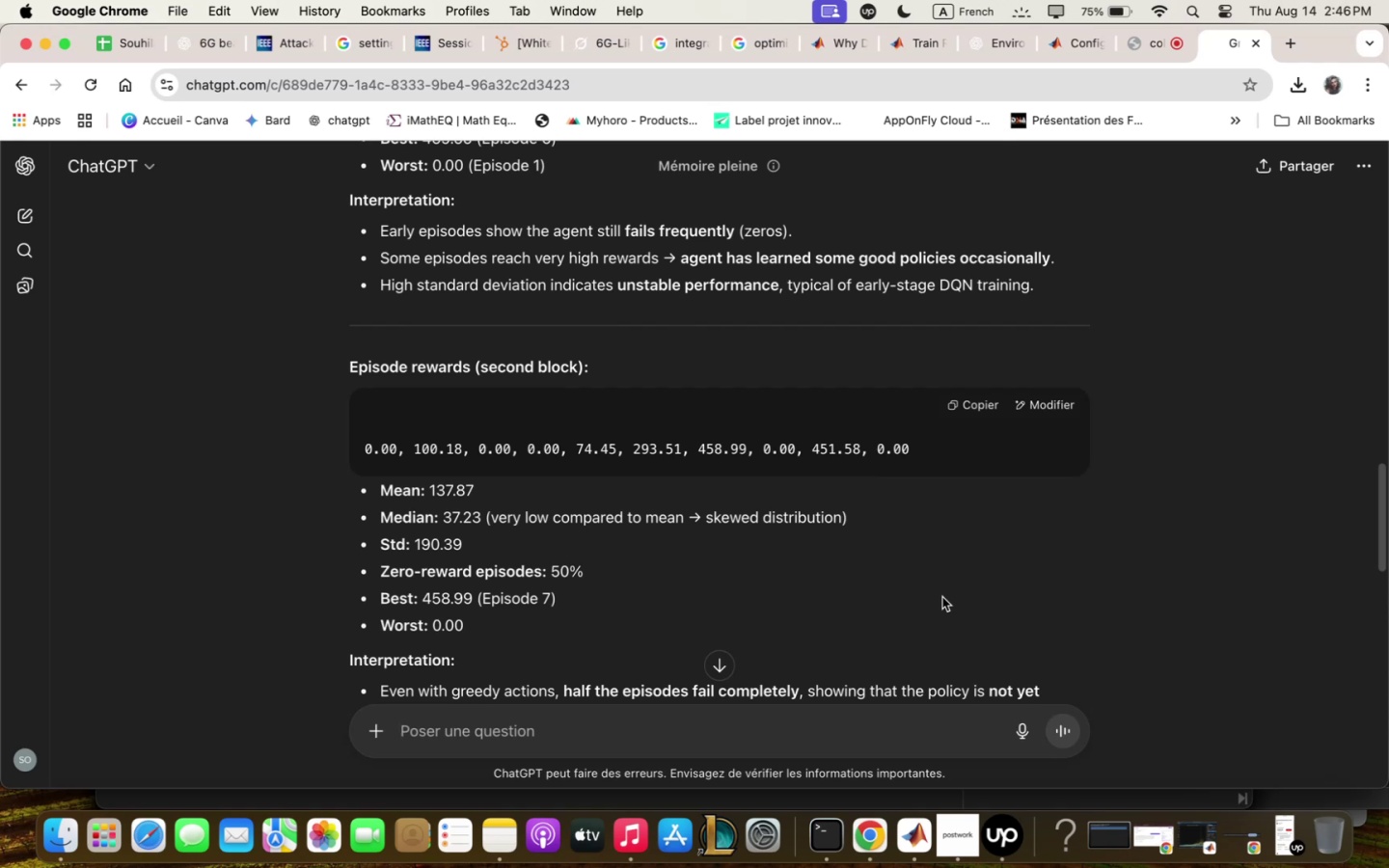 
wait(14.33)
 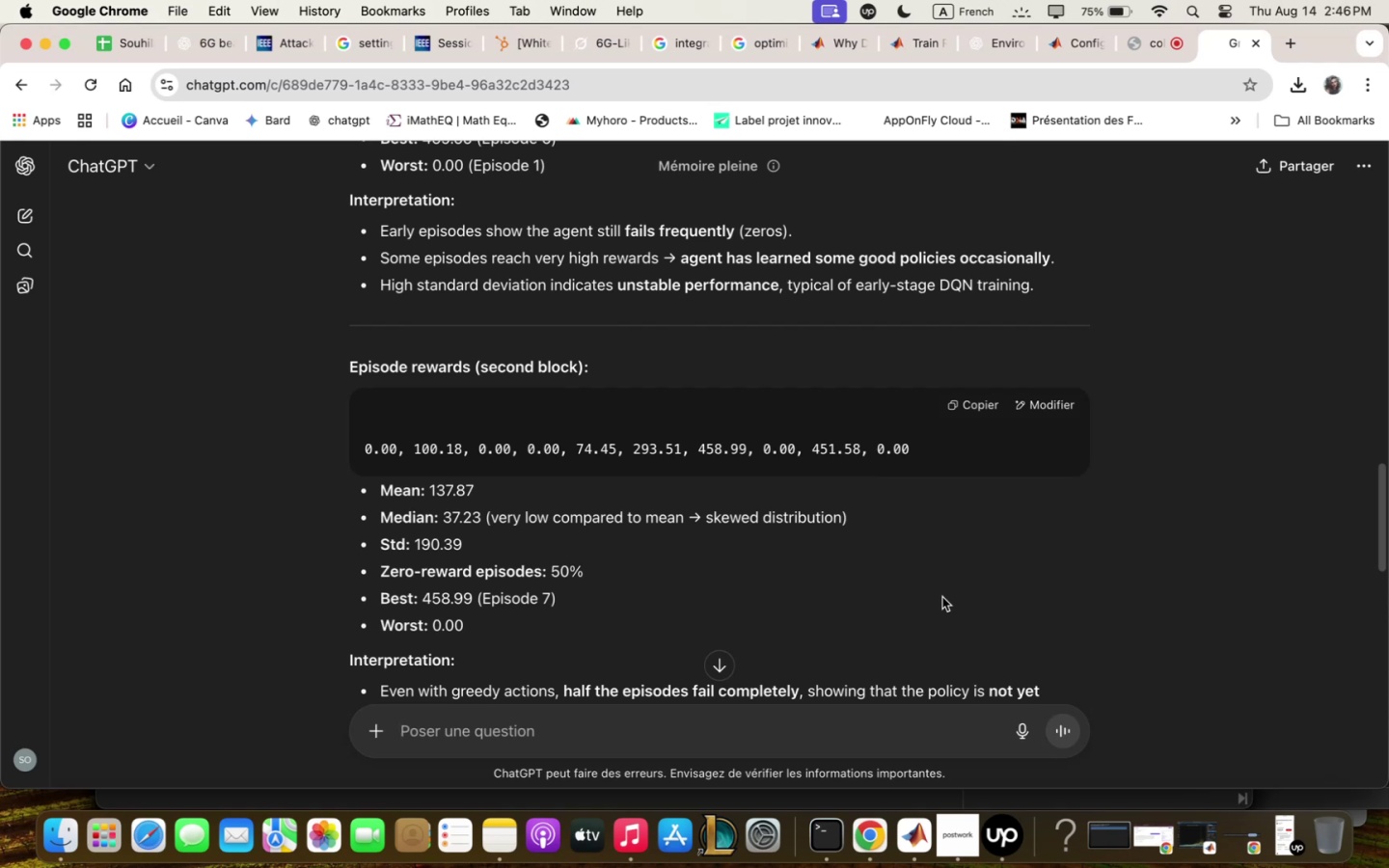 
scroll: coordinate [971, 612], scroll_direction: down, amount: 2.0
 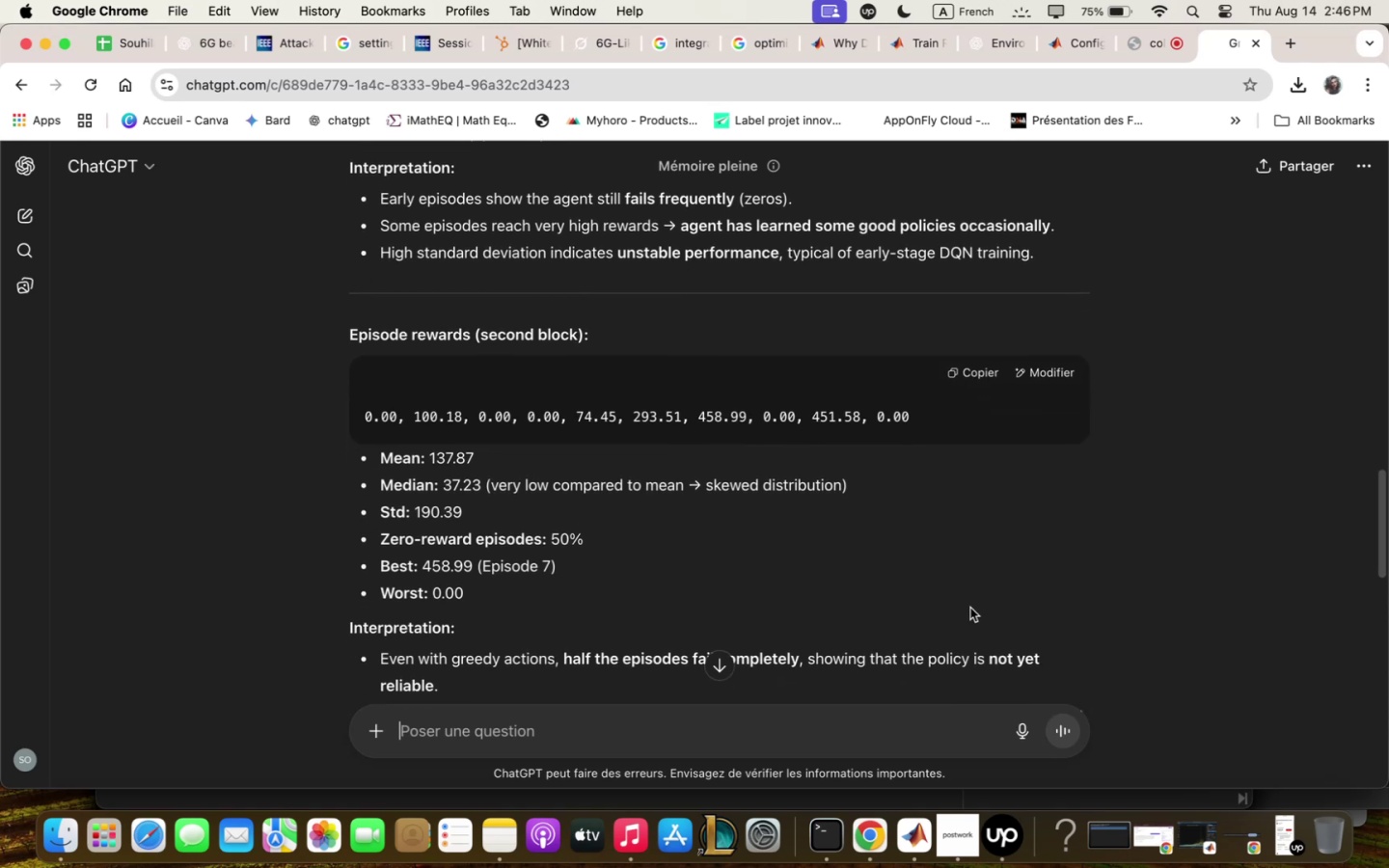 
wait(5.85)
 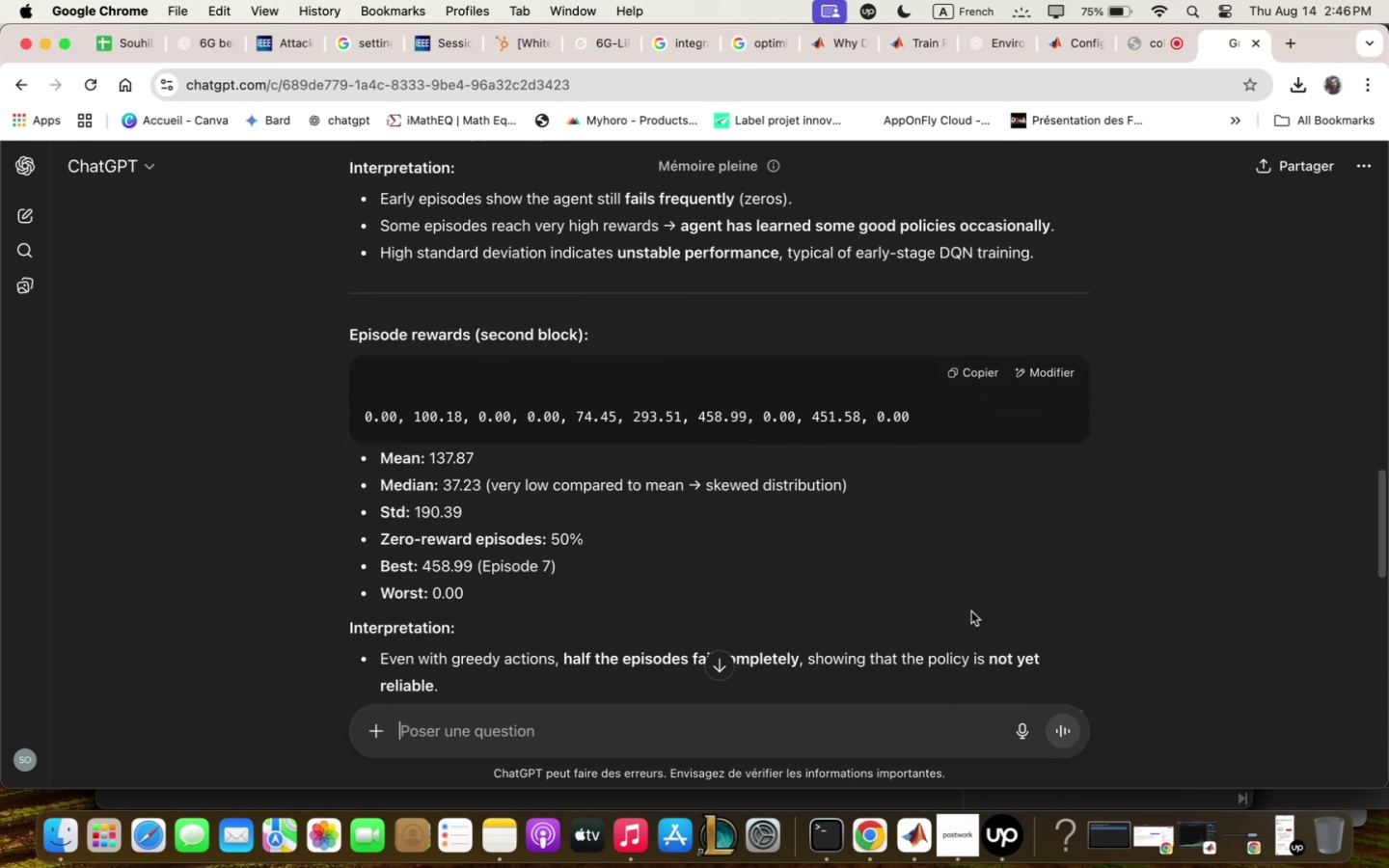 
scroll: coordinate [971, 602], scroll_direction: down, amount: 11.0
 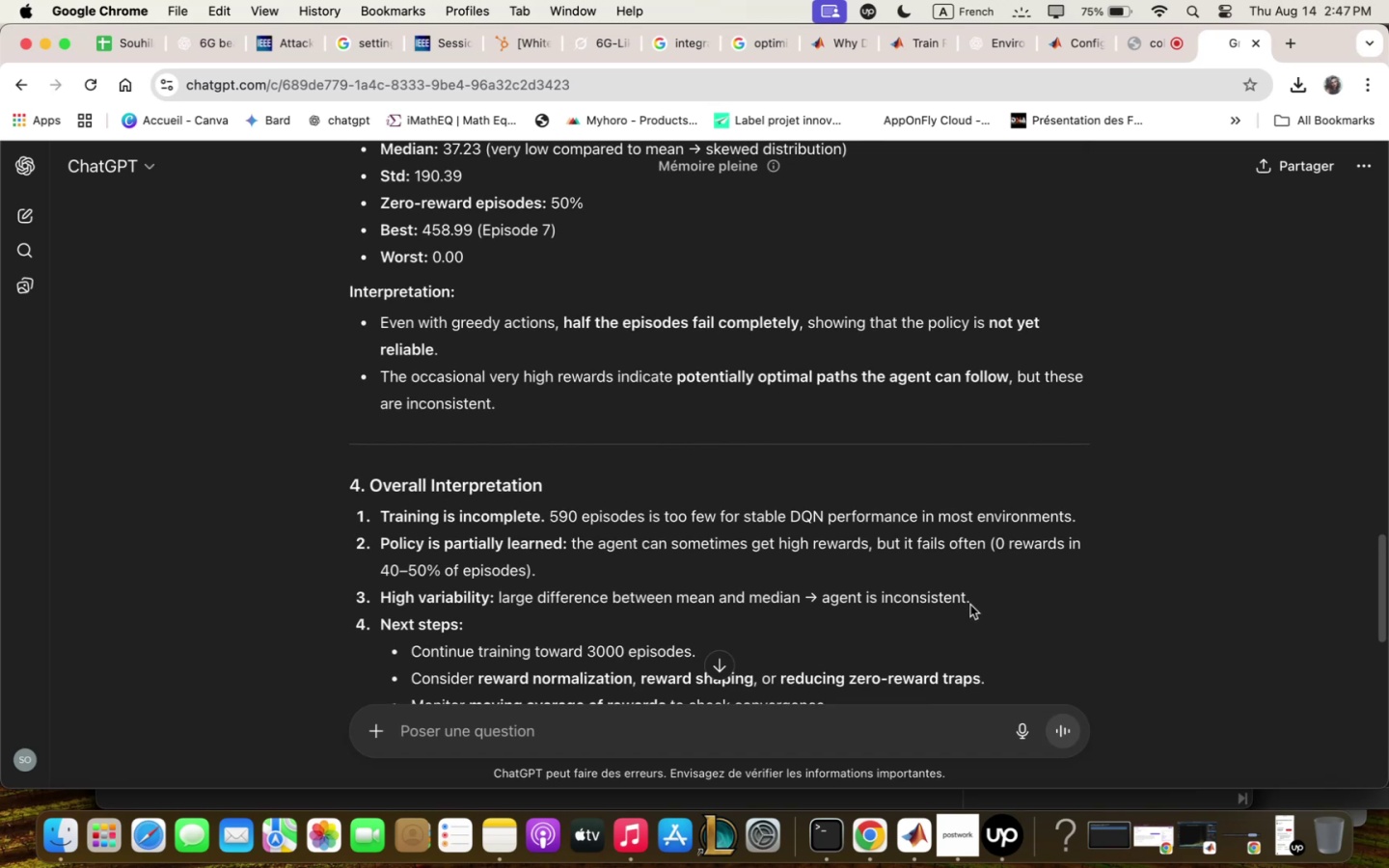 
wait(14.59)
 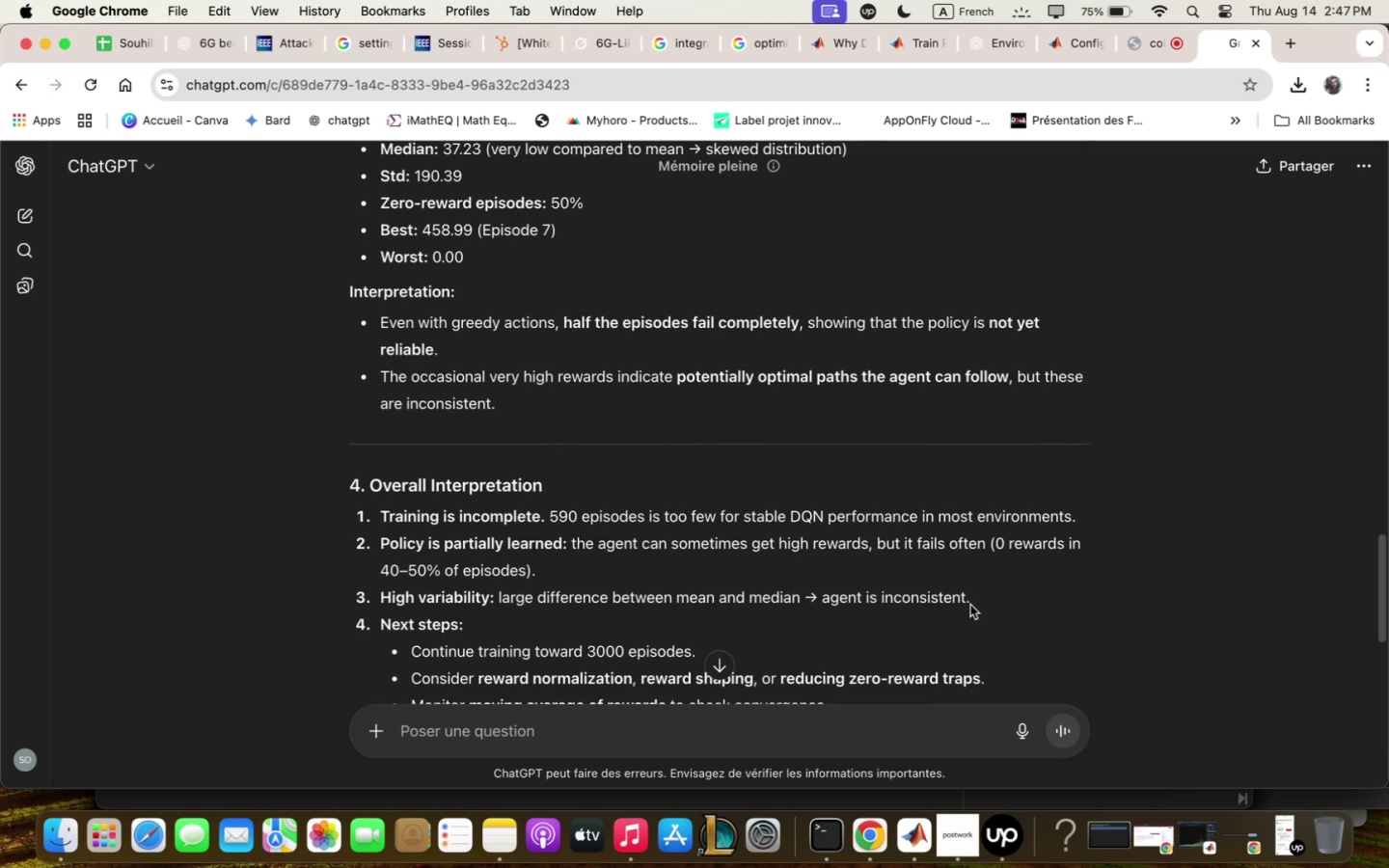 
scroll: coordinate [921, 566], scroll_direction: down, amount: 8.0
 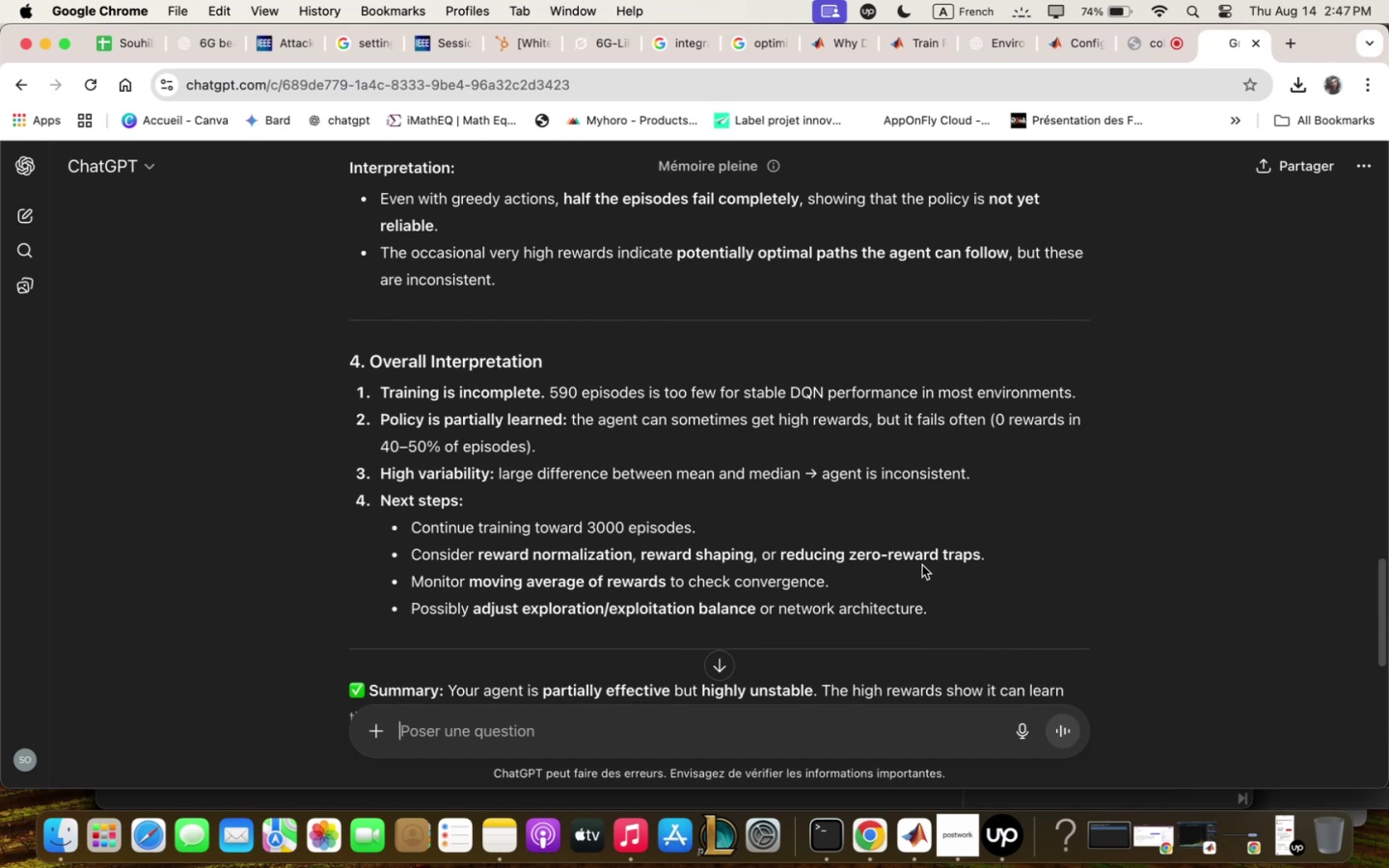 
wait(21.38)
 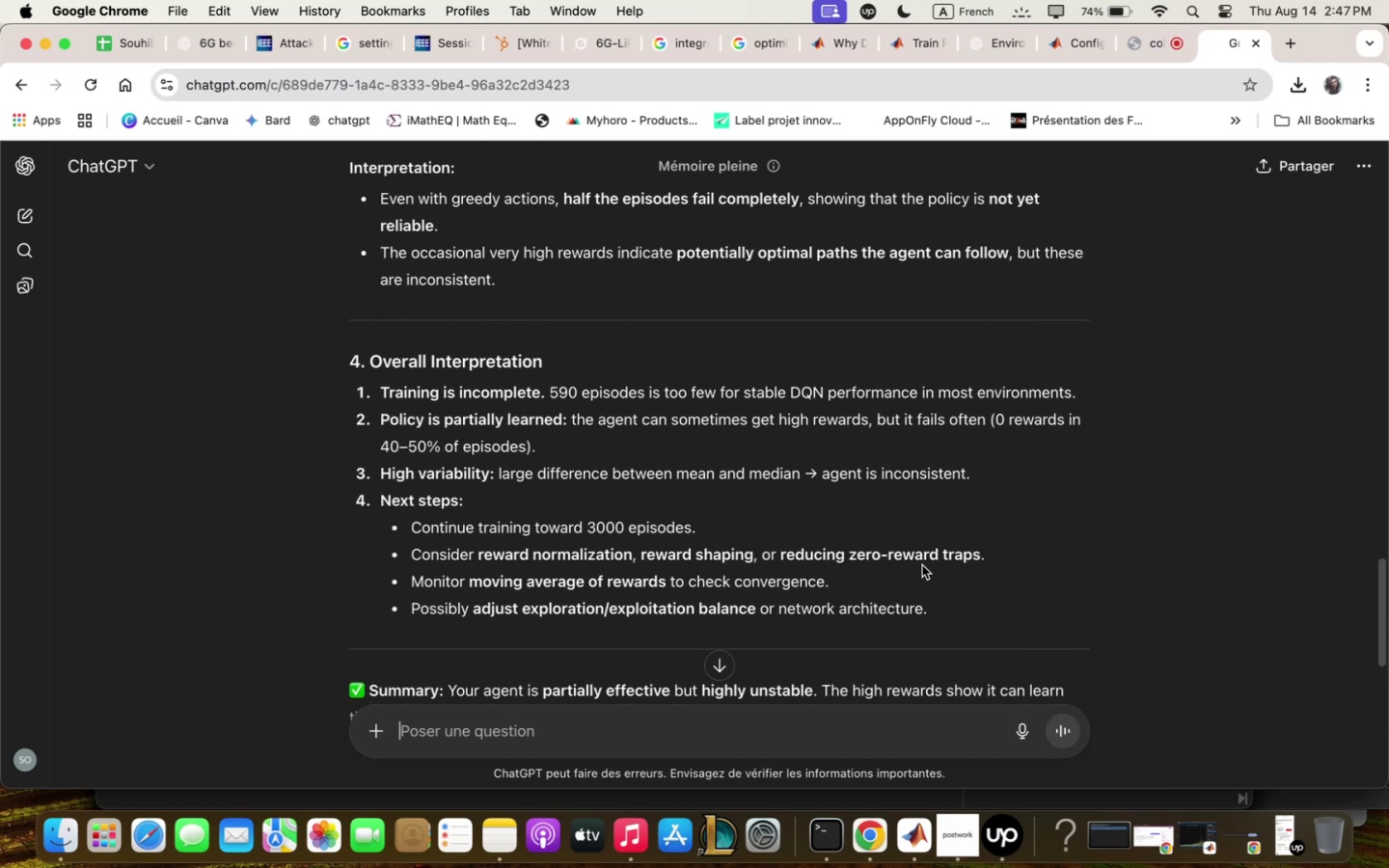 
scroll: coordinate [826, 404], scroll_direction: down, amount: 2.0
 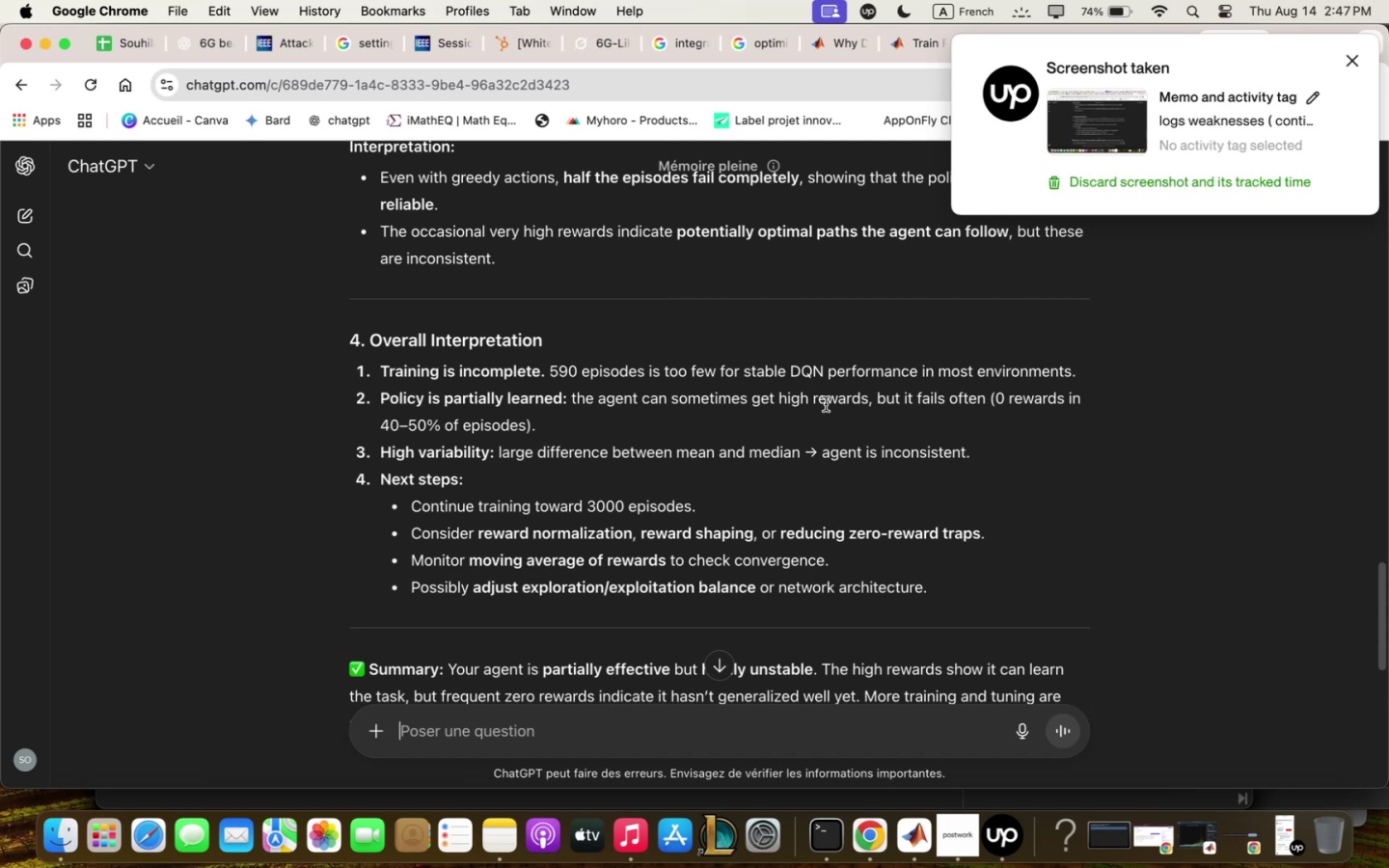 
wait(13.02)
 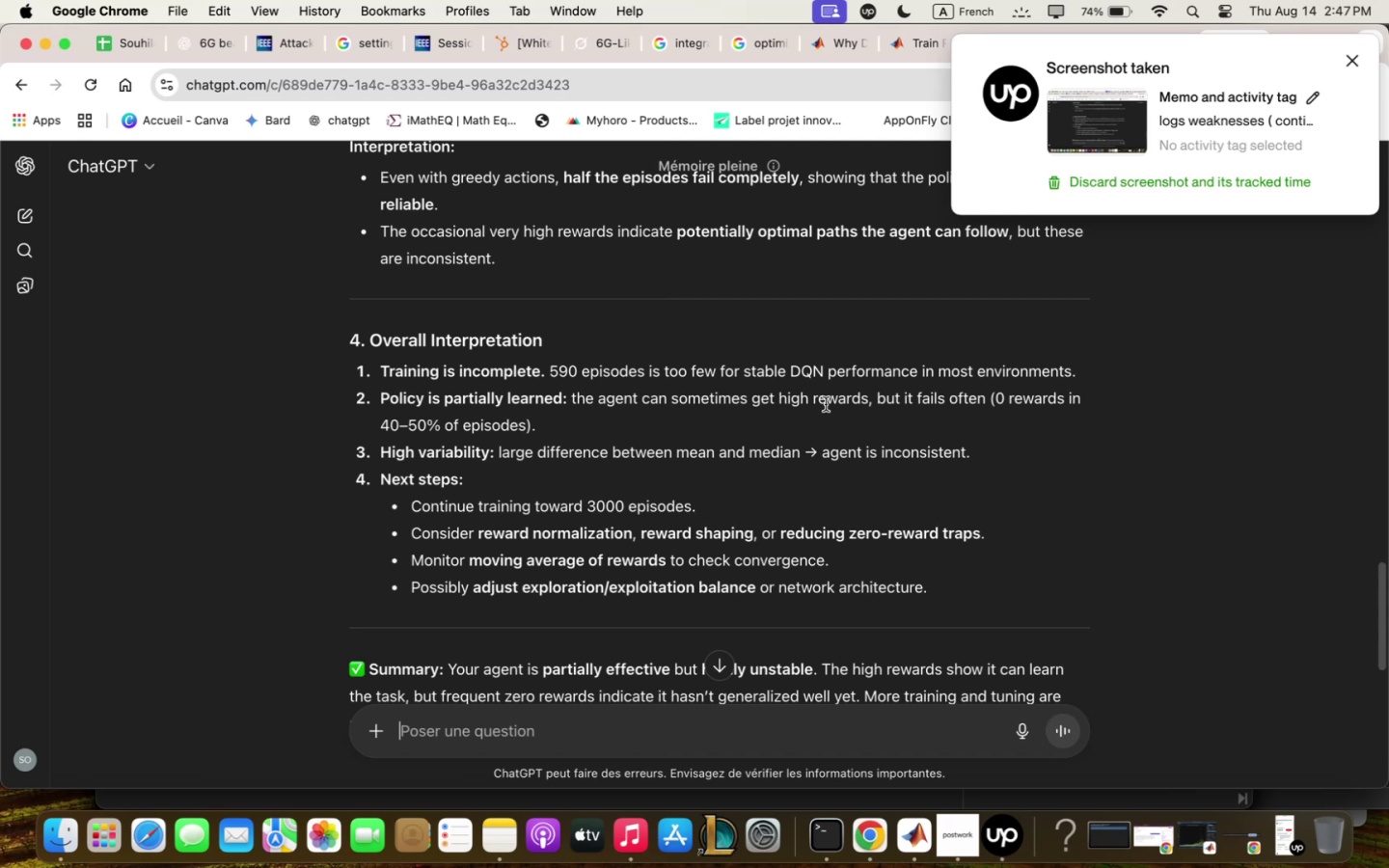 
scroll: coordinate [795, 527], scroll_direction: down, amount: 9.0
 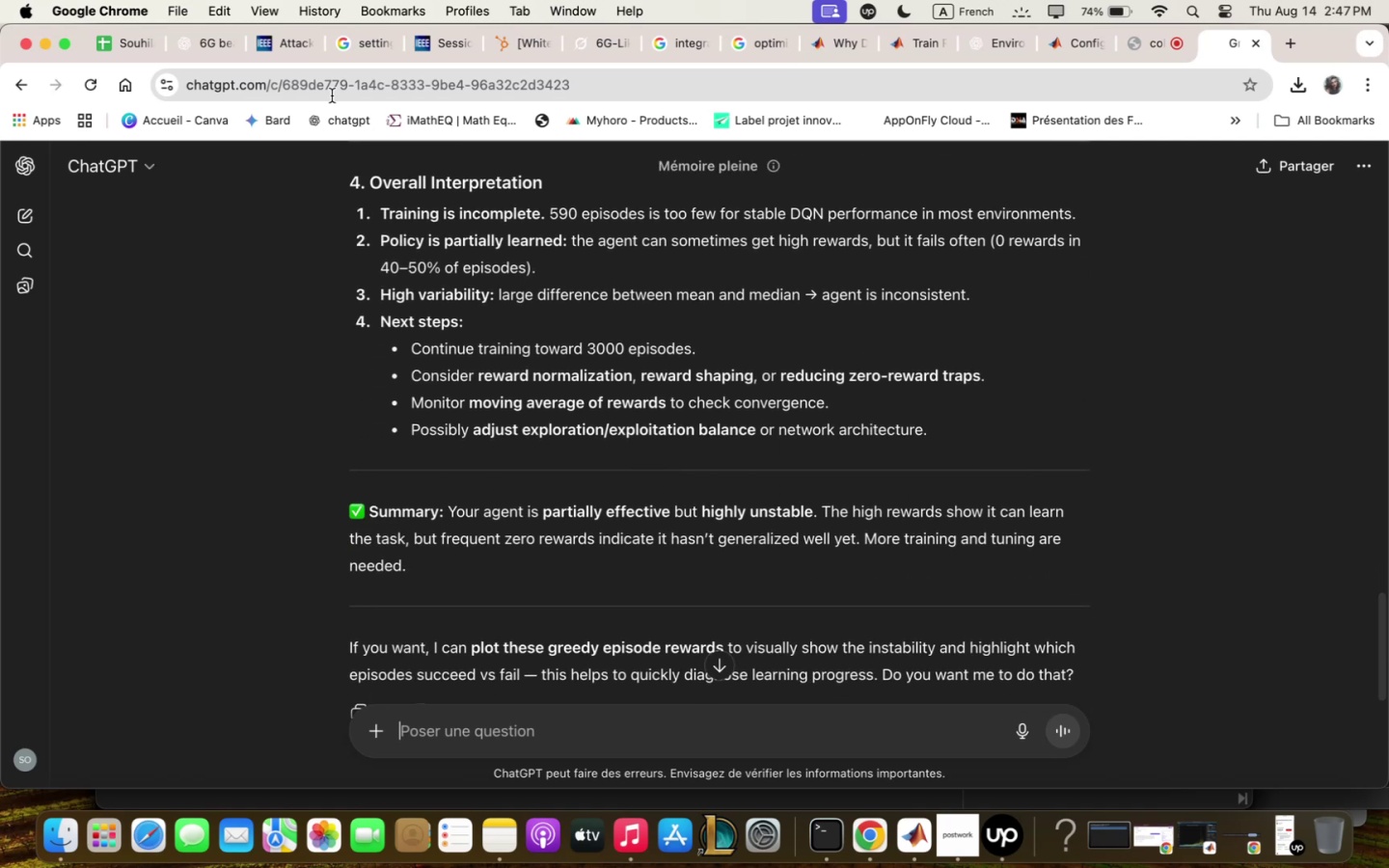 
mouse_move([194, 62])
 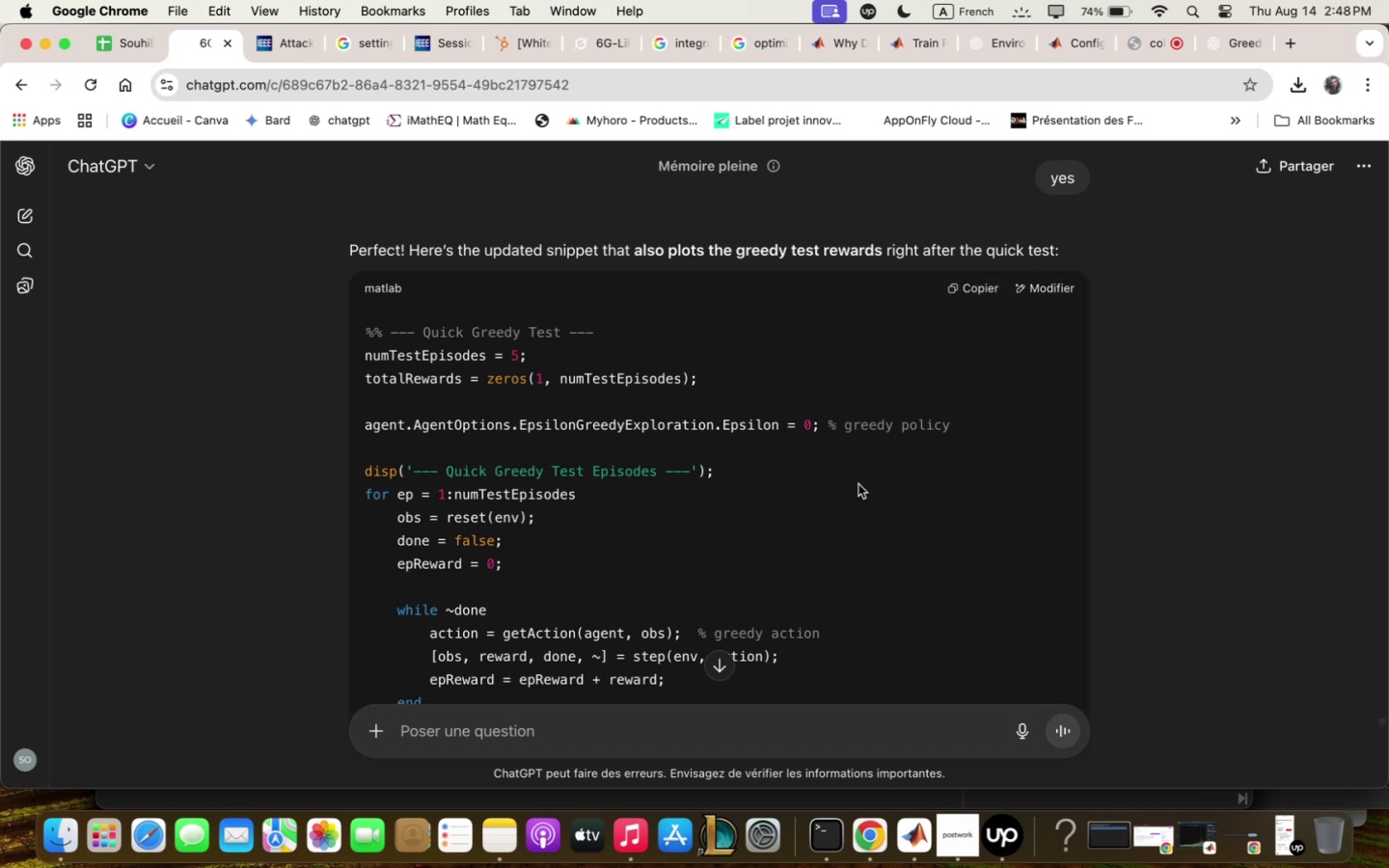 
scroll: coordinate [858, 483], scroll_direction: down, amount: 1.0
 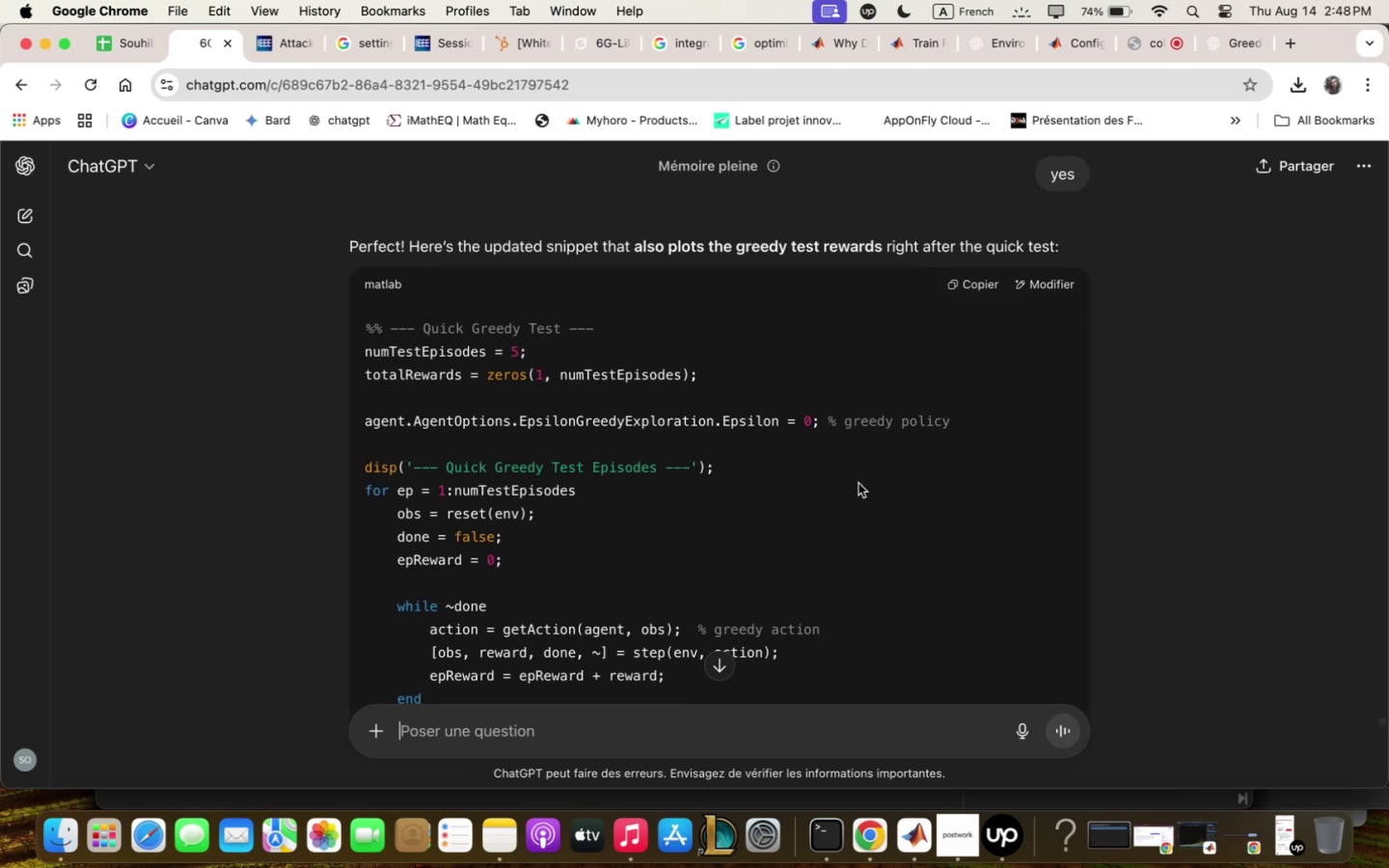 
scroll: coordinate [859, 483], scroll_direction: up, amount: 2.0
 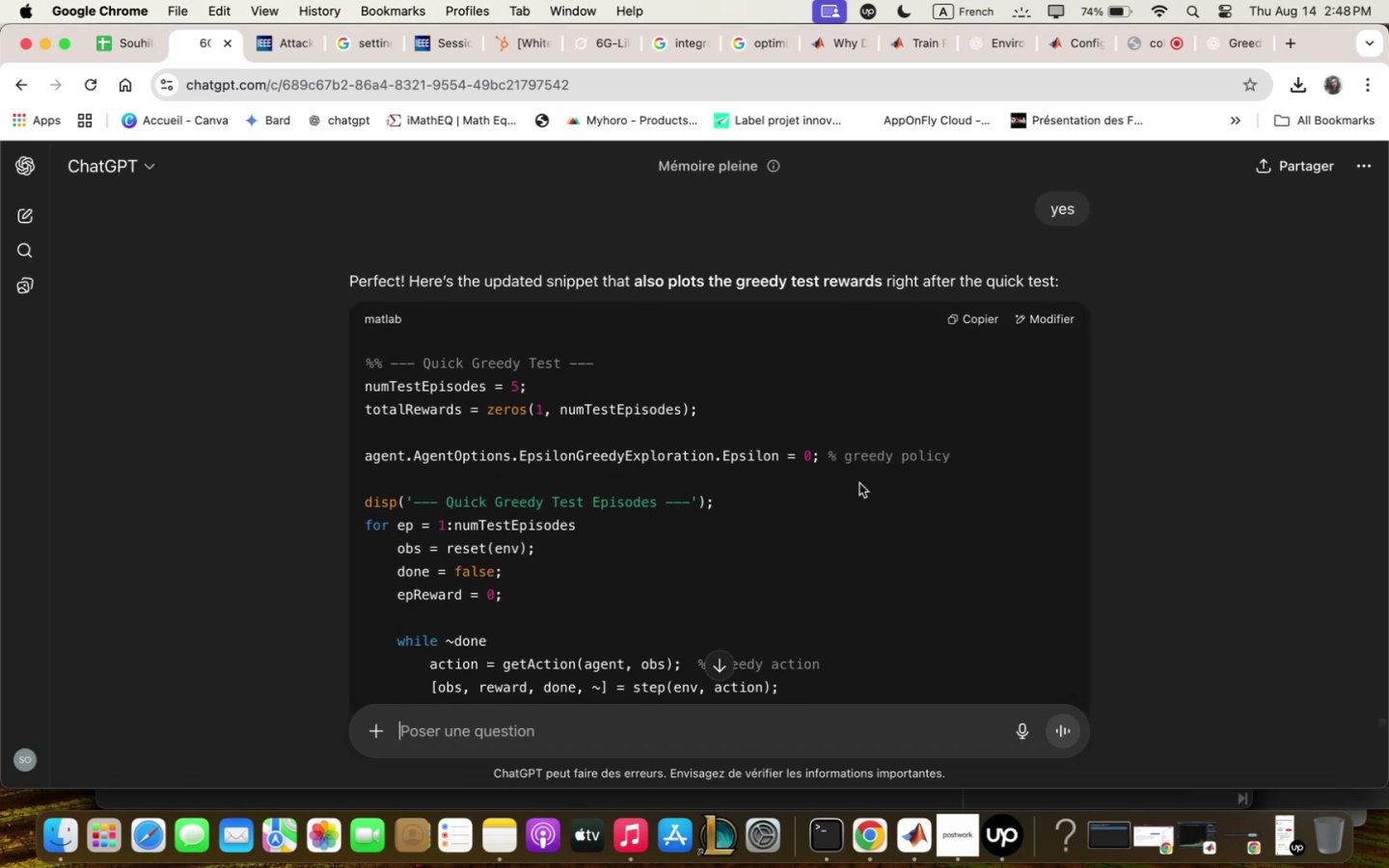 
scroll: coordinate [859, 482], scroll_direction: down, amount: 2.0
 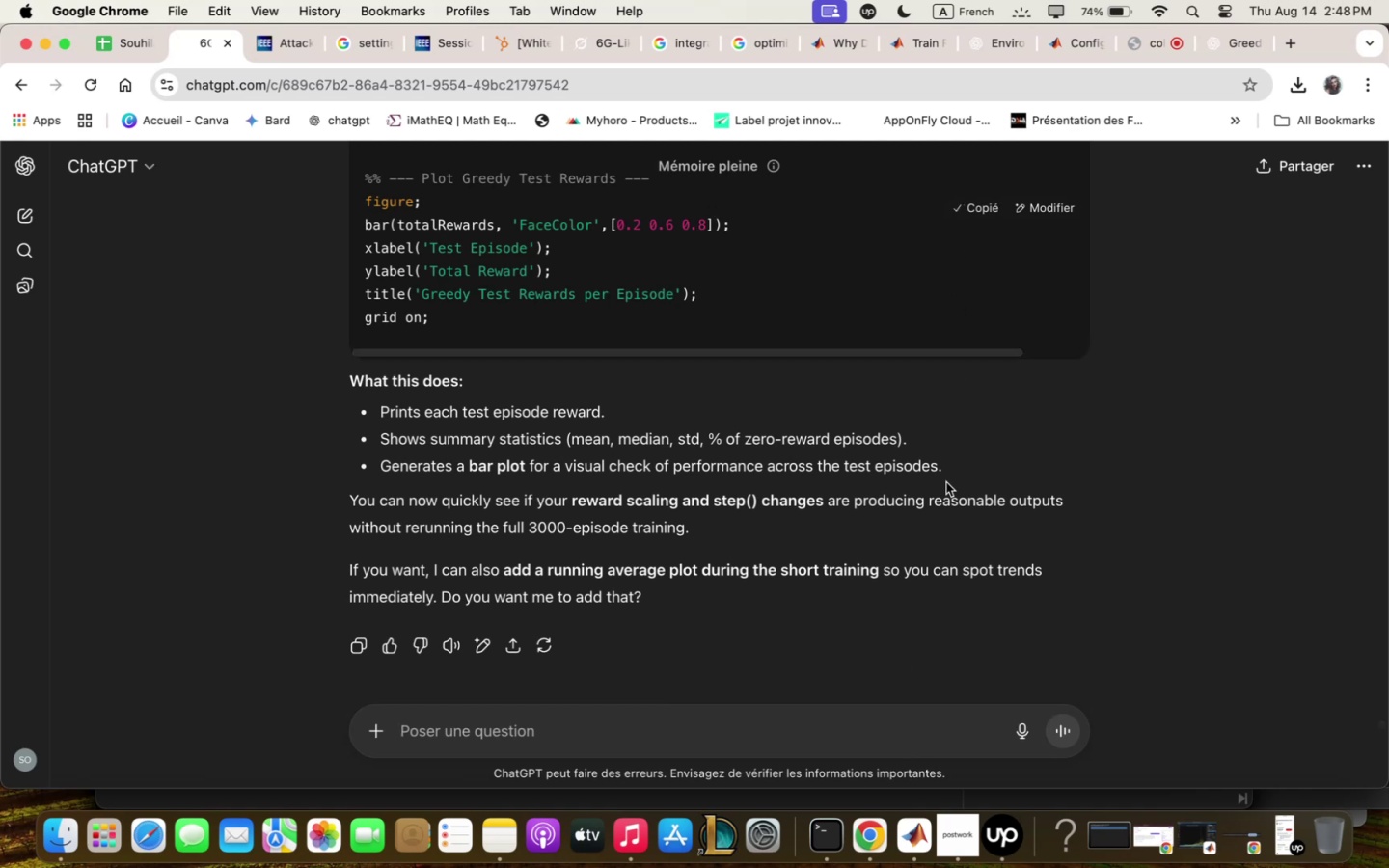 
wait(9.19)
 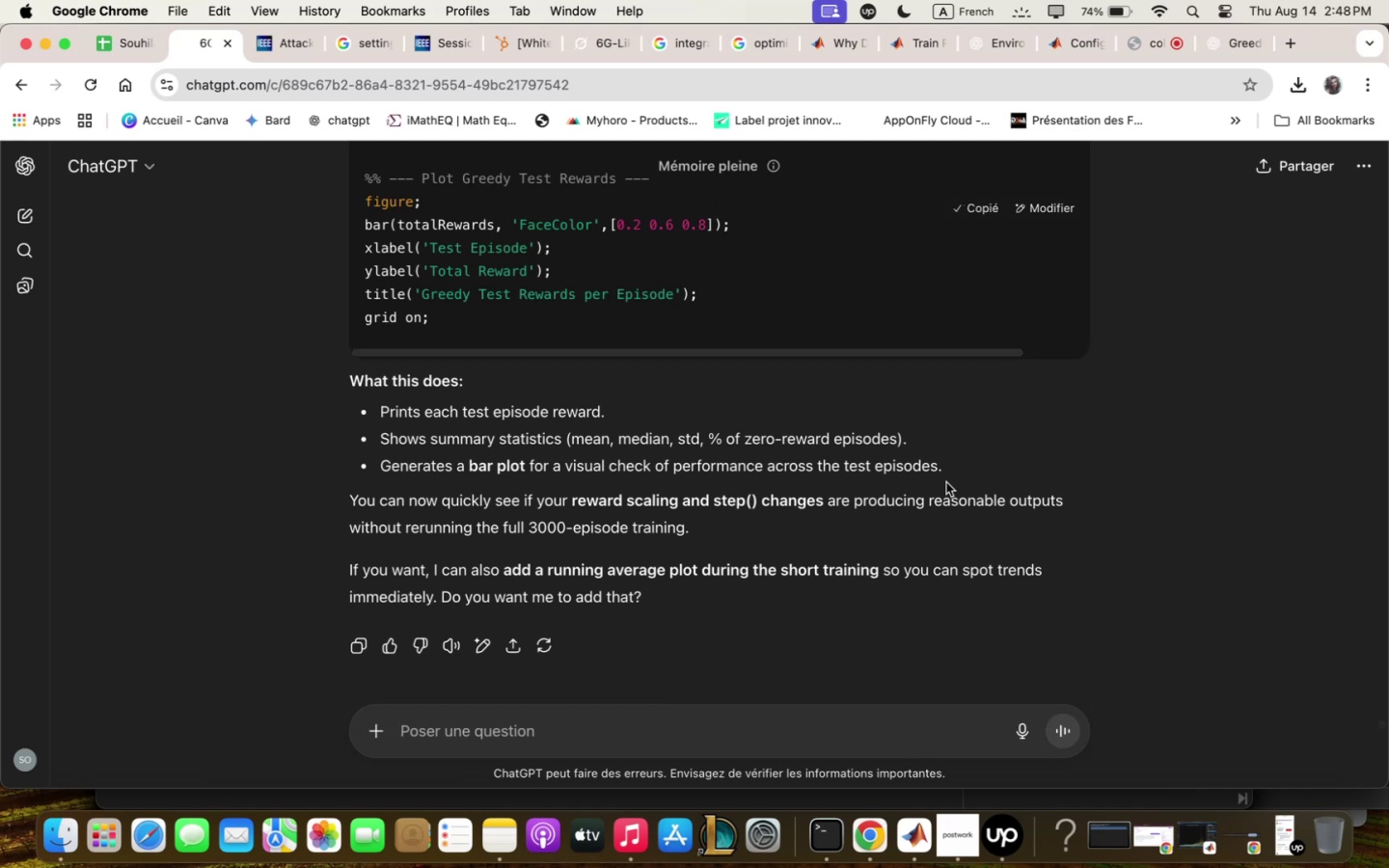 
mouse_move([920, 794])
 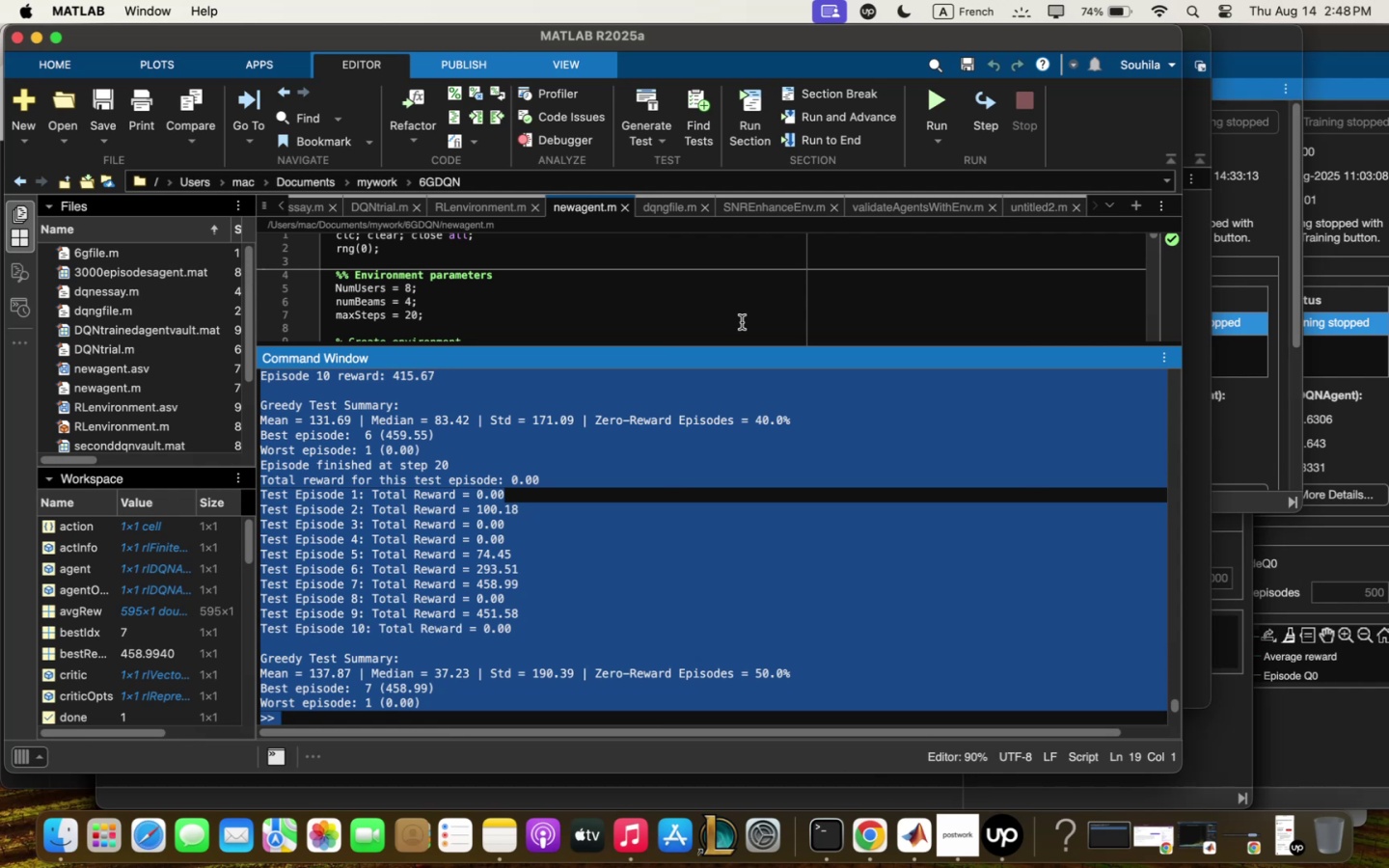 
left_click([682, 687])
 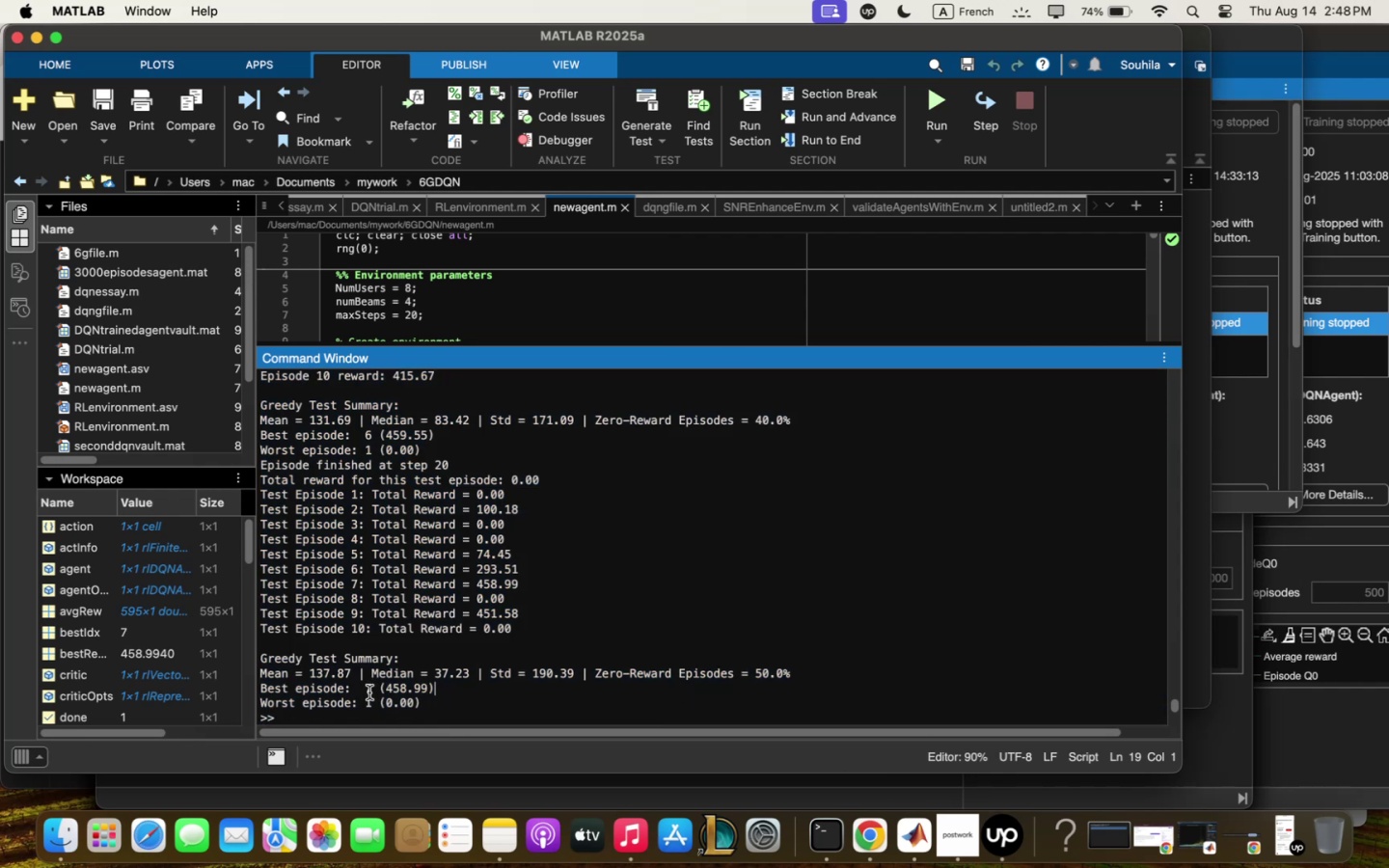 
left_click([372, 702])
 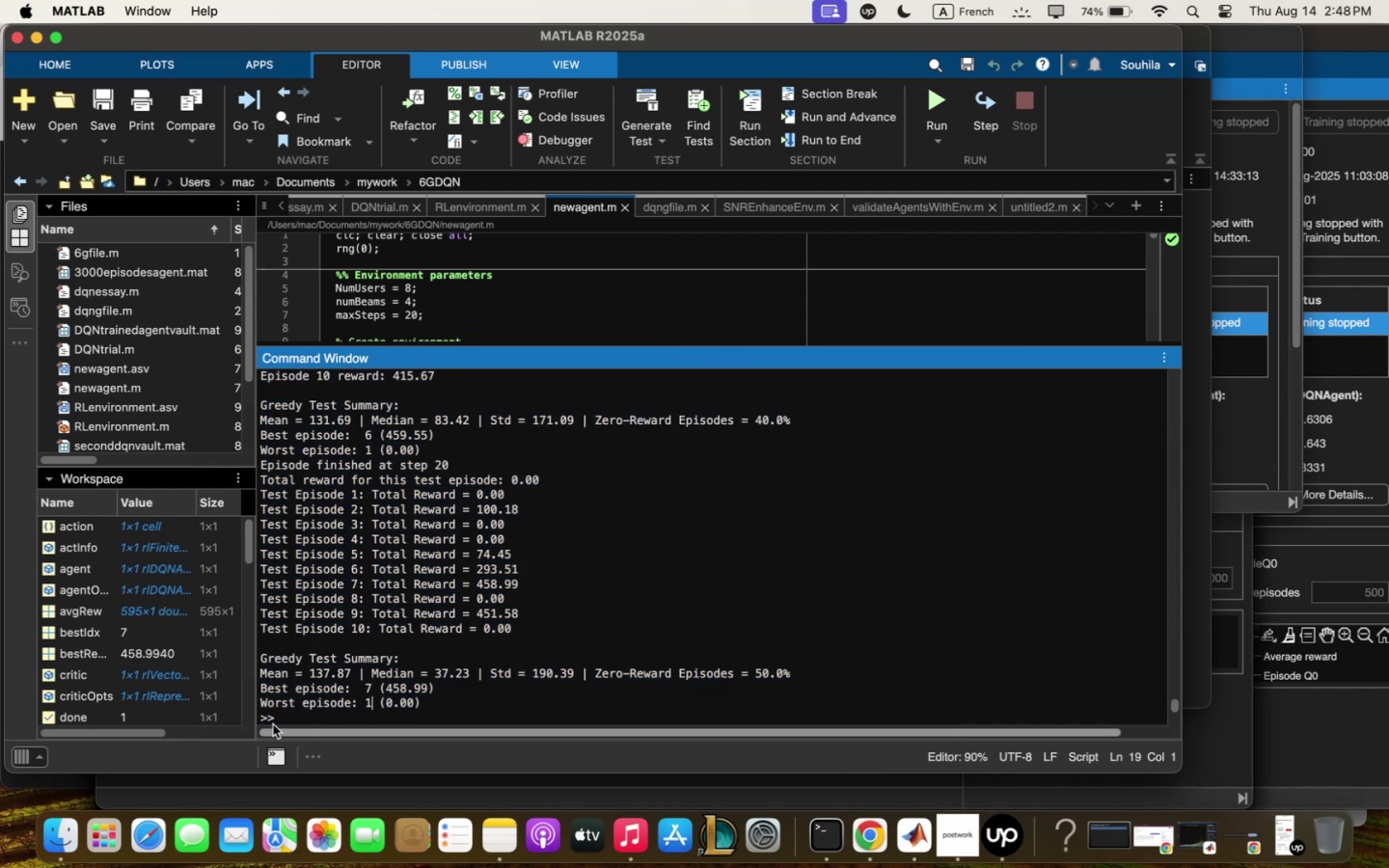 
left_click([273, 711])
 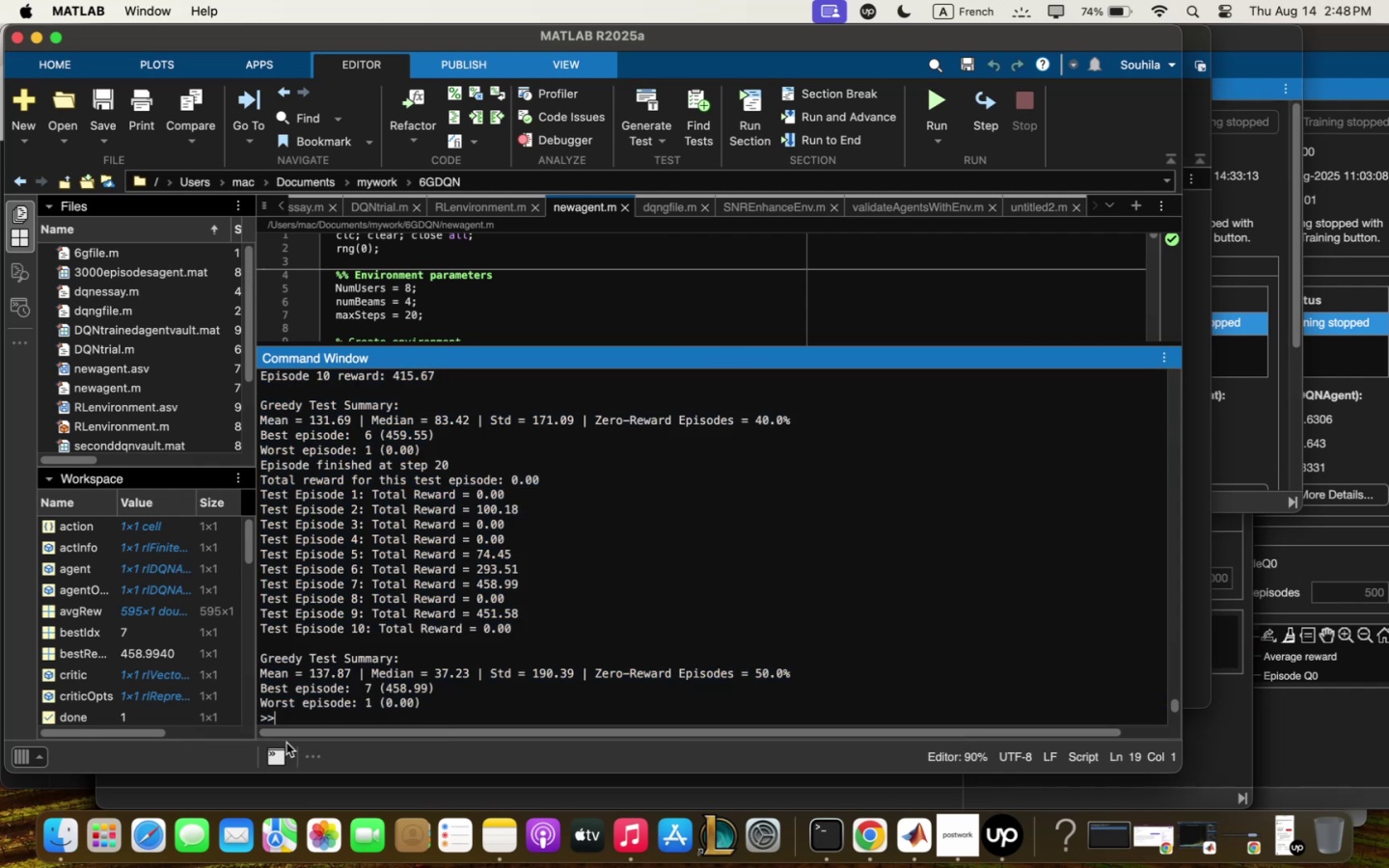 
key(Meta+V)
 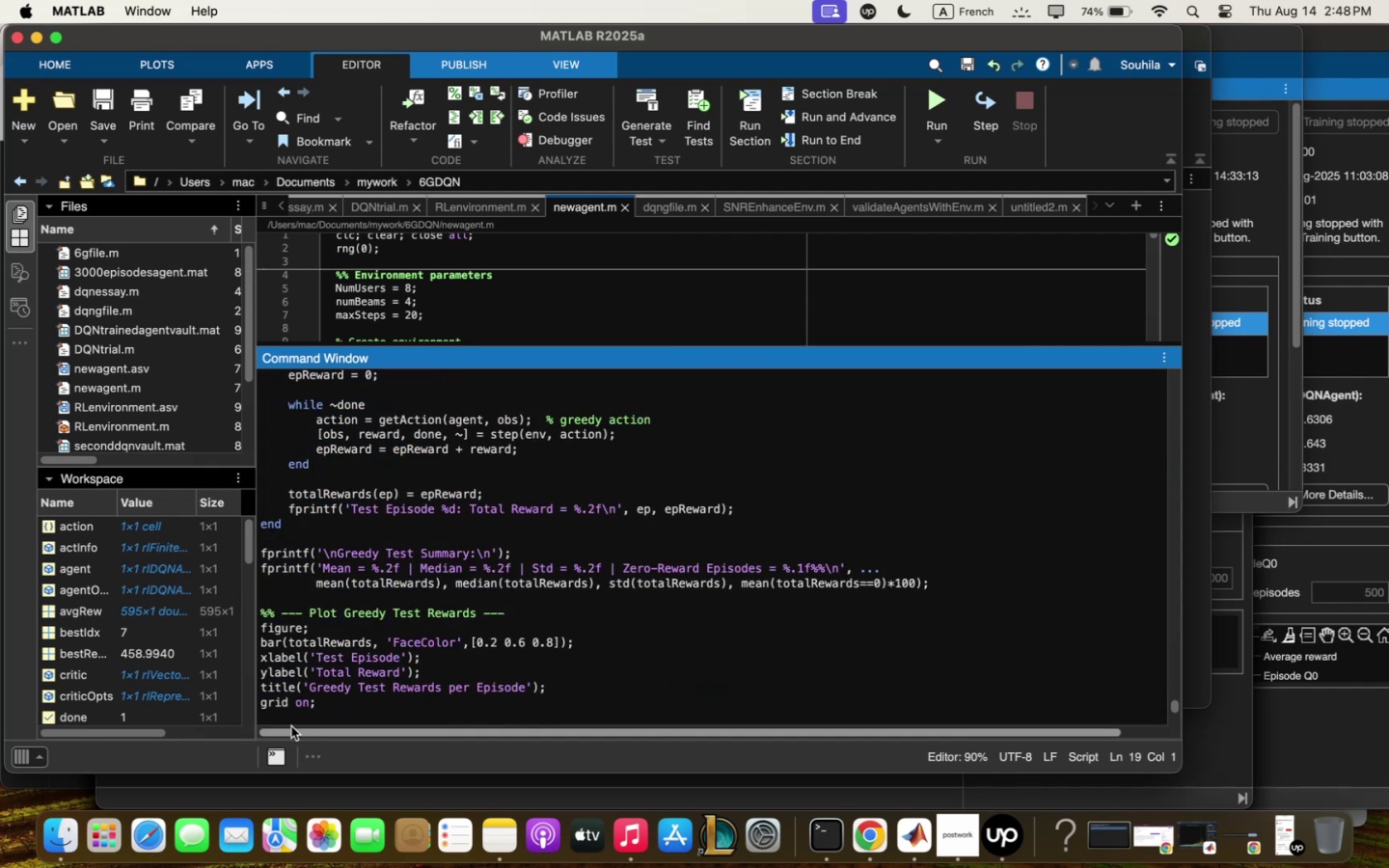 
key(Enter)
 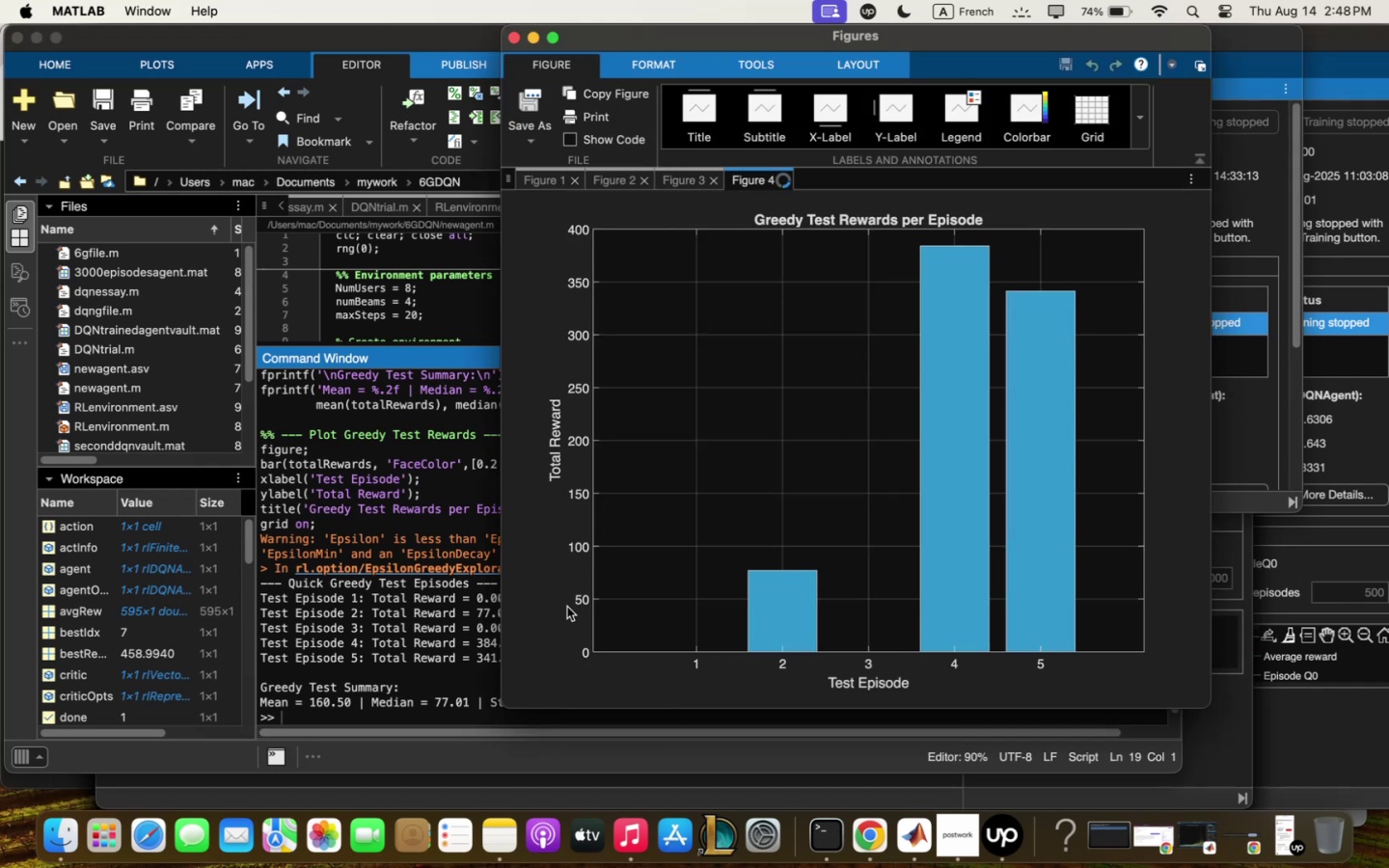 
wait(15.85)
 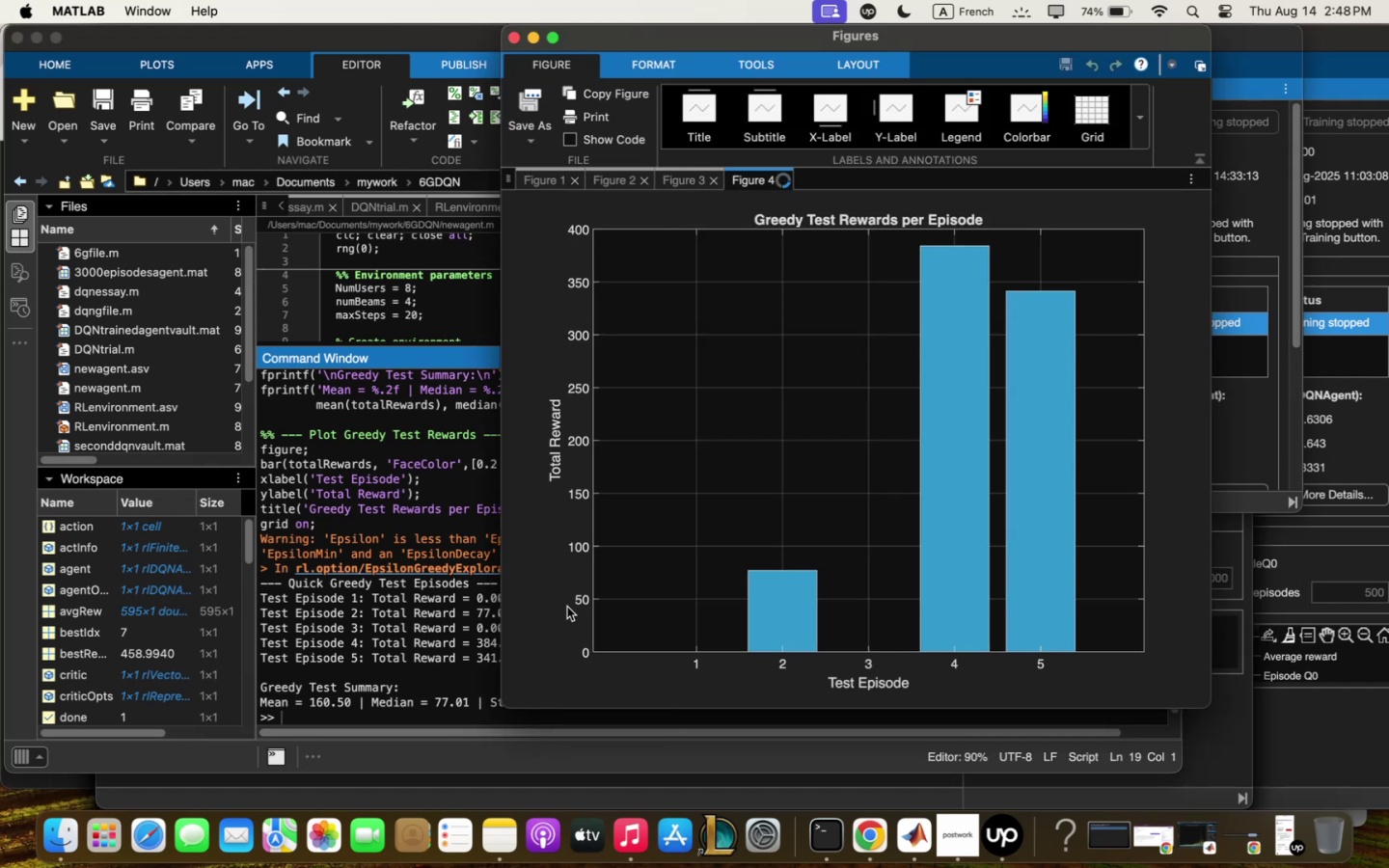 
left_click([621, 180])
 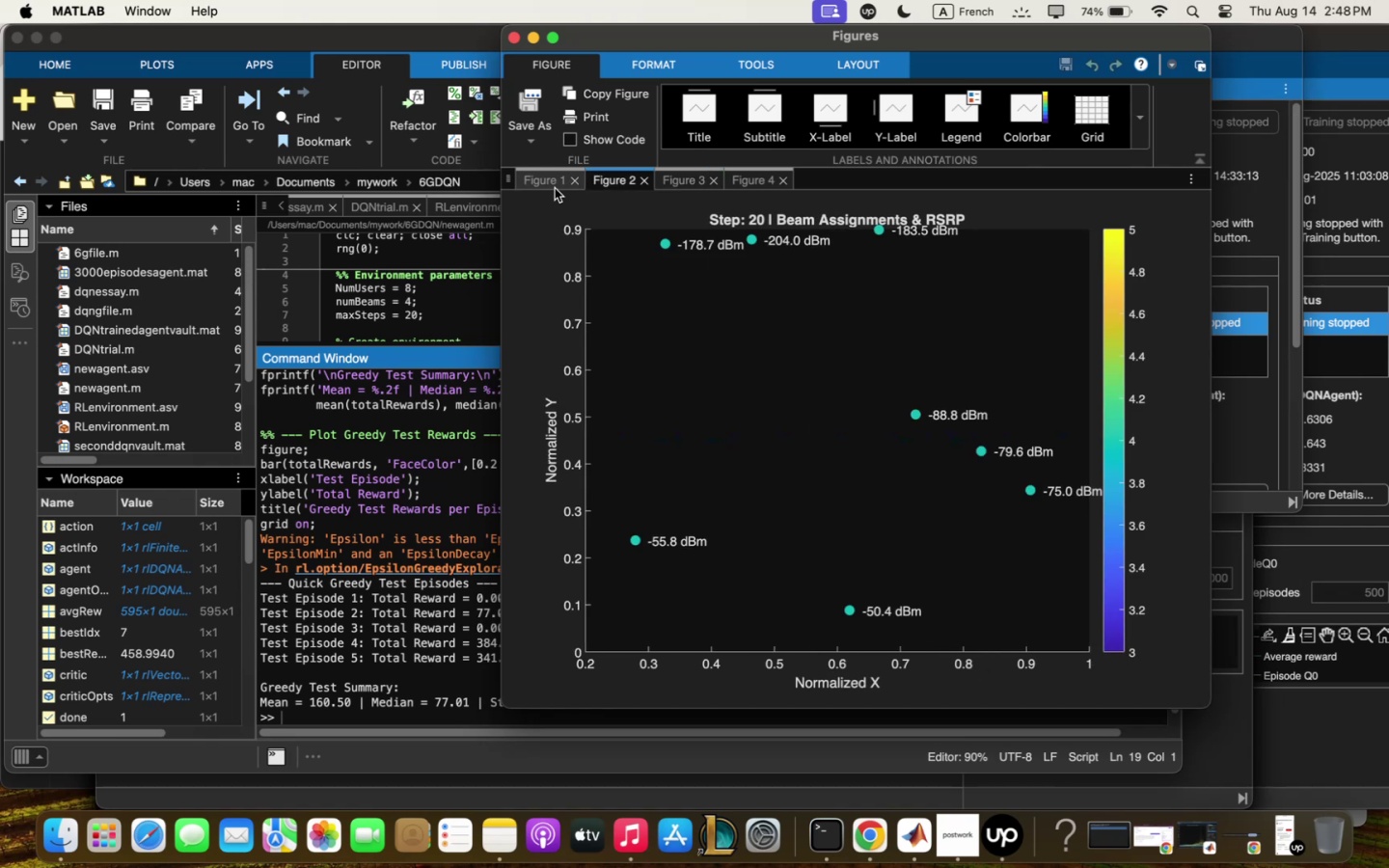 
left_click([543, 186])
 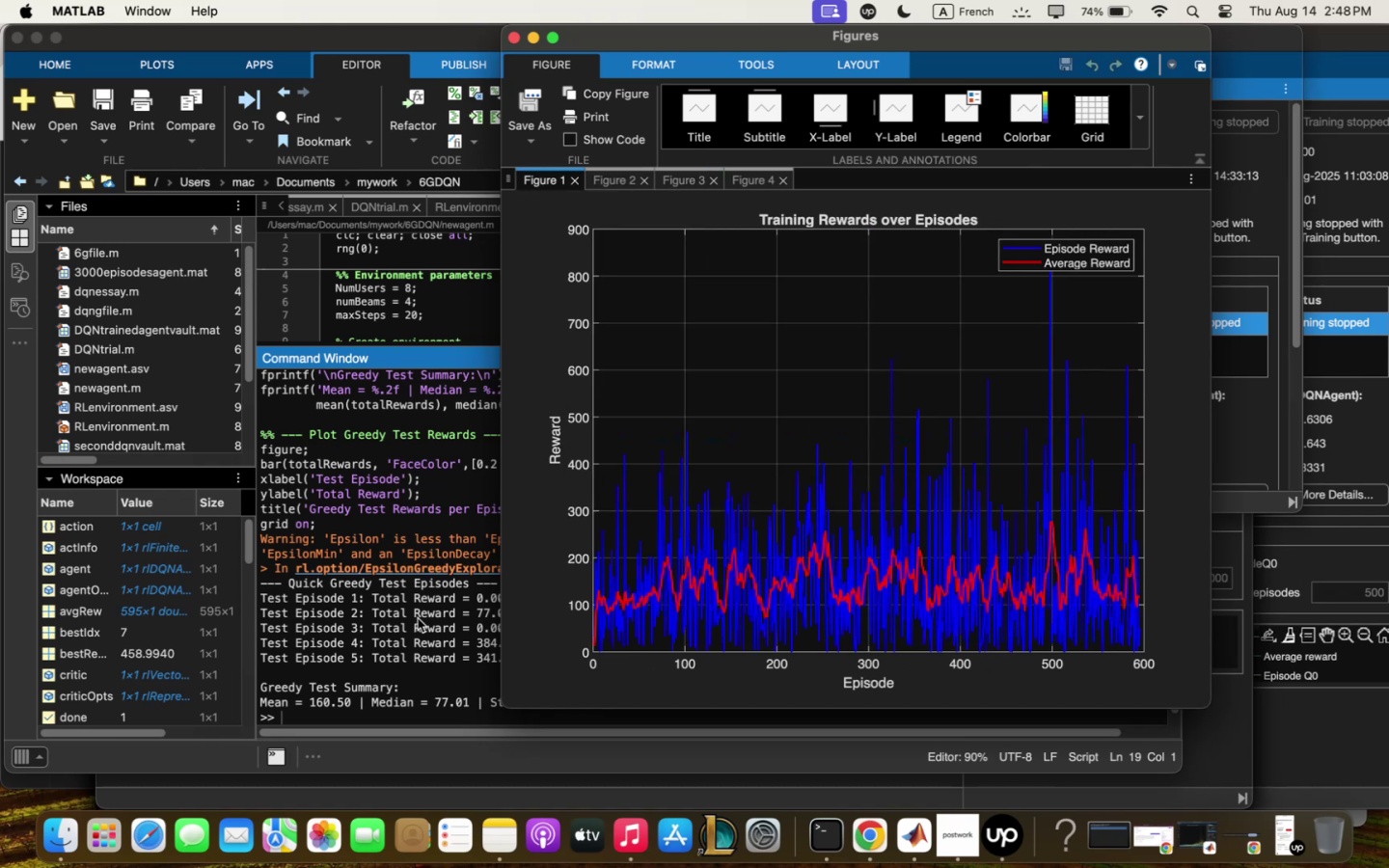 
left_click([419, 660])
 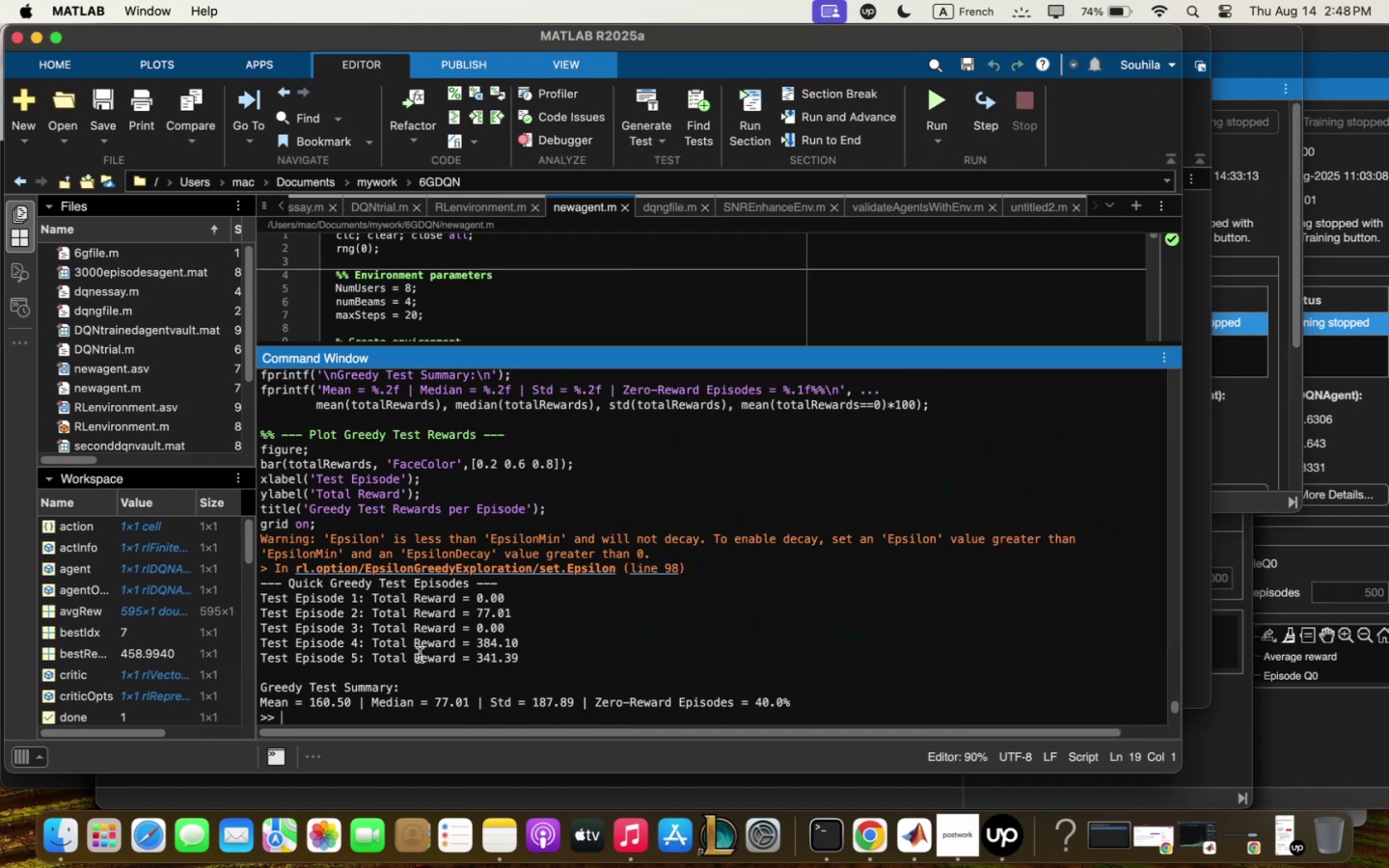 
left_click_drag(start_coordinate=[259, 583], to_coordinate=[262, 587])
 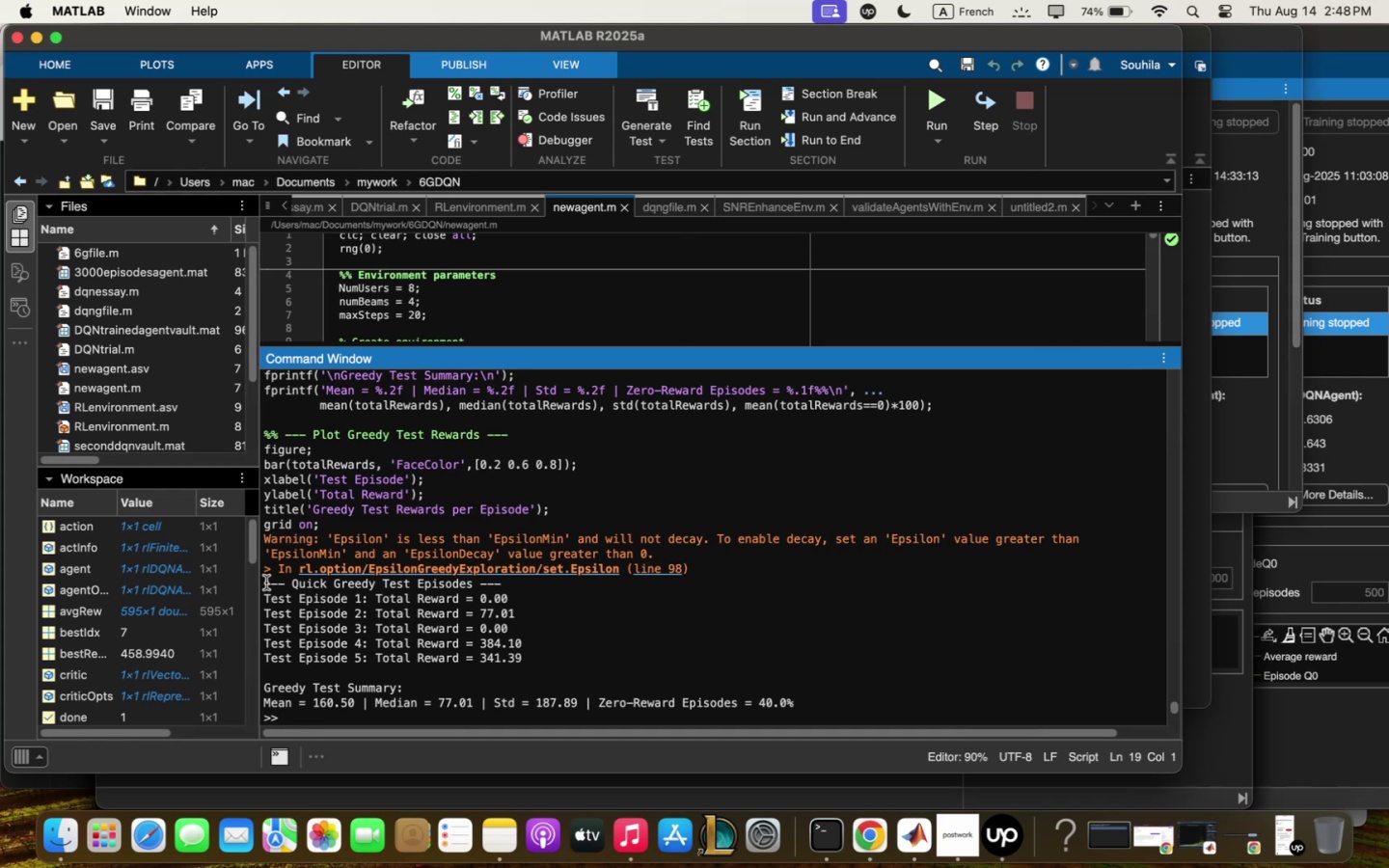 
left_click_drag(start_coordinate=[266, 583], to_coordinate=[334, 716])
 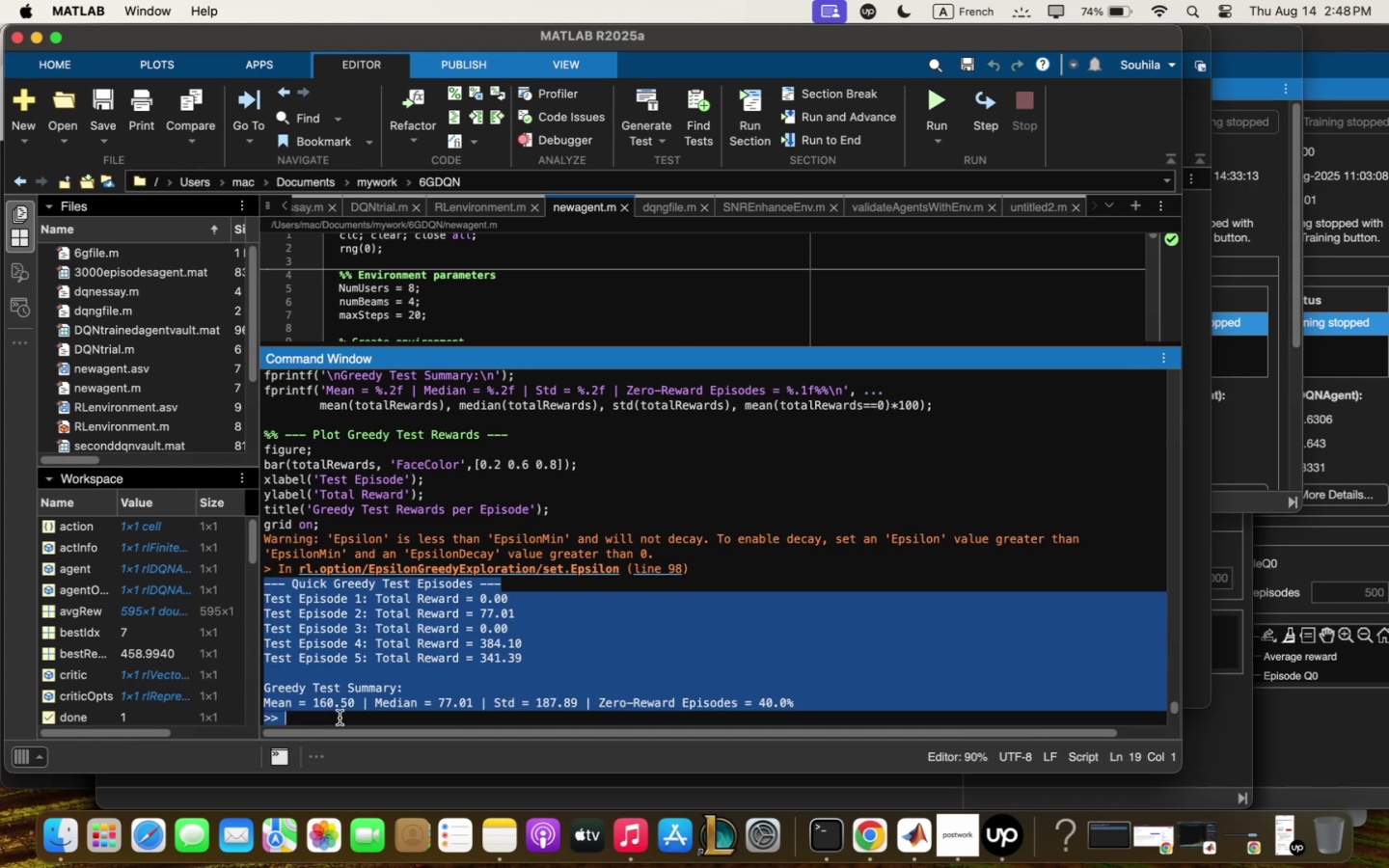 
key(Meta+CommandLeft)
 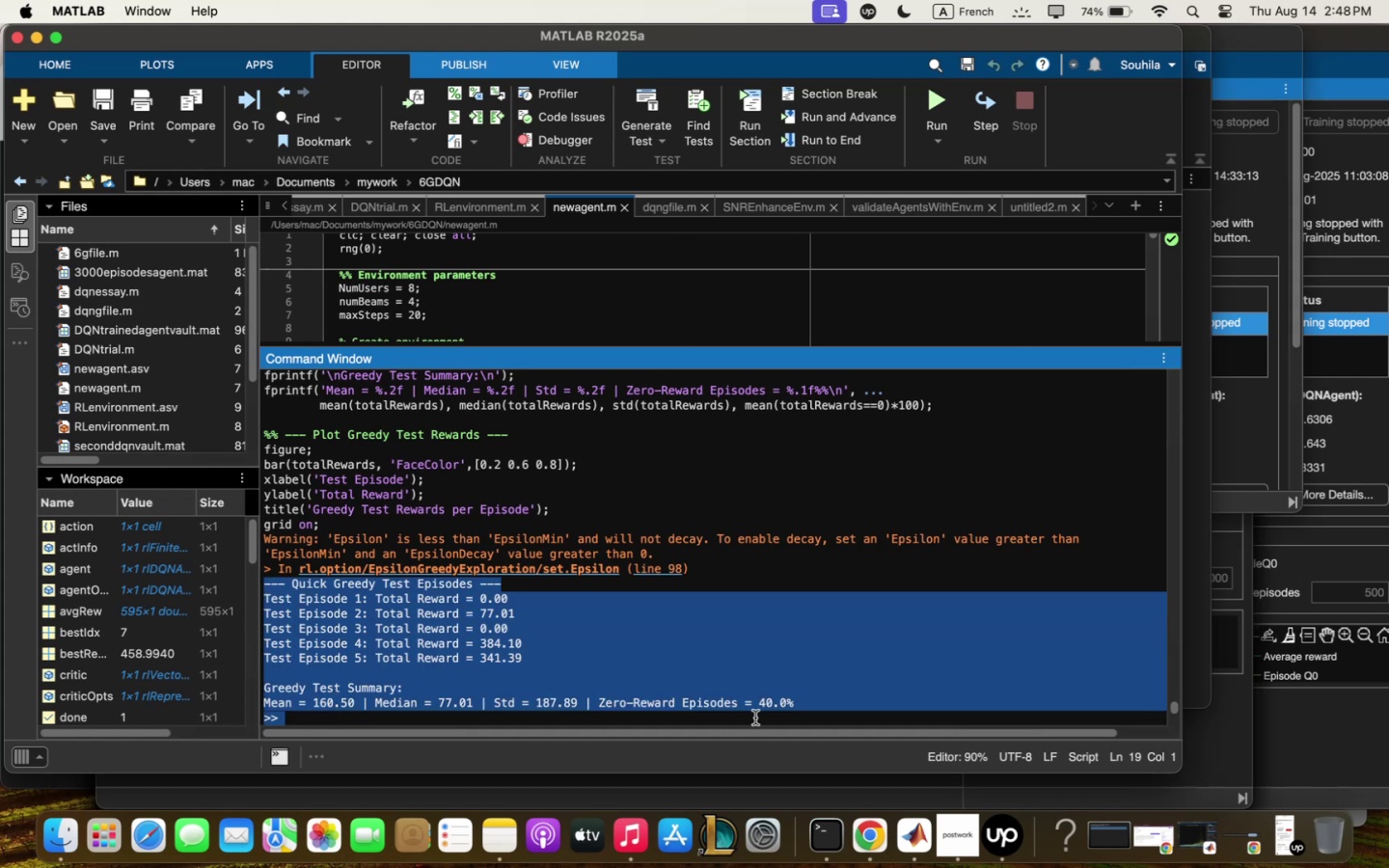 
key(Meta+C)
 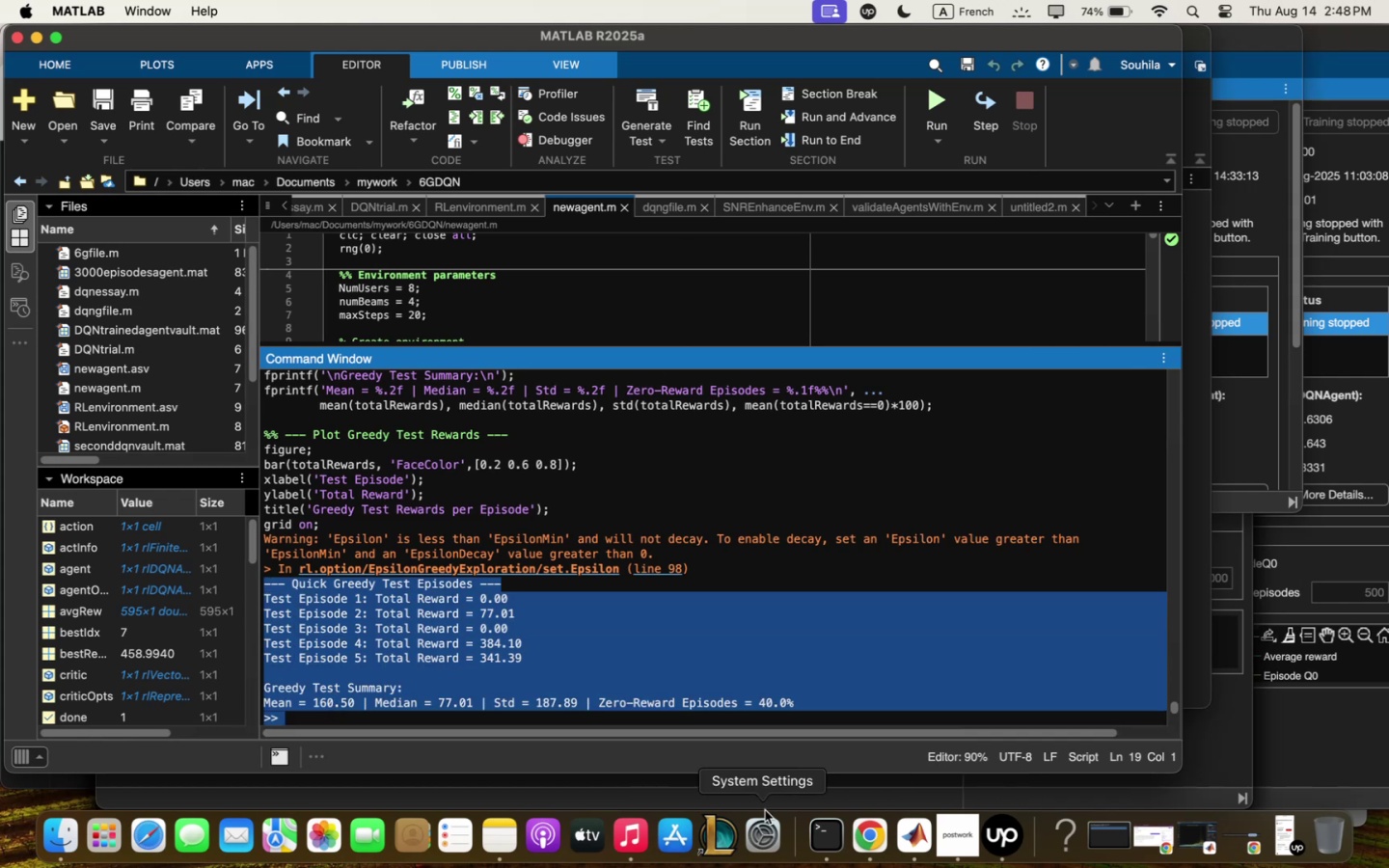 
left_click([875, 844])
 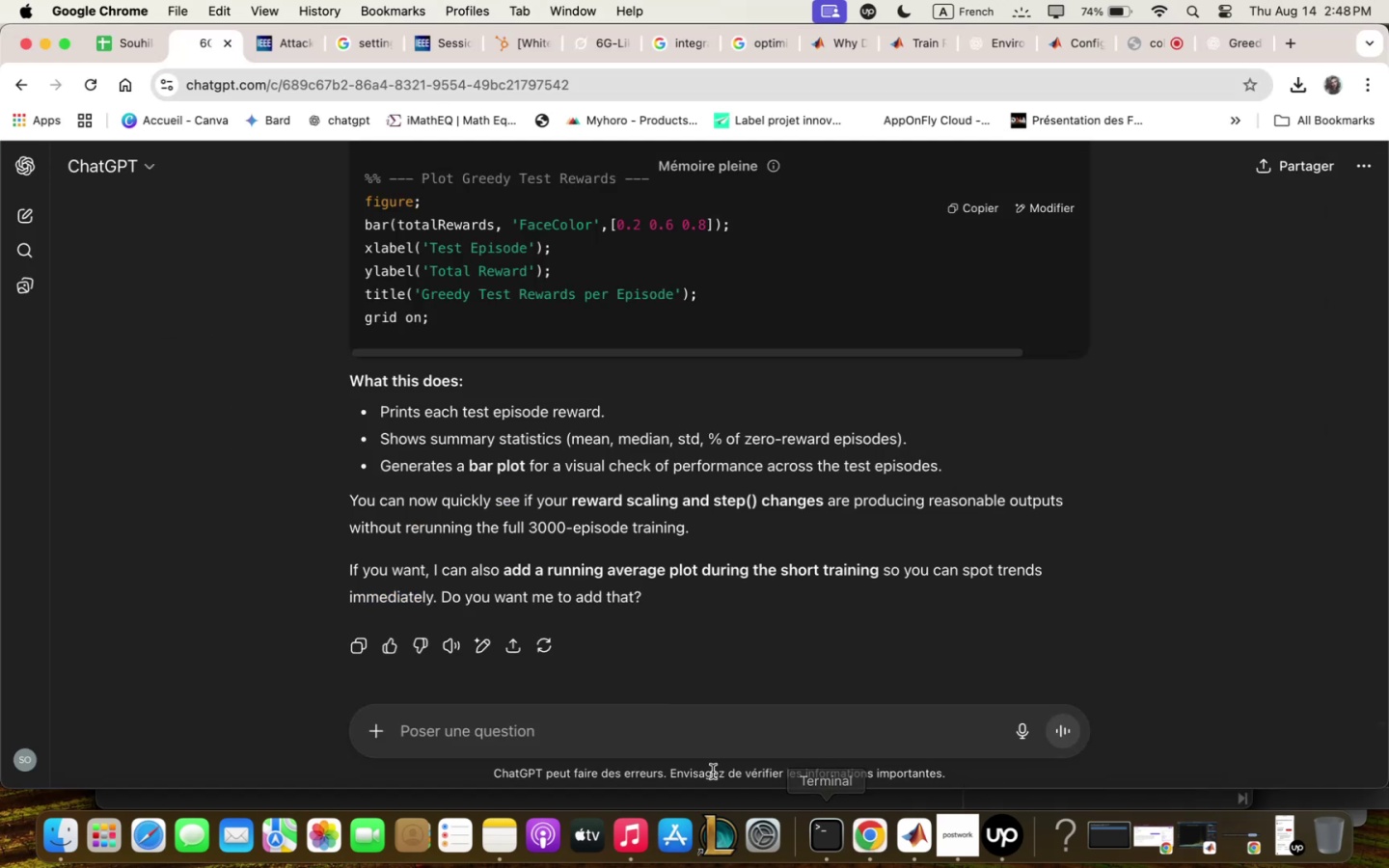 
left_click([722, 723])
 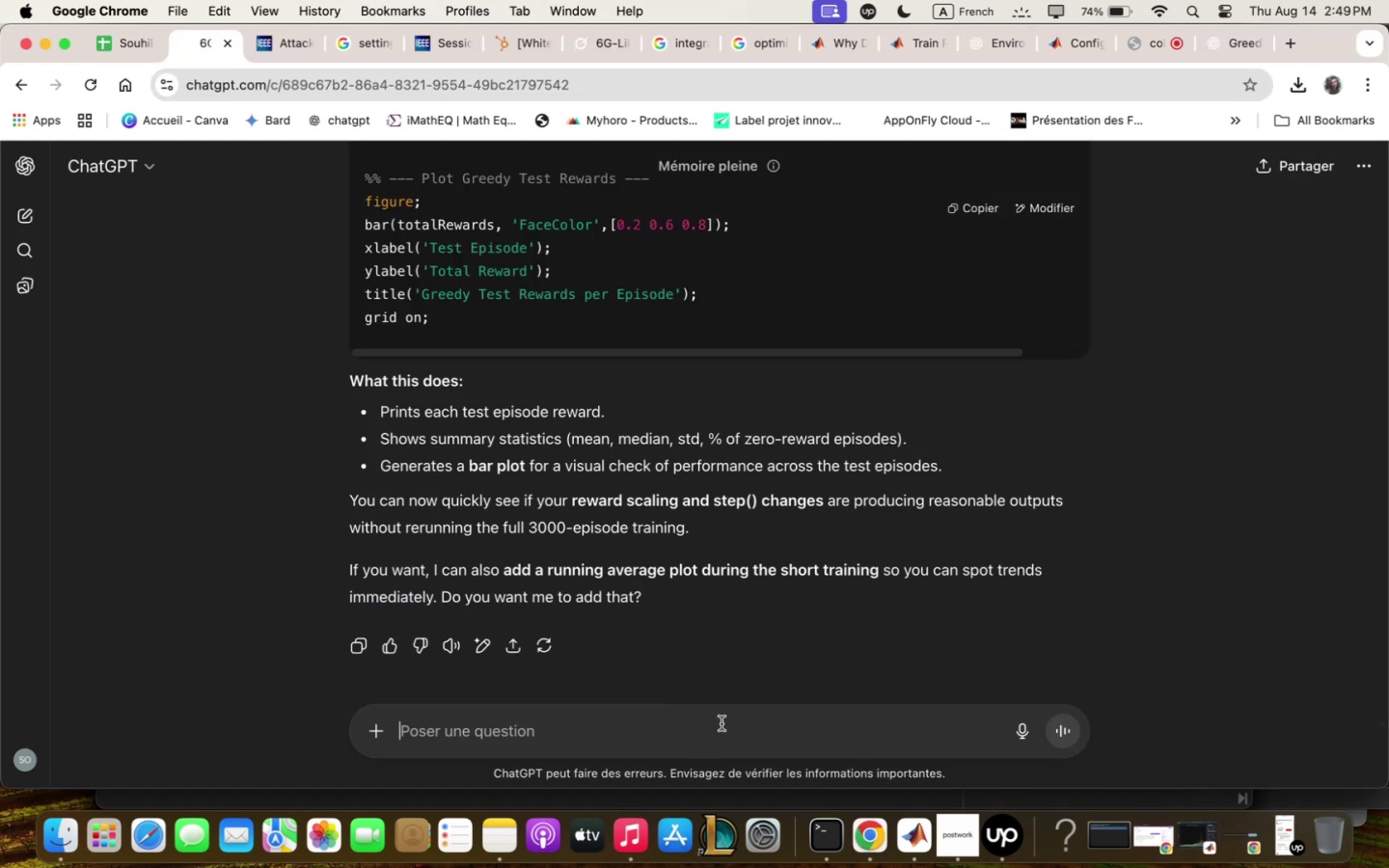 
key(Meta+CommandLeft)
 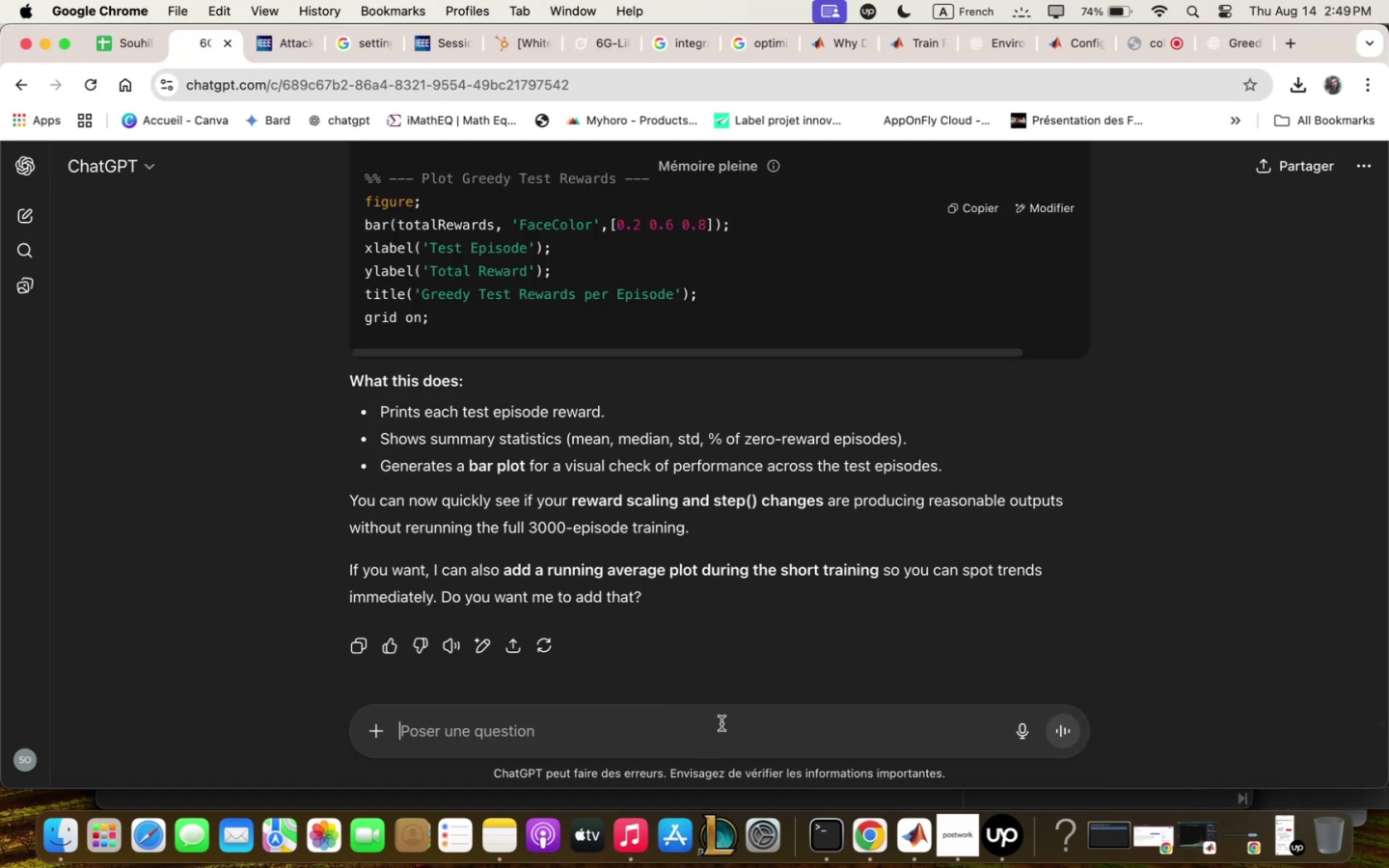 
key(Meta+V)
 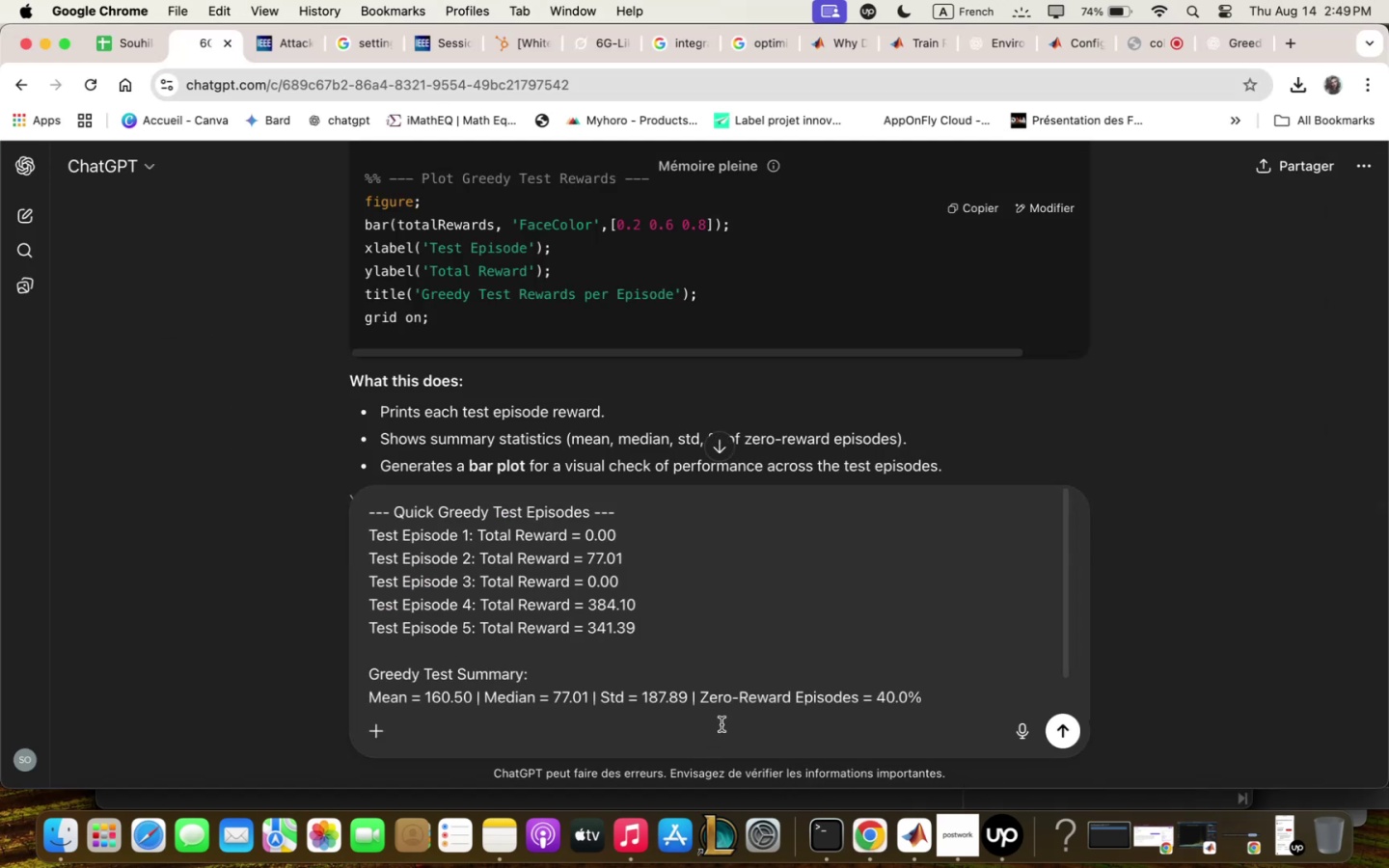 
key(Enter)
 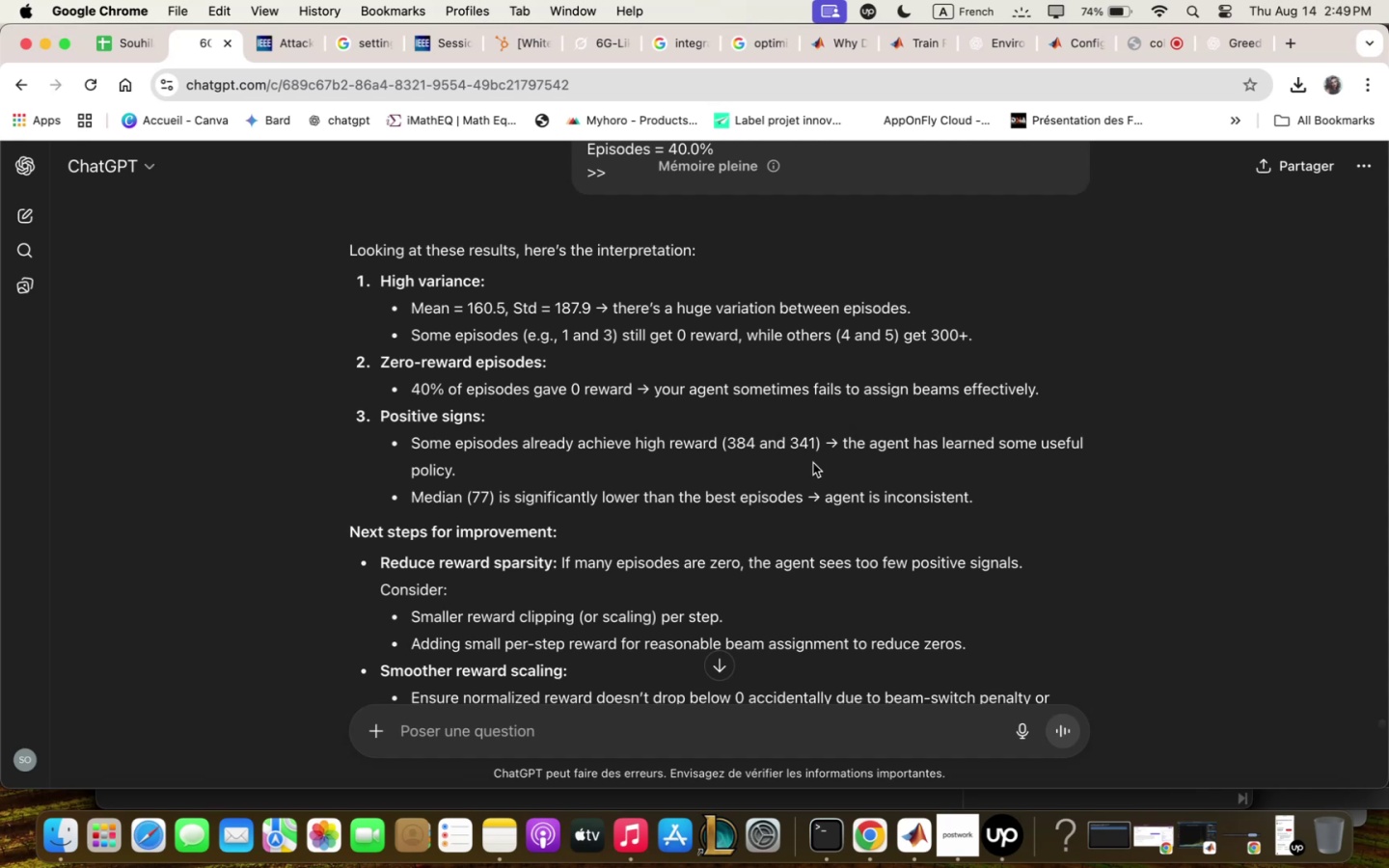 
wait(21.24)
 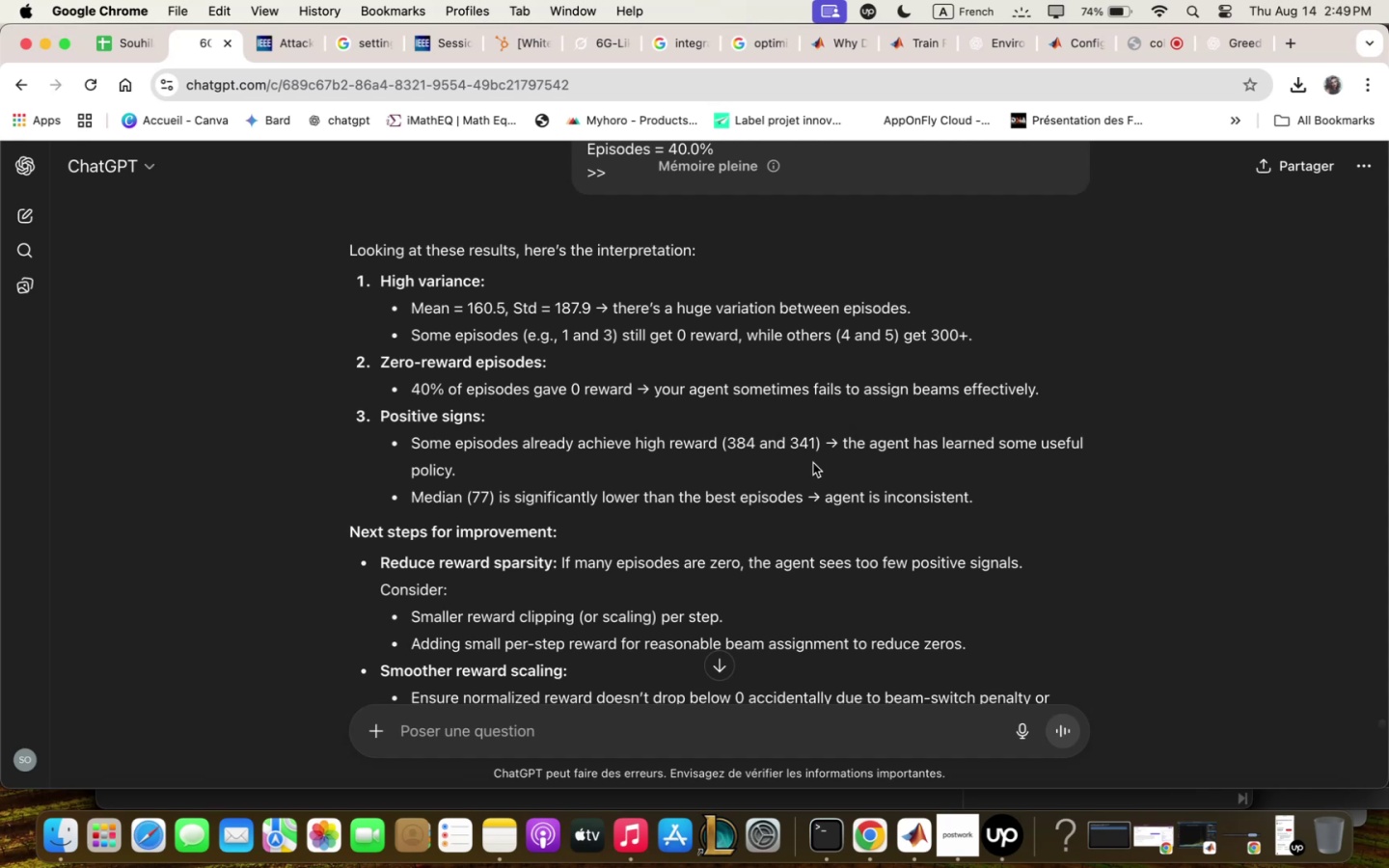 
scroll: coordinate [814, 468], scroll_direction: down, amount: 5.0
 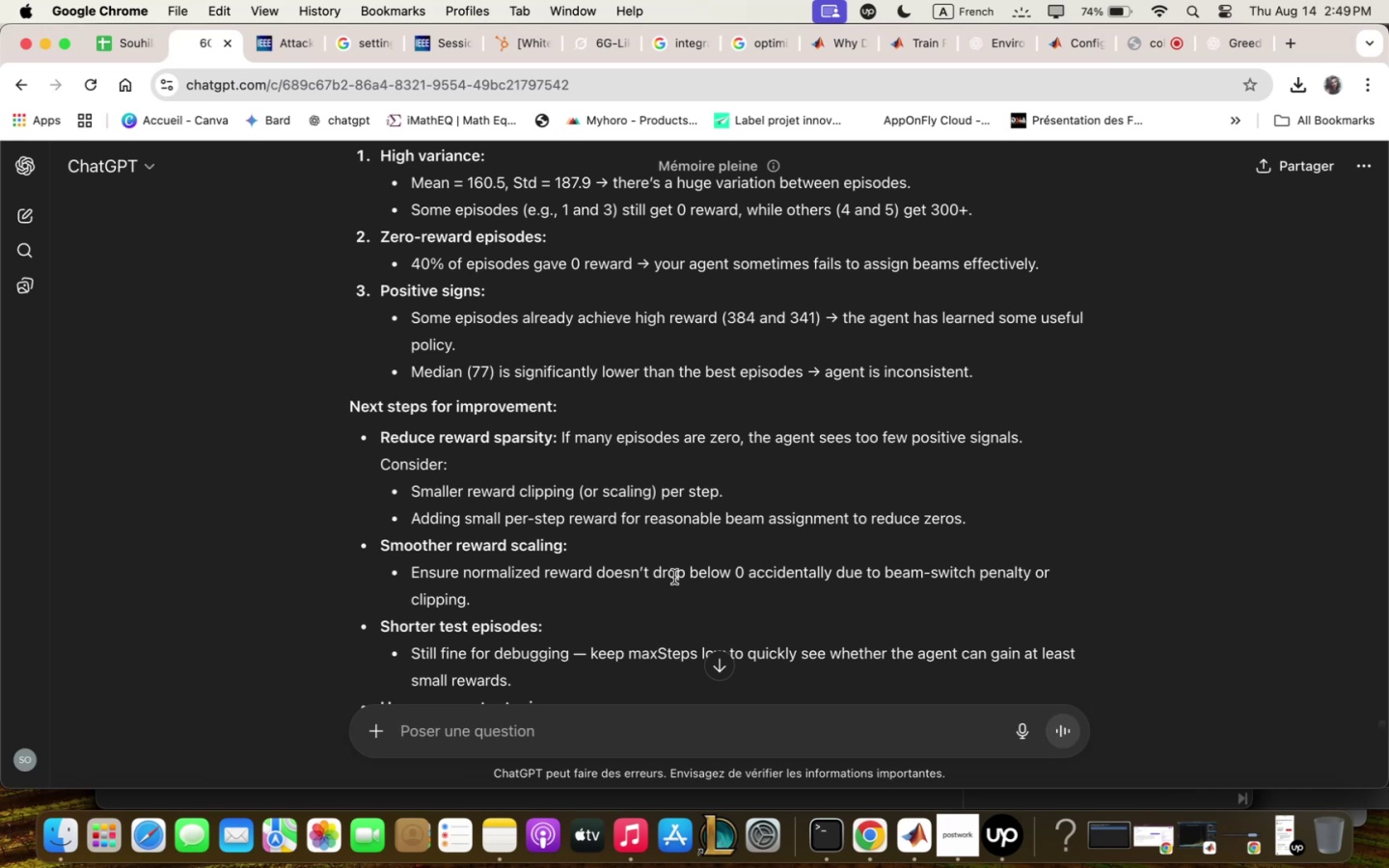 
wait(26.2)
 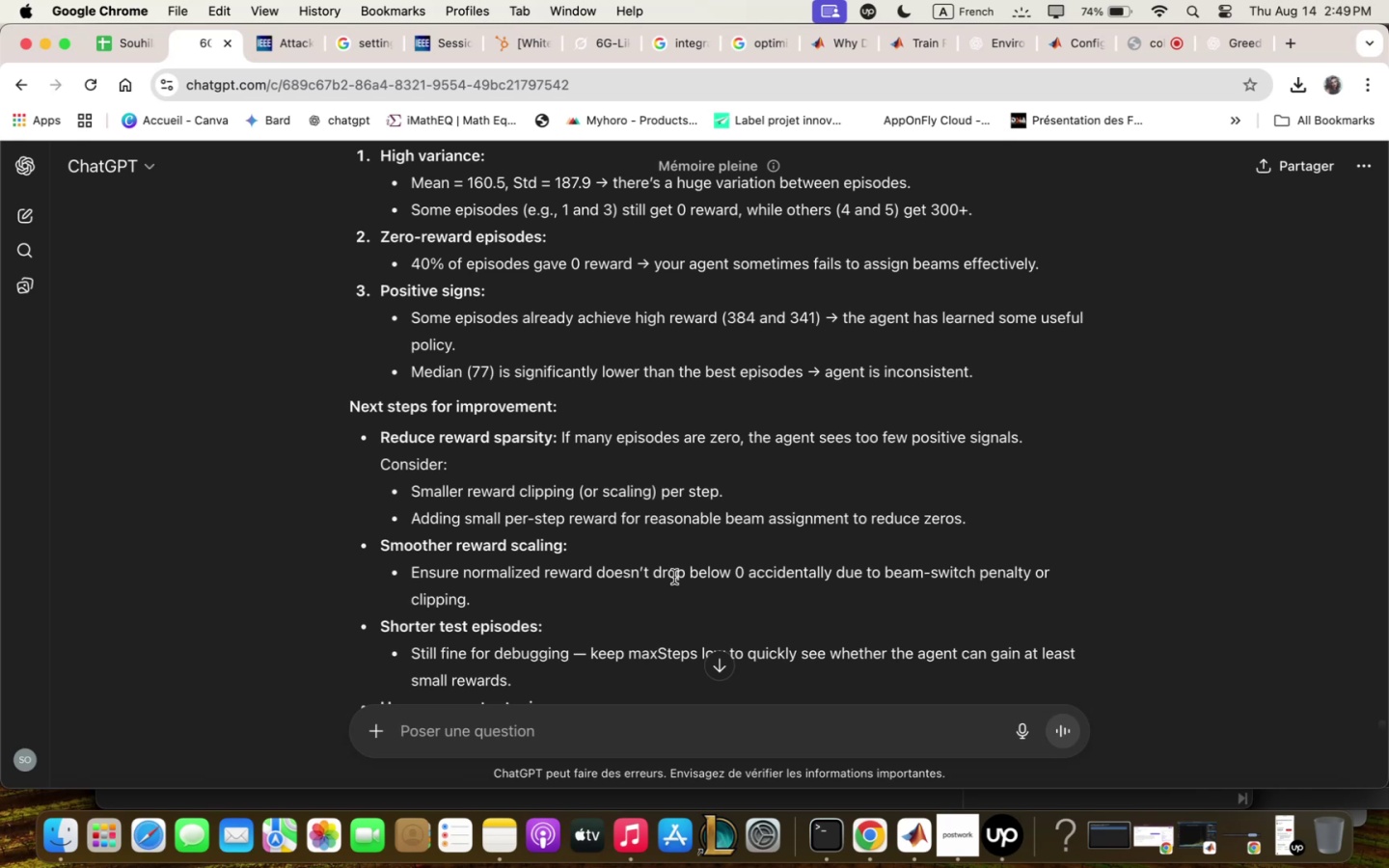 
scroll: coordinate [1305, 632], scroll_direction: down, amount: 1.0
 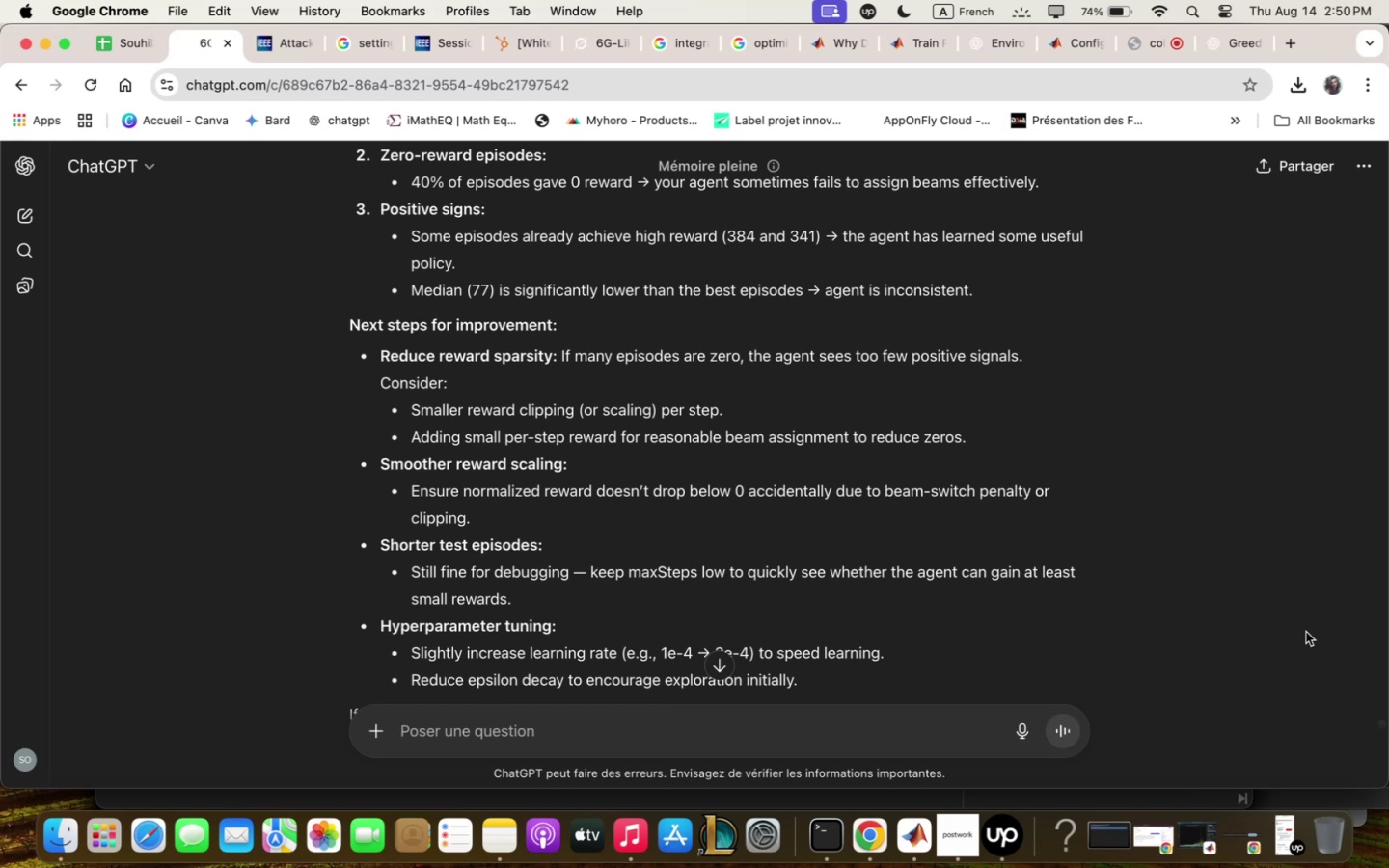 
wait(32.15)
 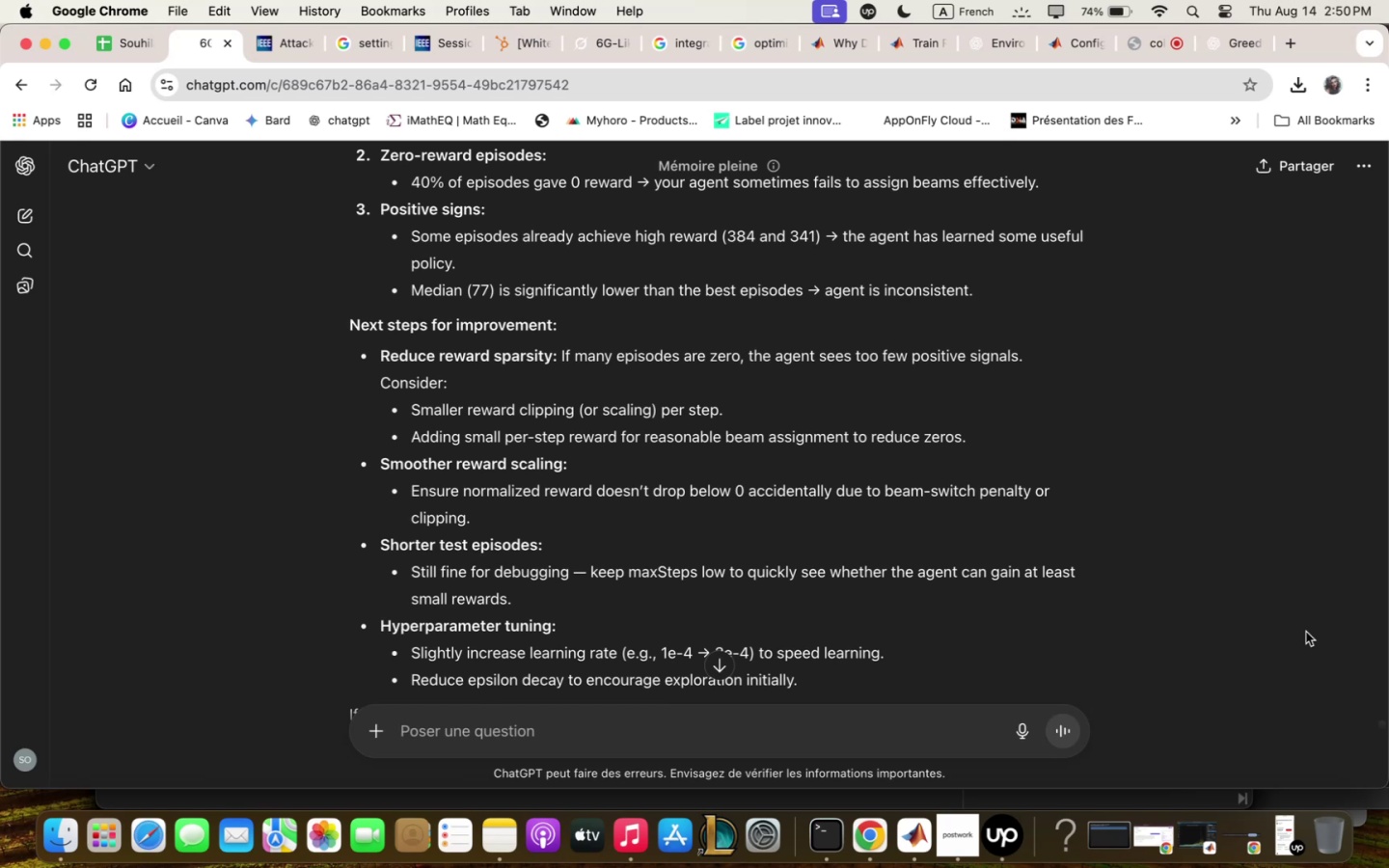 
scroll: coordinate [657, 402], scroll_direction: down, amount: 3.0
 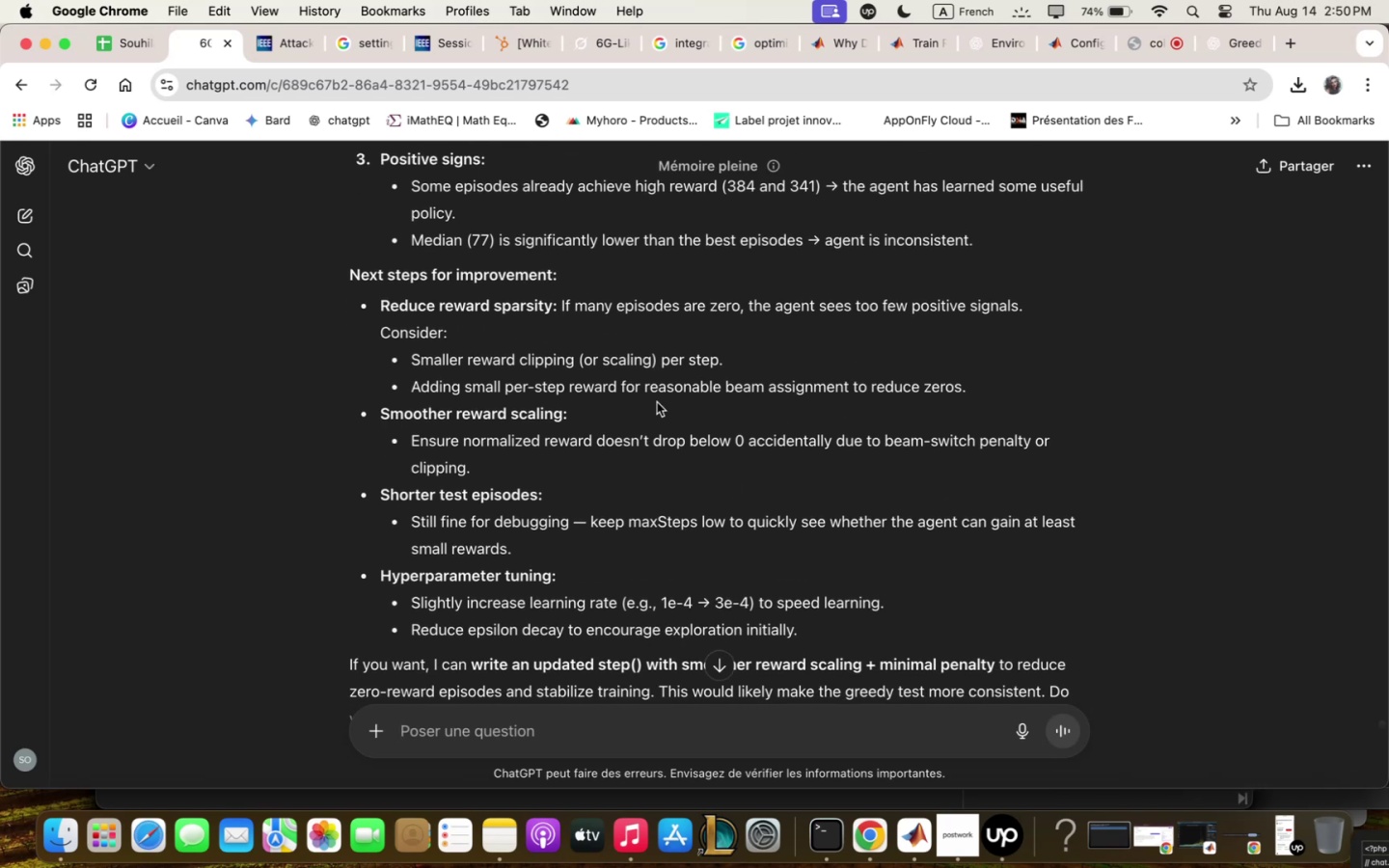 
wait(5.17)
 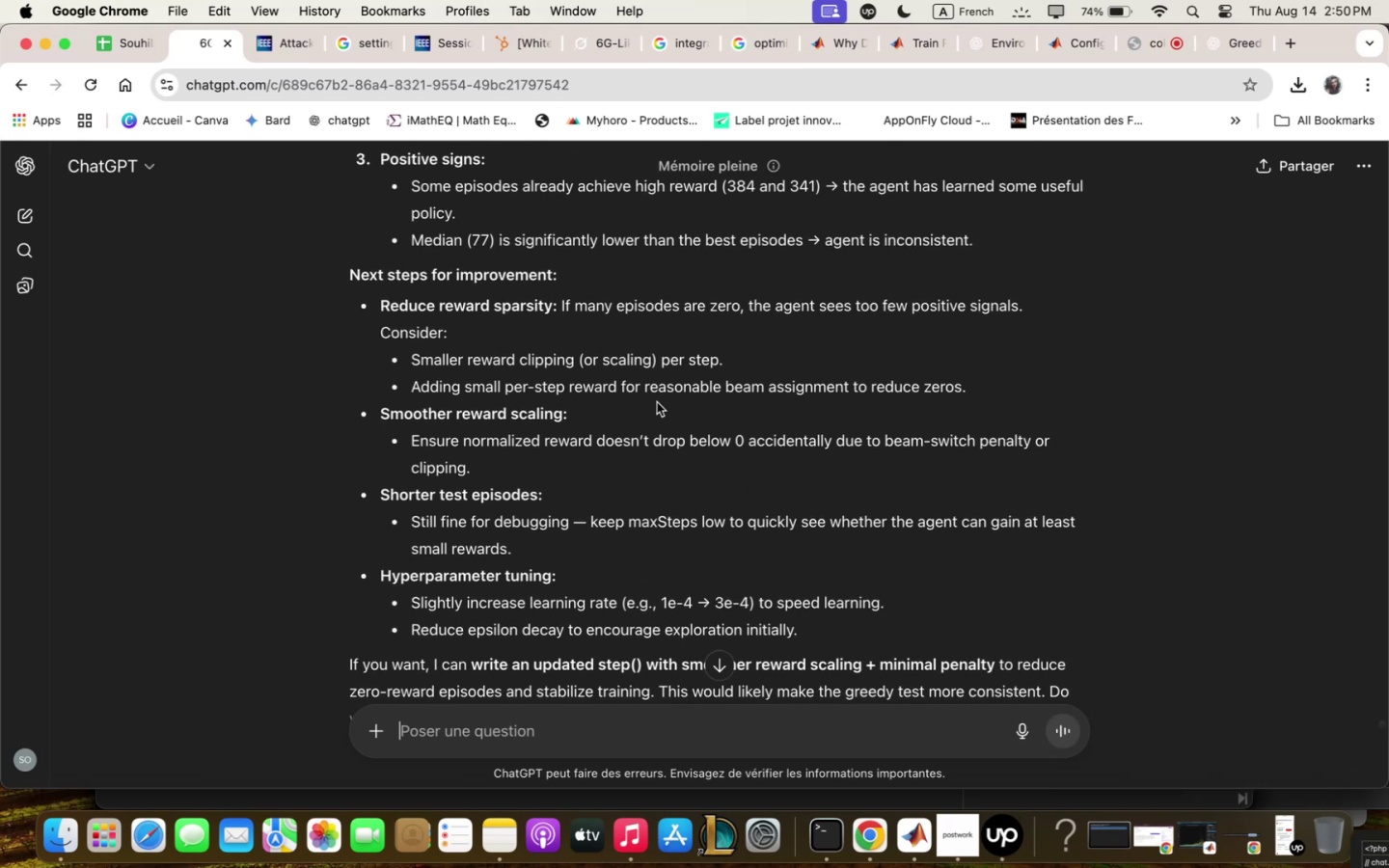 
scroll: coordinate [657, 402], scroll_direction: up, amount: 7.0
 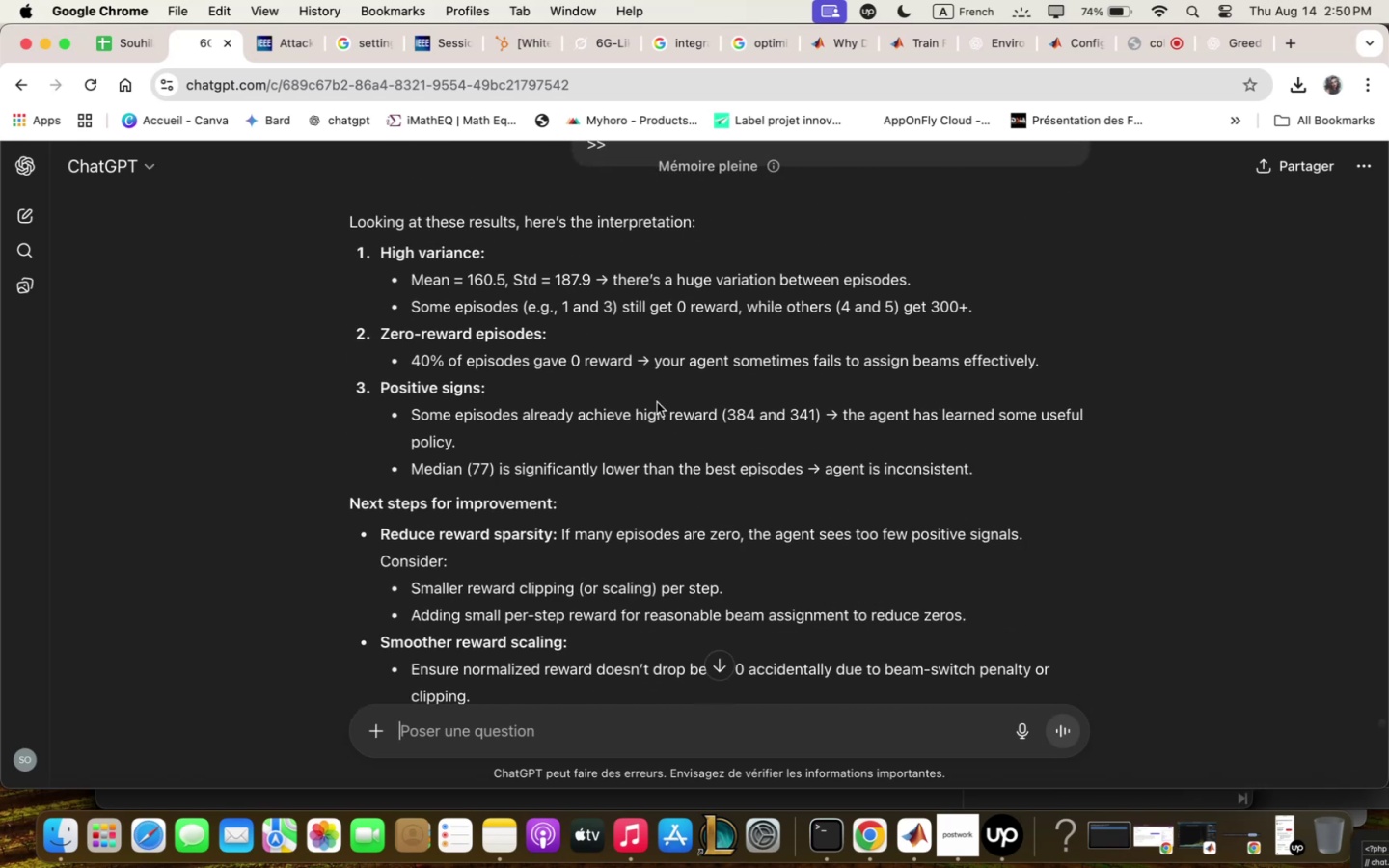 
scroll: coordinate [657, 402], scroll_direction: down, amount: 3.0
 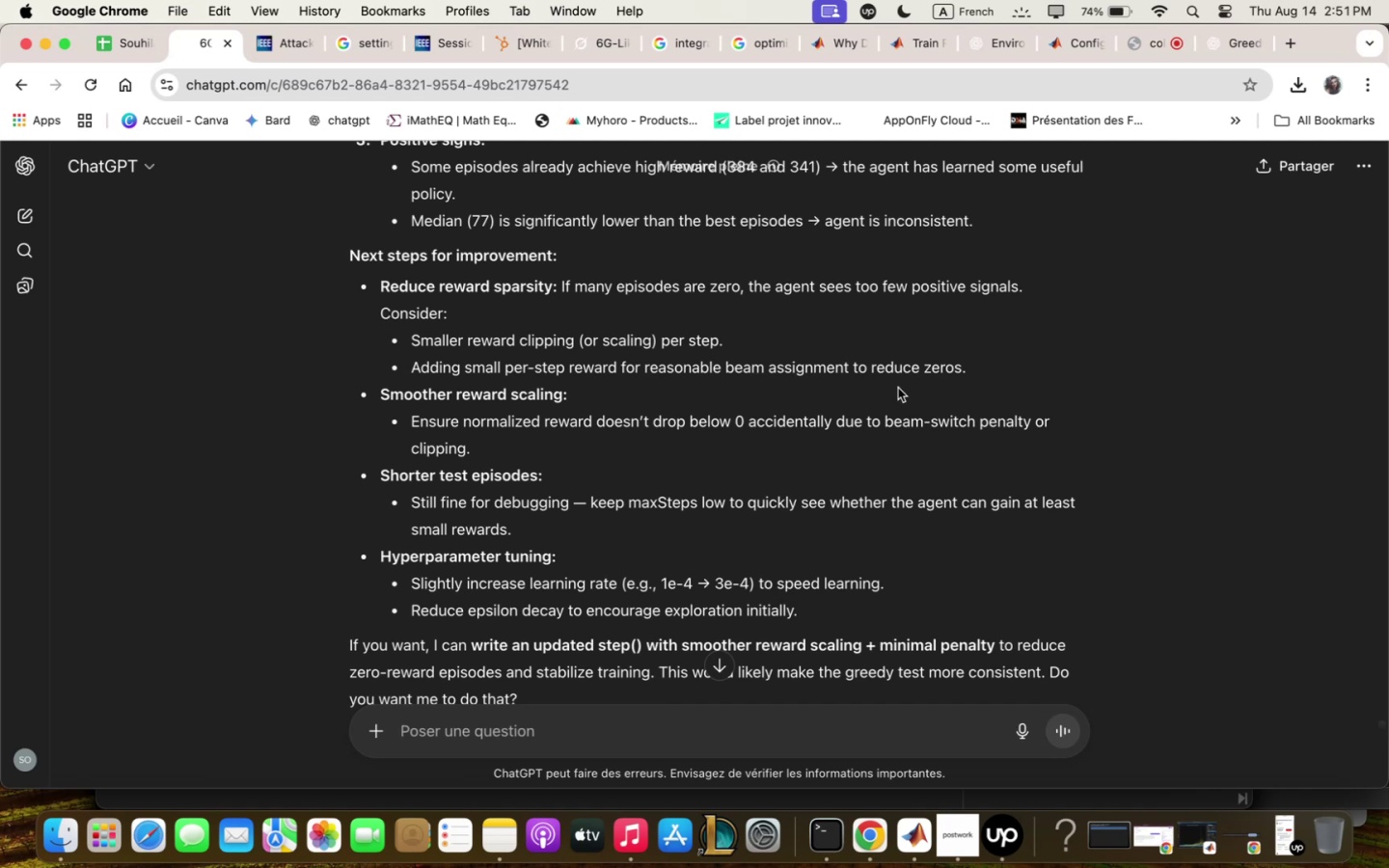 
wait(33.92)
 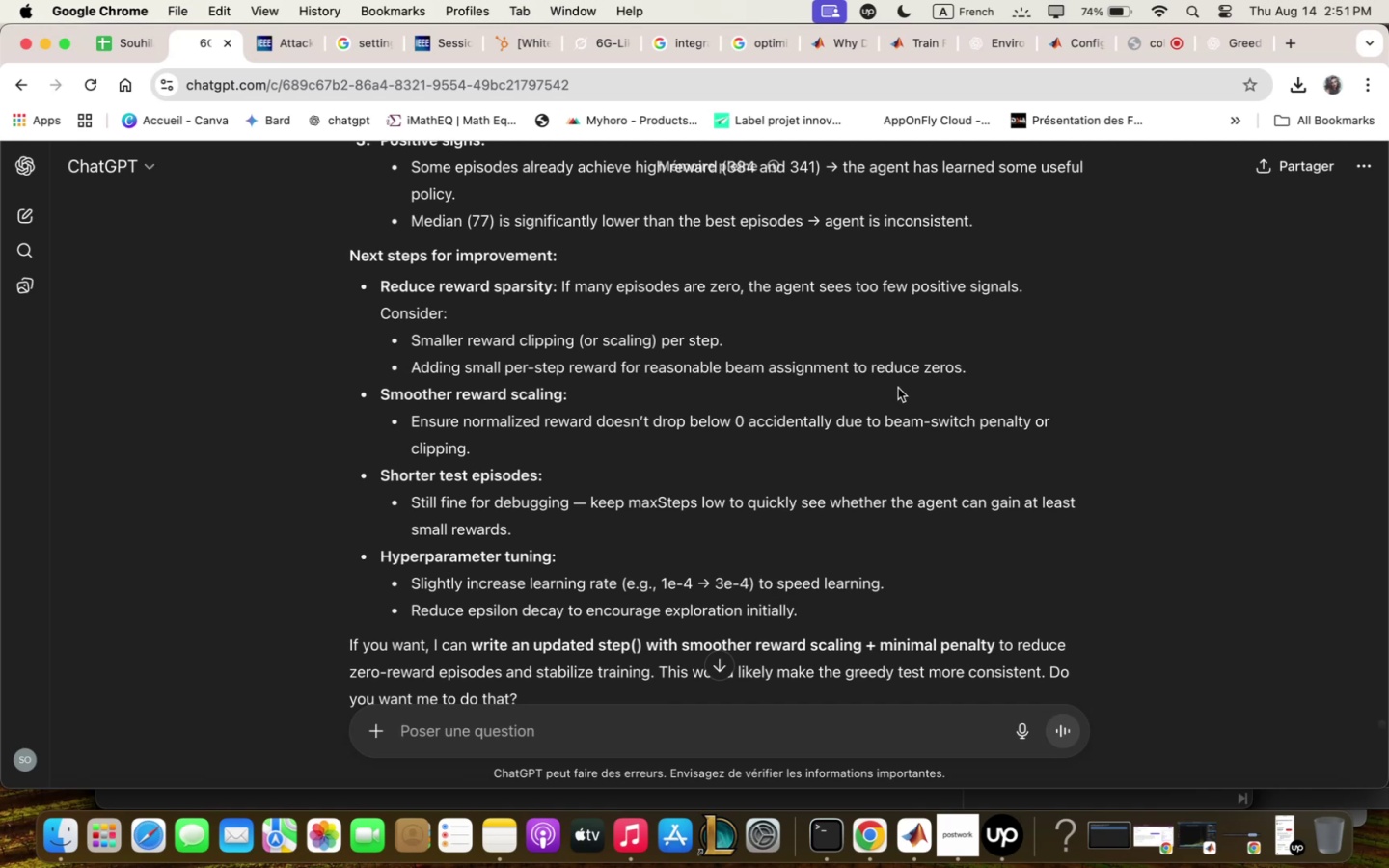 
scroll: coordinate [1029, 569], scroll_direction: down, amount: 2.0
 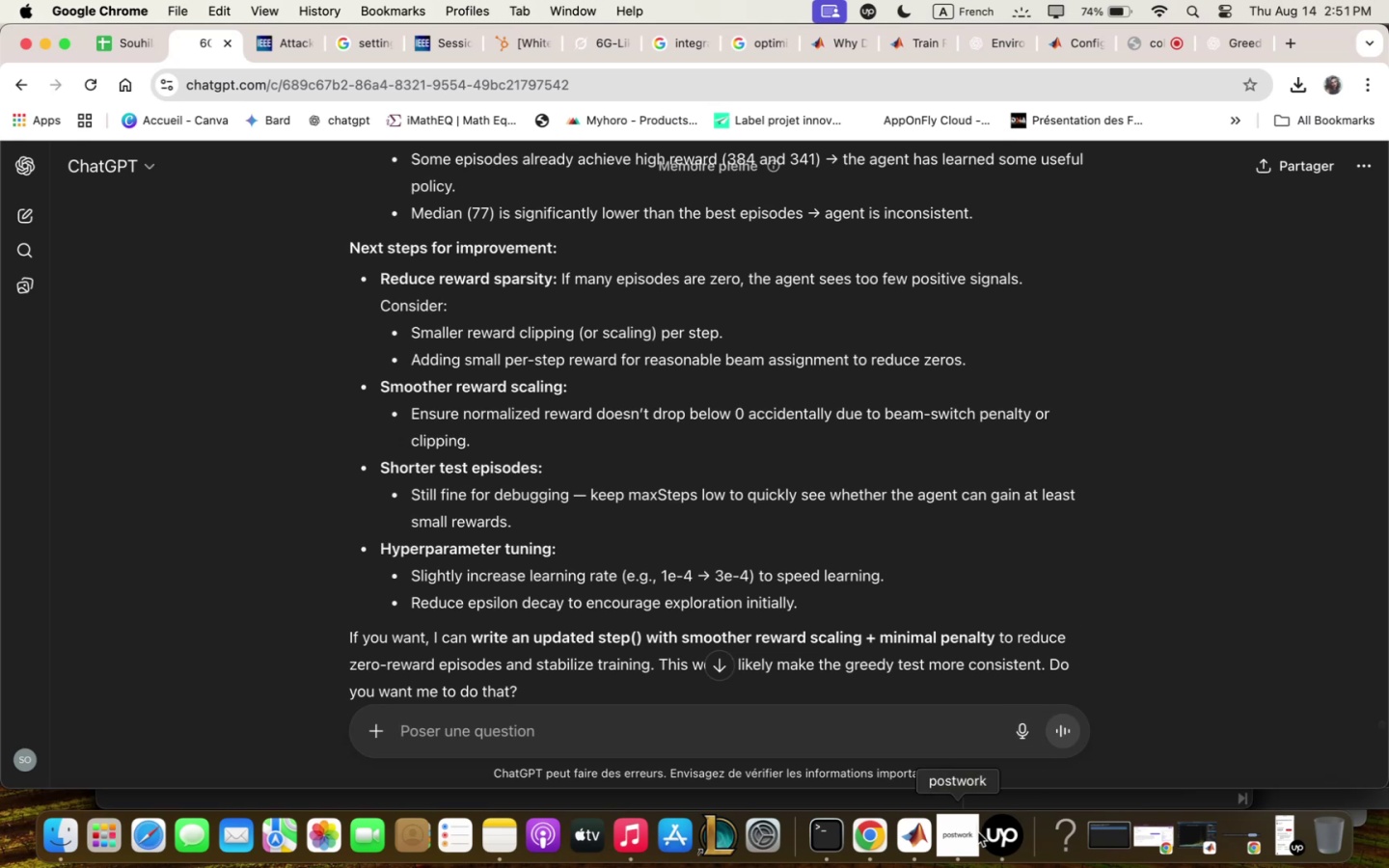 
left_click([994, 854])
 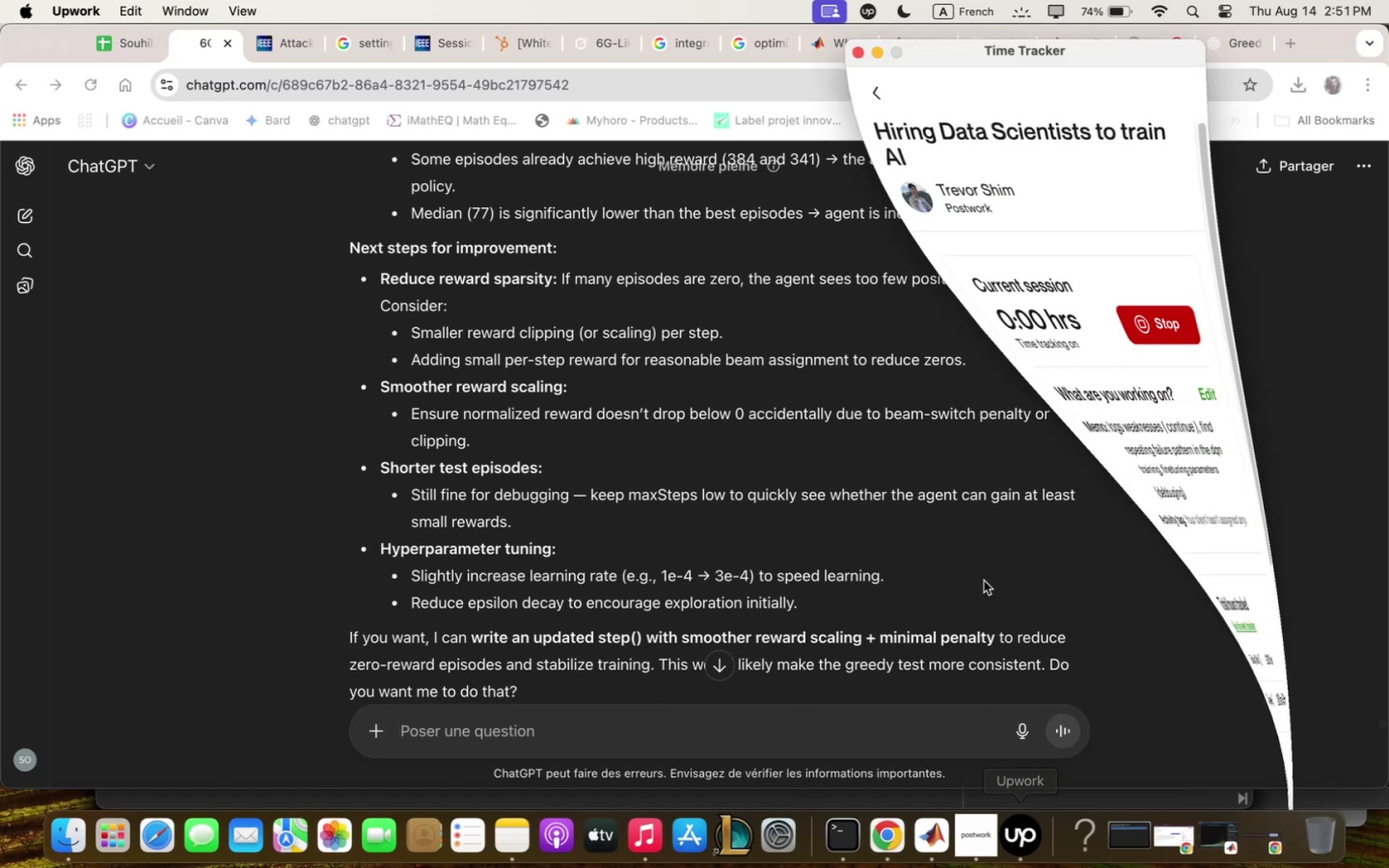 
mouse_move([1069, 380])
 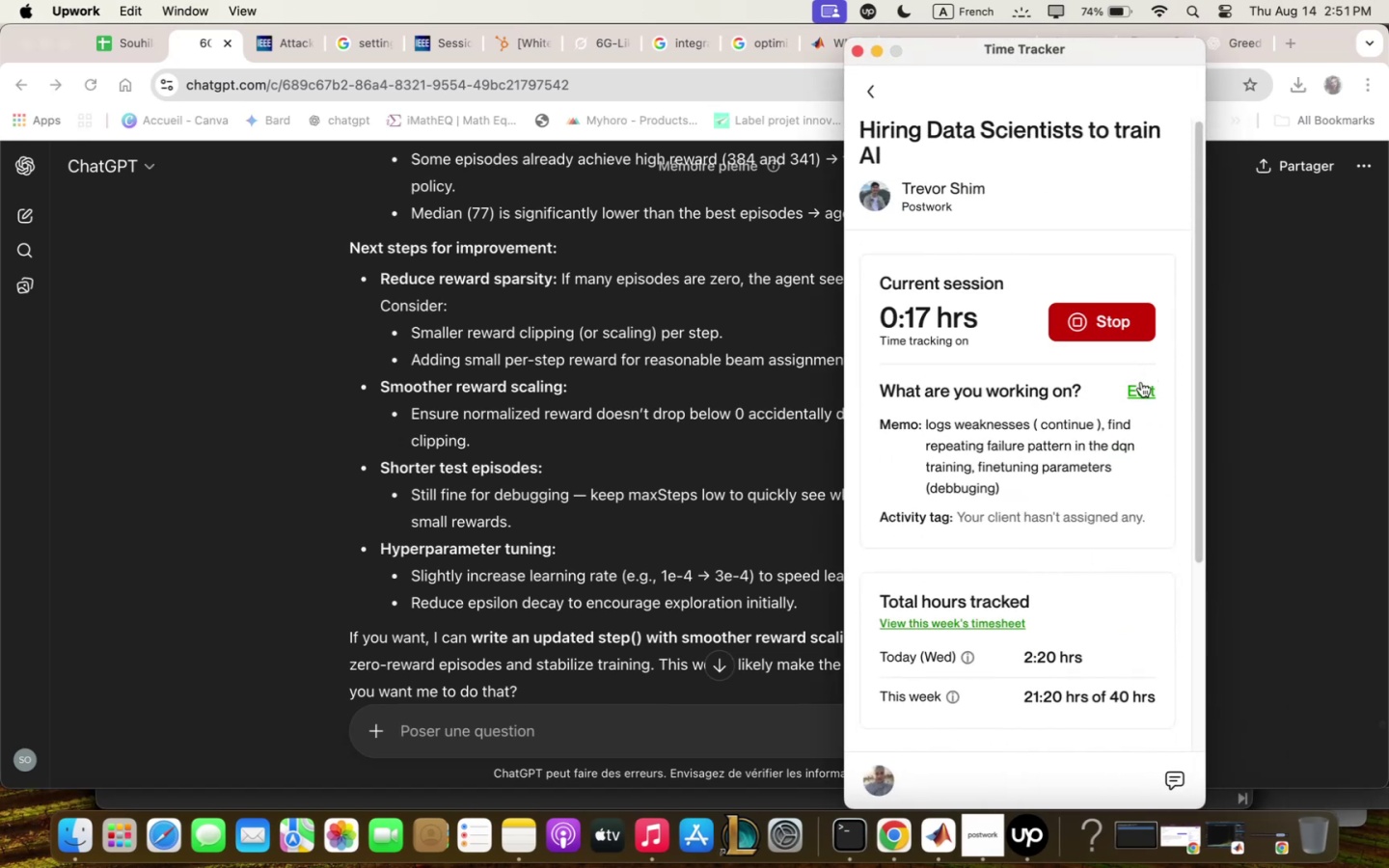 
left_click([1142, 388])
 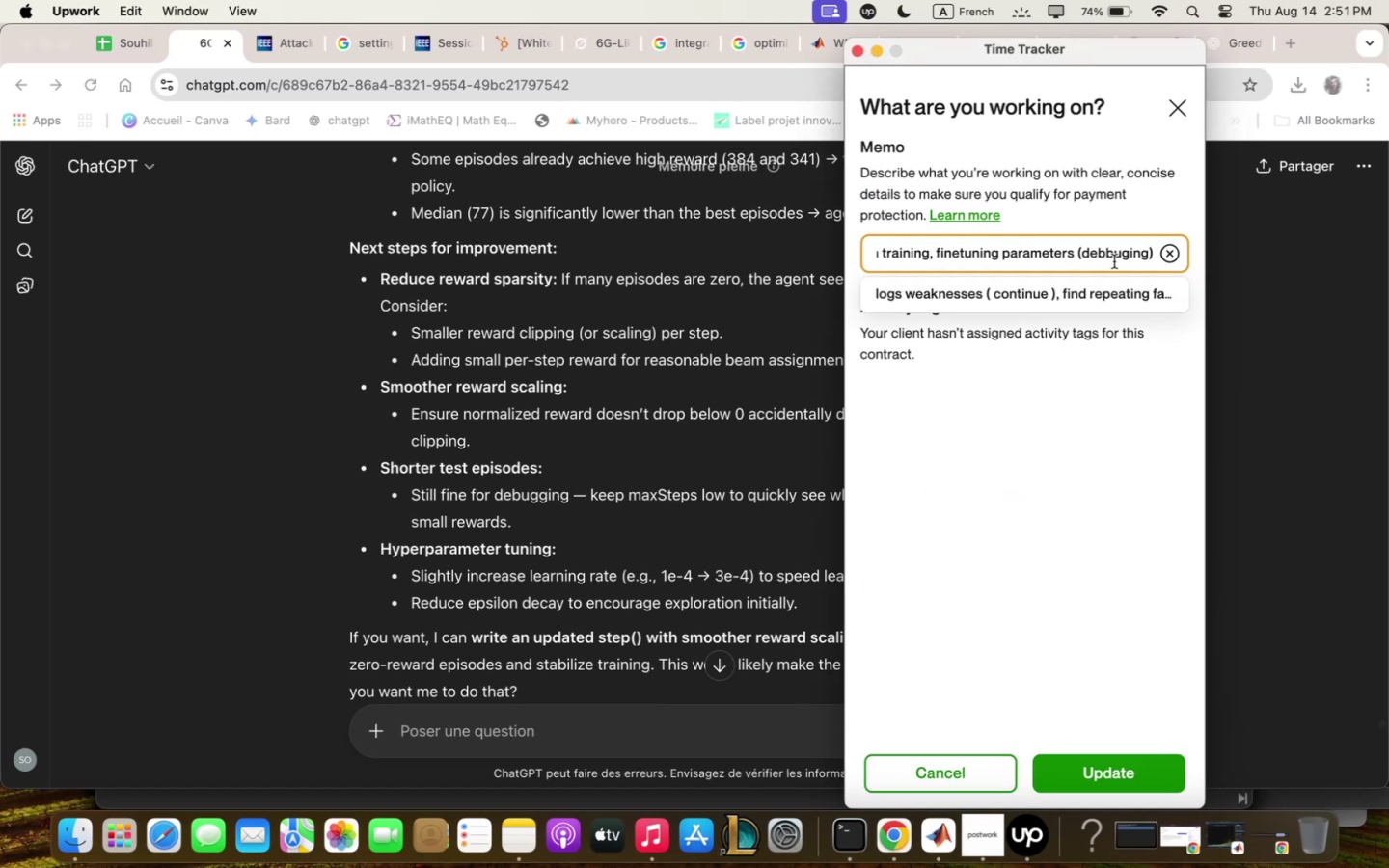 
key(Meta+Q)
 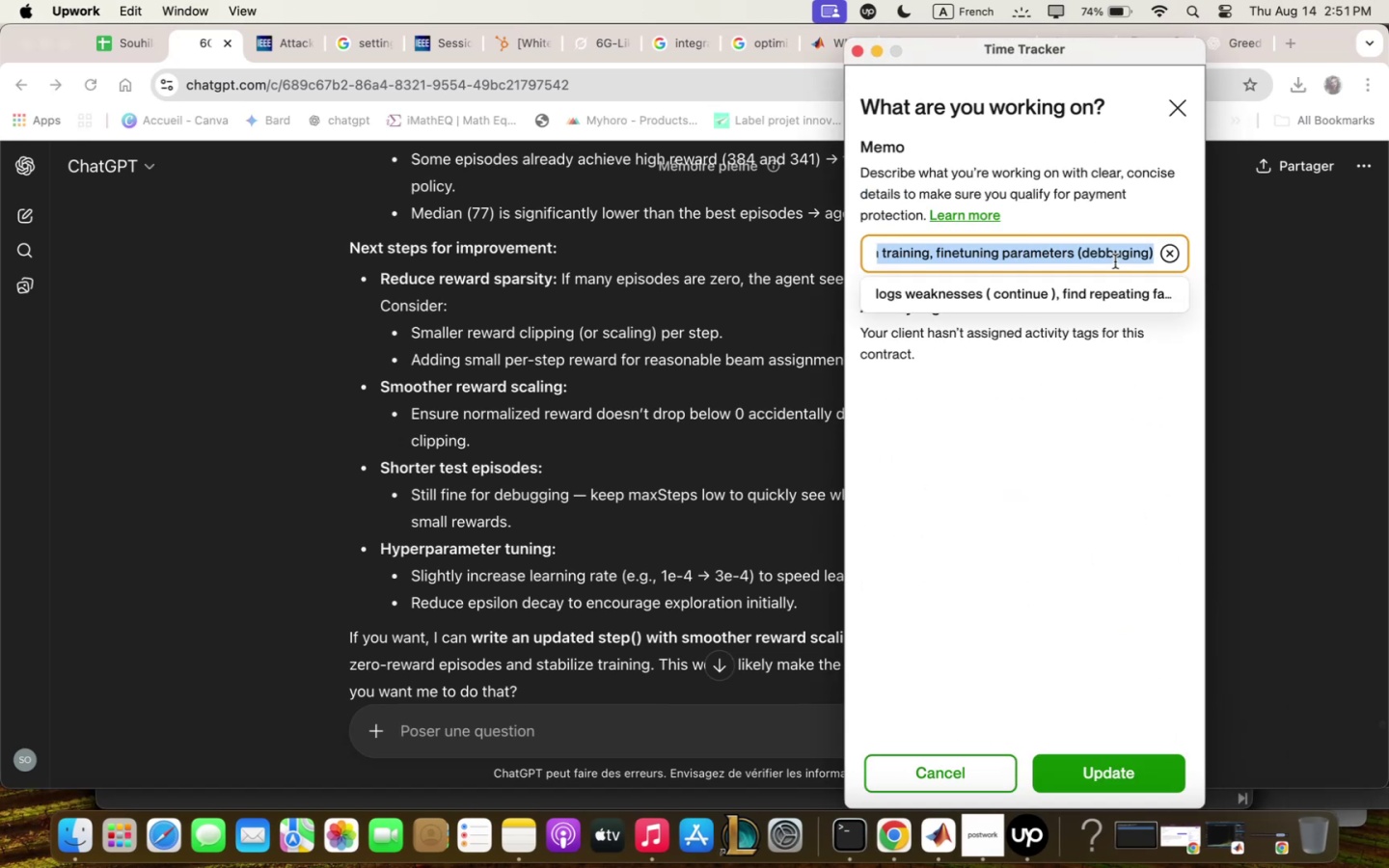 
key(Backspace)
type(sypeHyperpqrq;eter tuningm rezqrd s)
key(Backspace)
type(i;prove;ent)
 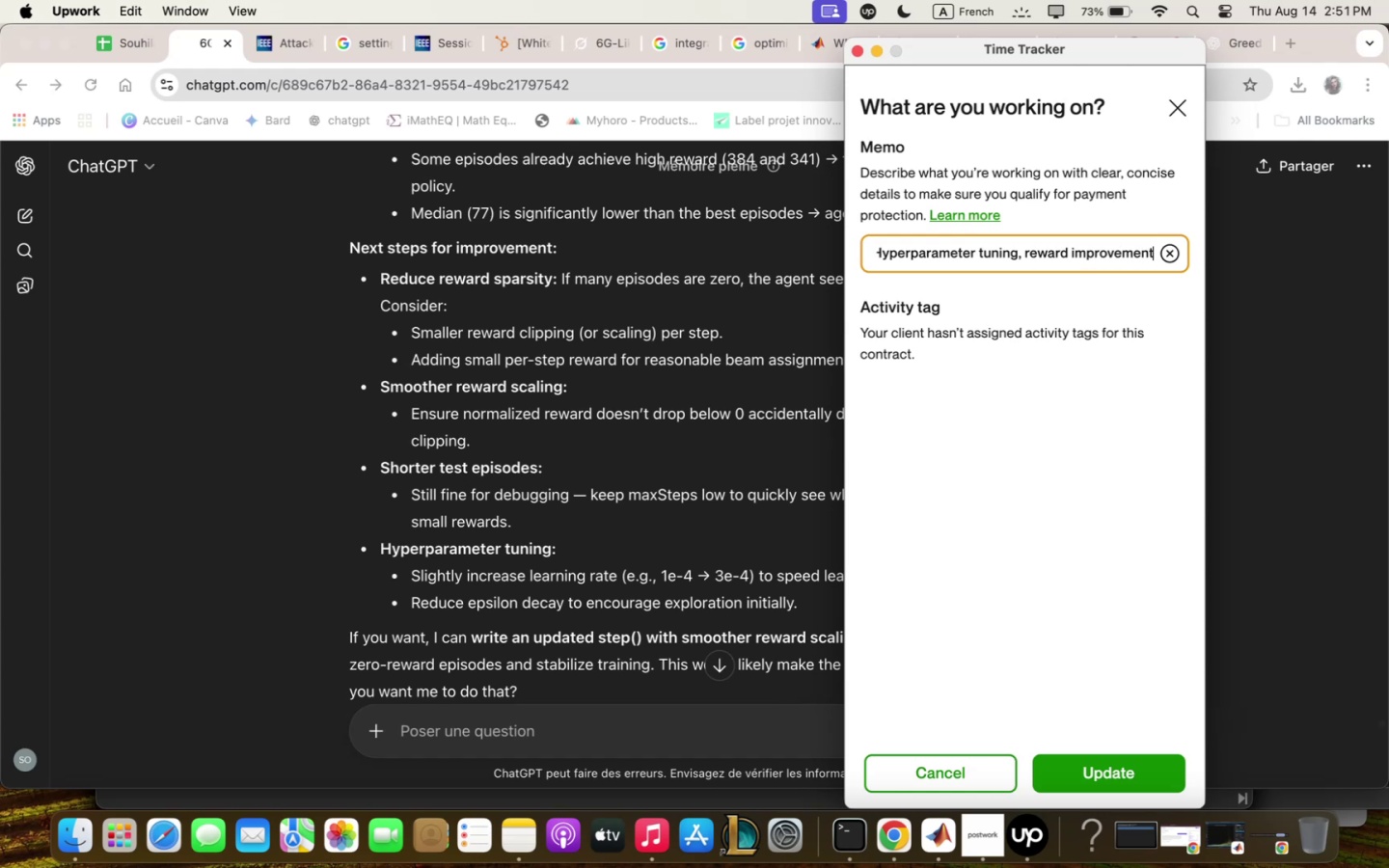 
left_click_drag(start_coordinate=[1122, 773], to_coordinate=[1123, 778])
 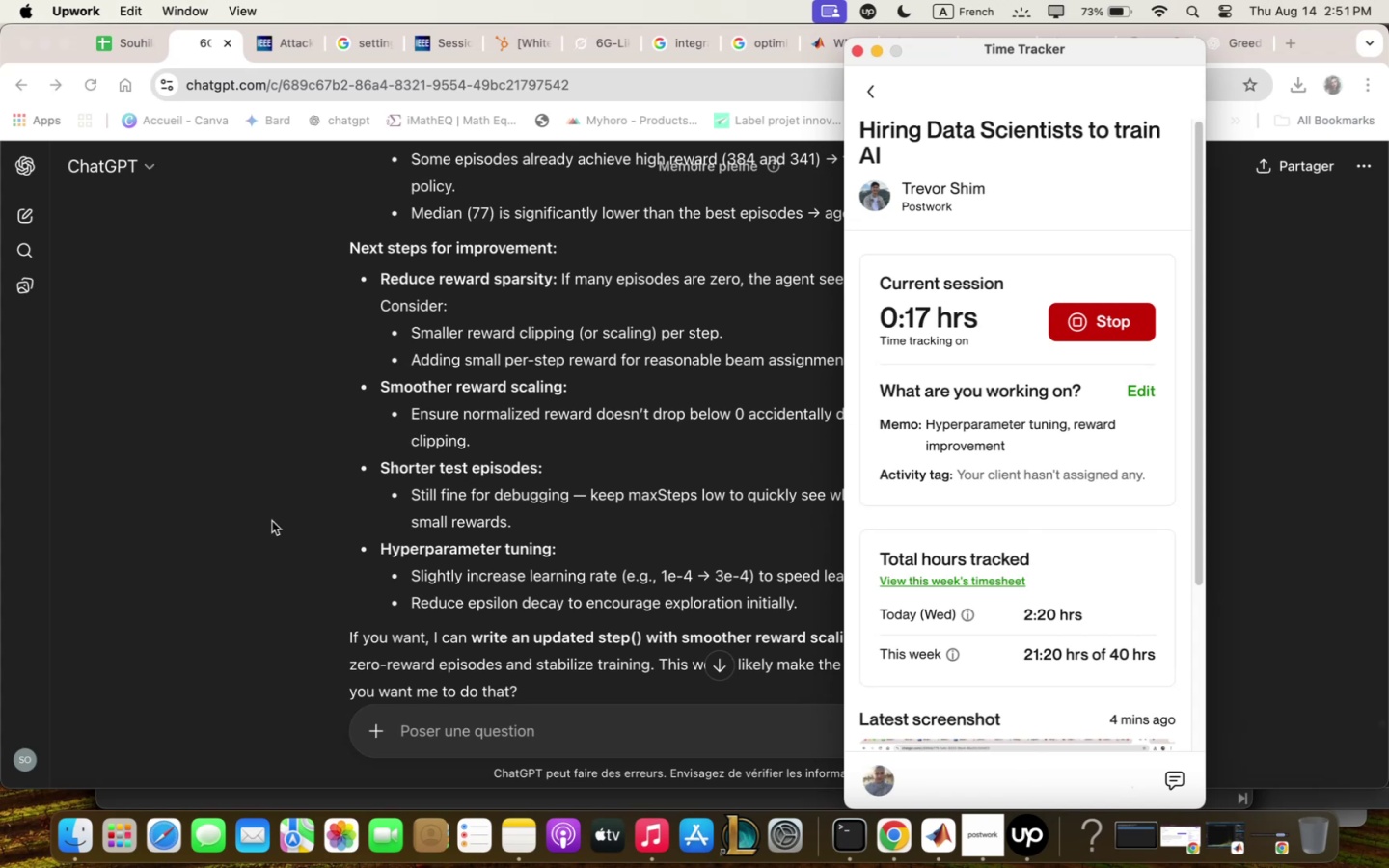 
left_click([218, 526])
 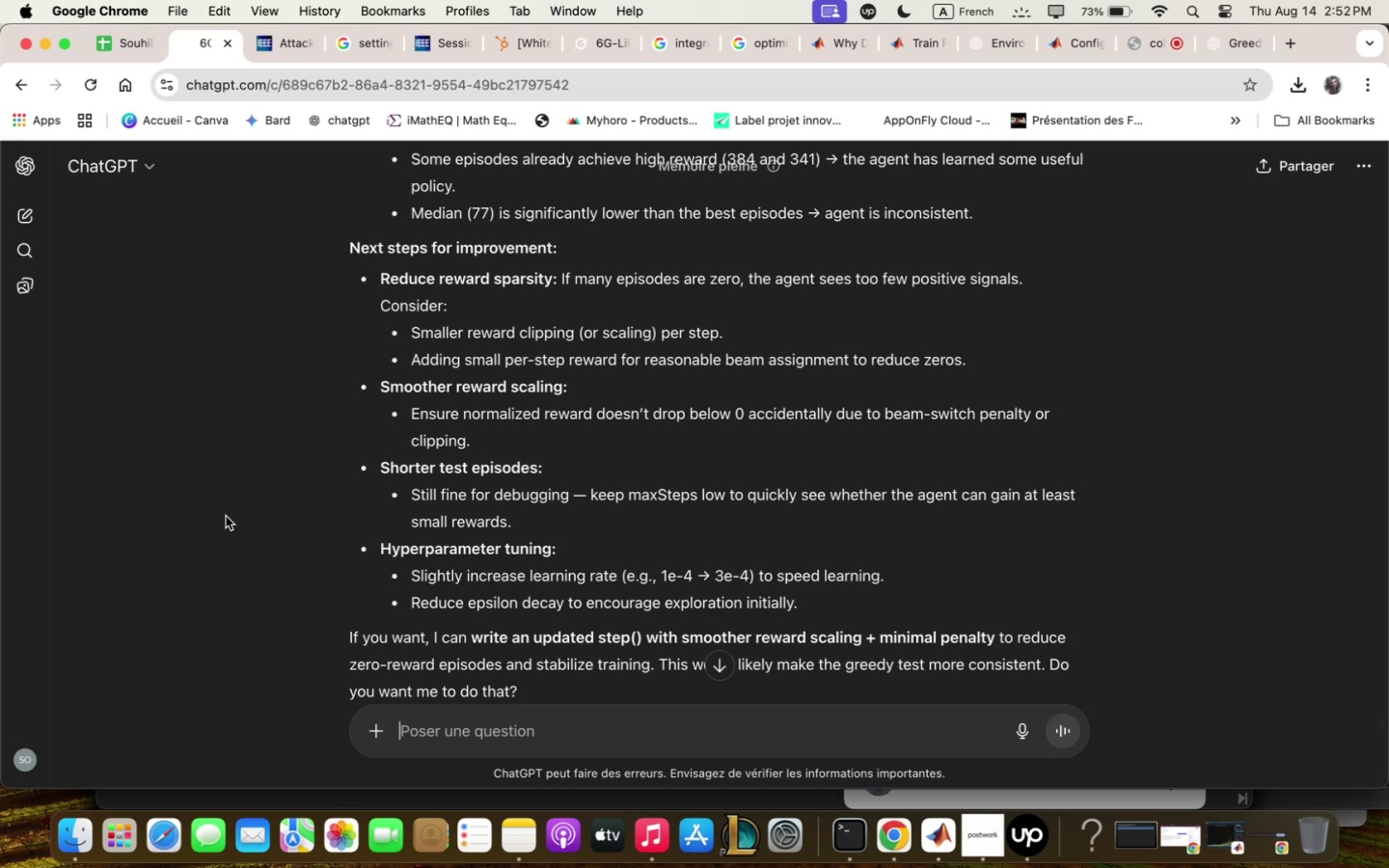 
wait(43.4)
 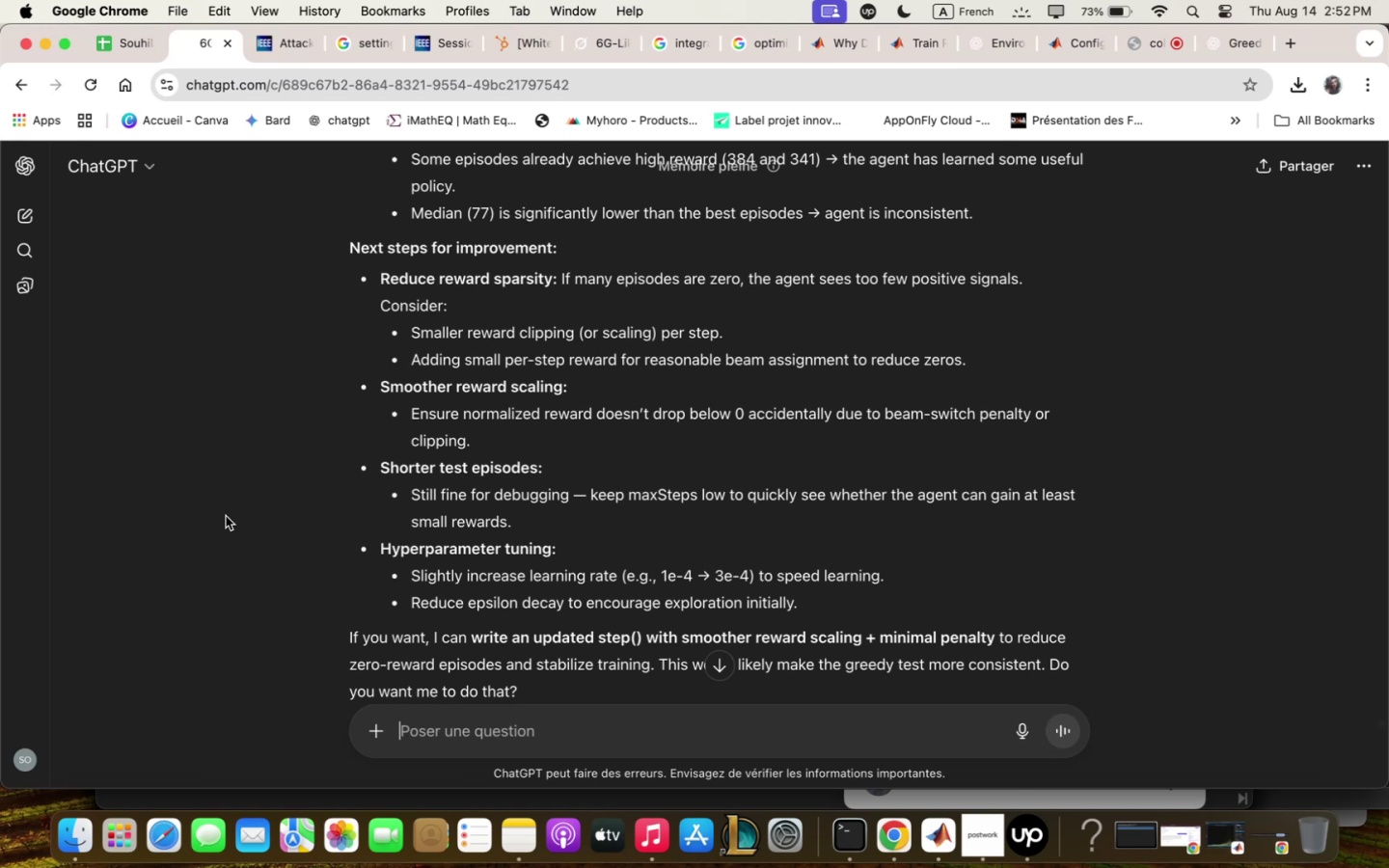 
scroll: coordinate [222, 521], scroll_direction: down, amount: 2.0
 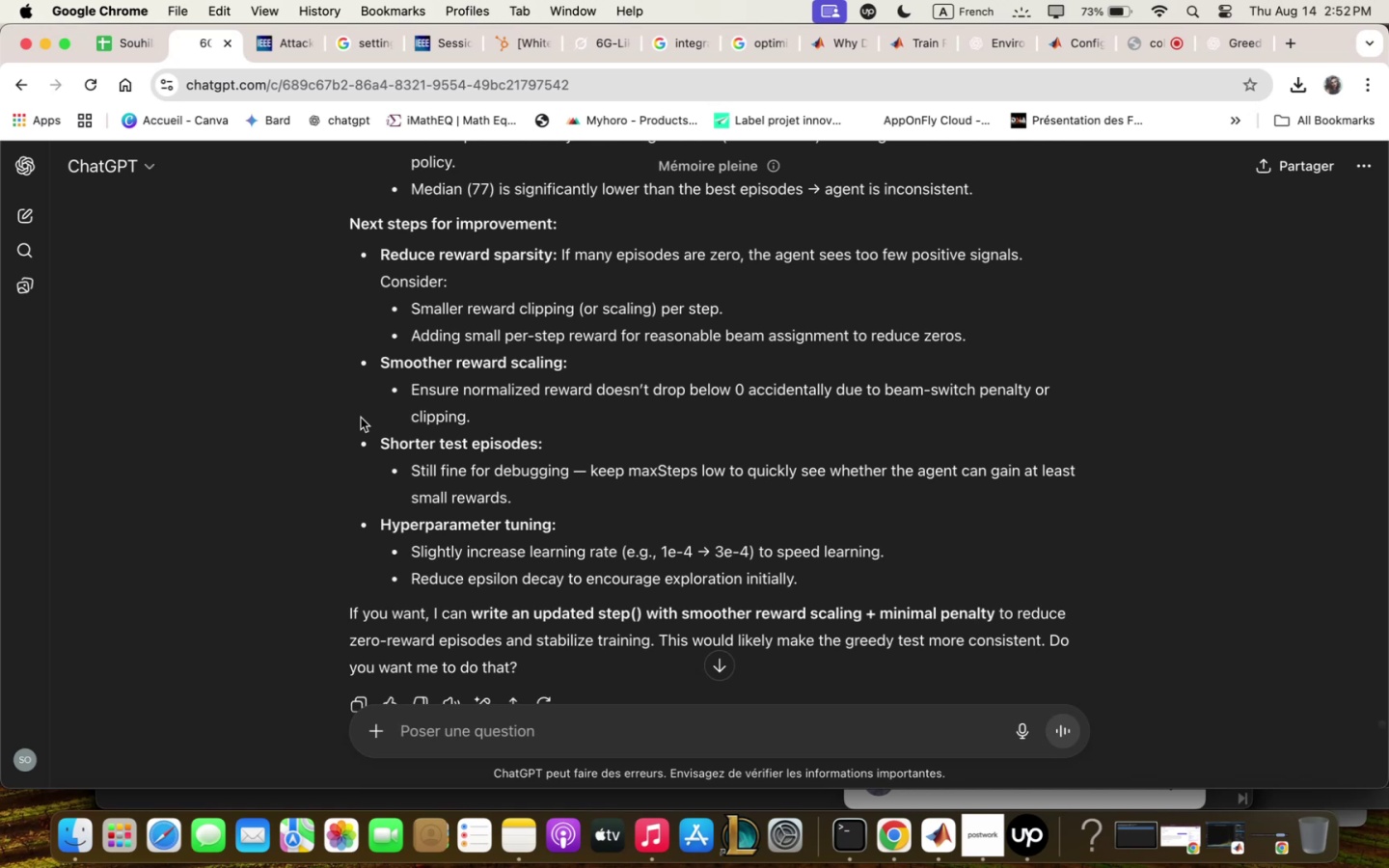 
wait(23.13)
 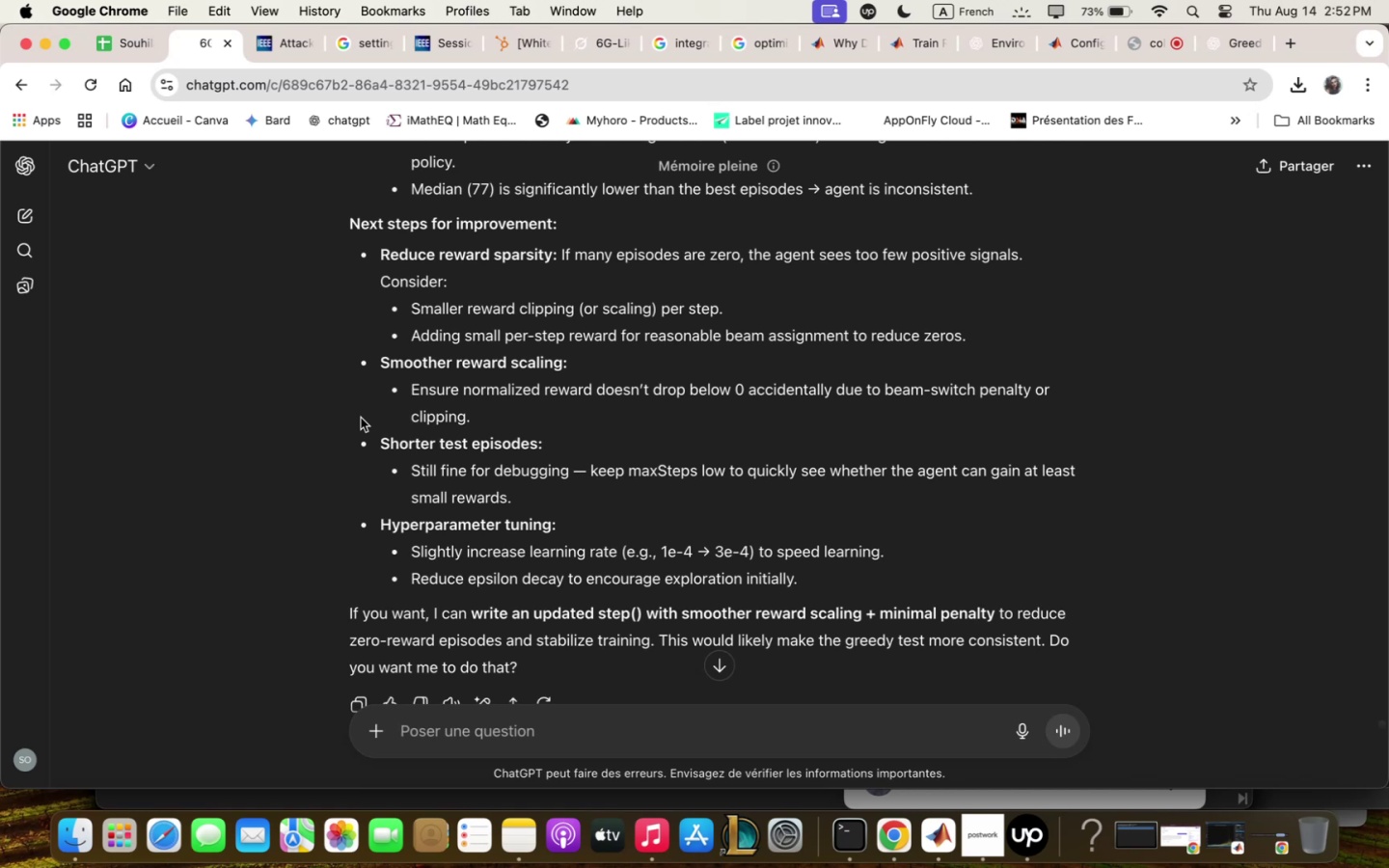 
scroll: coordinate [361, 418], scroll_direction: down, amount: 2.0
 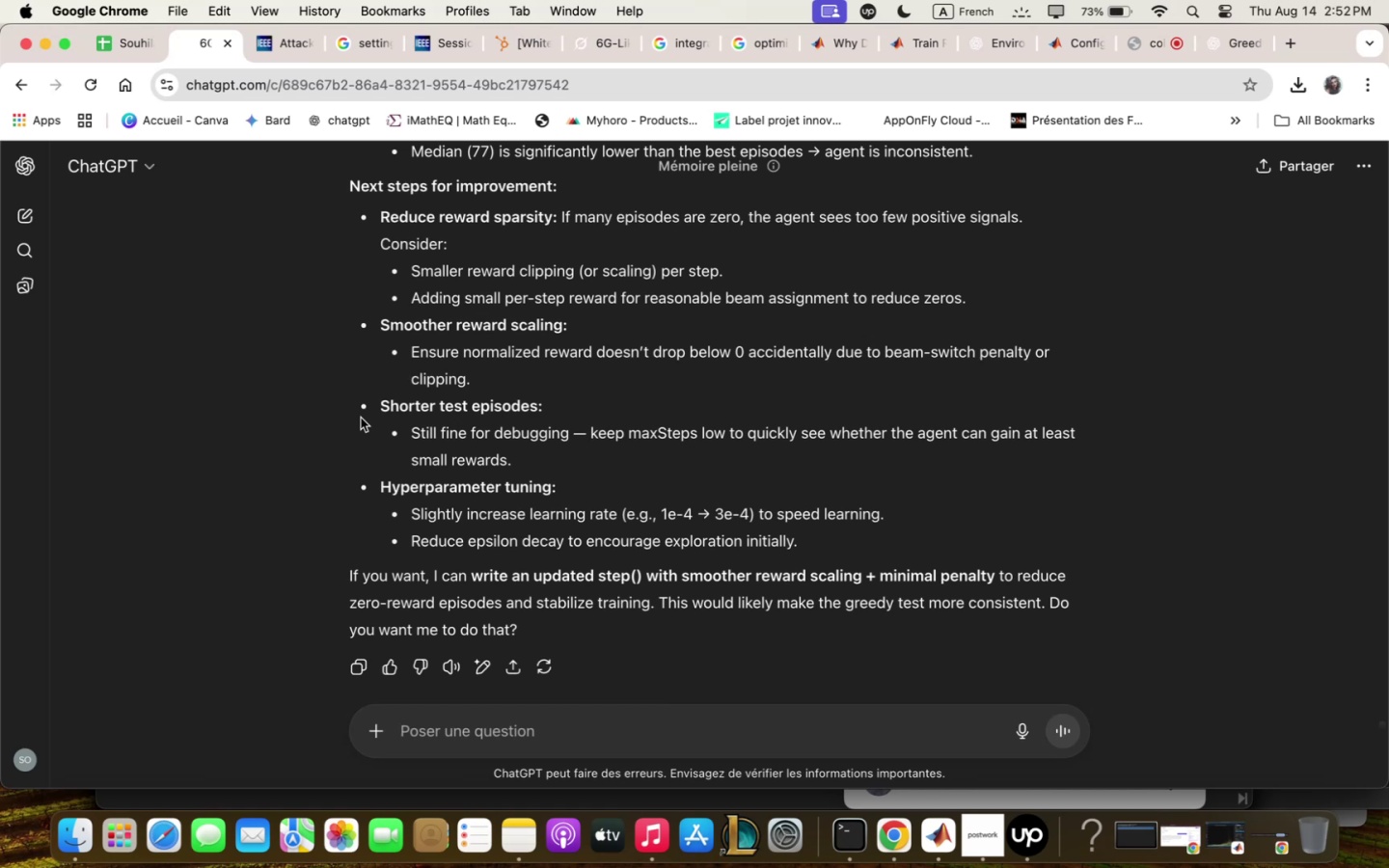 
wait(8.37)
 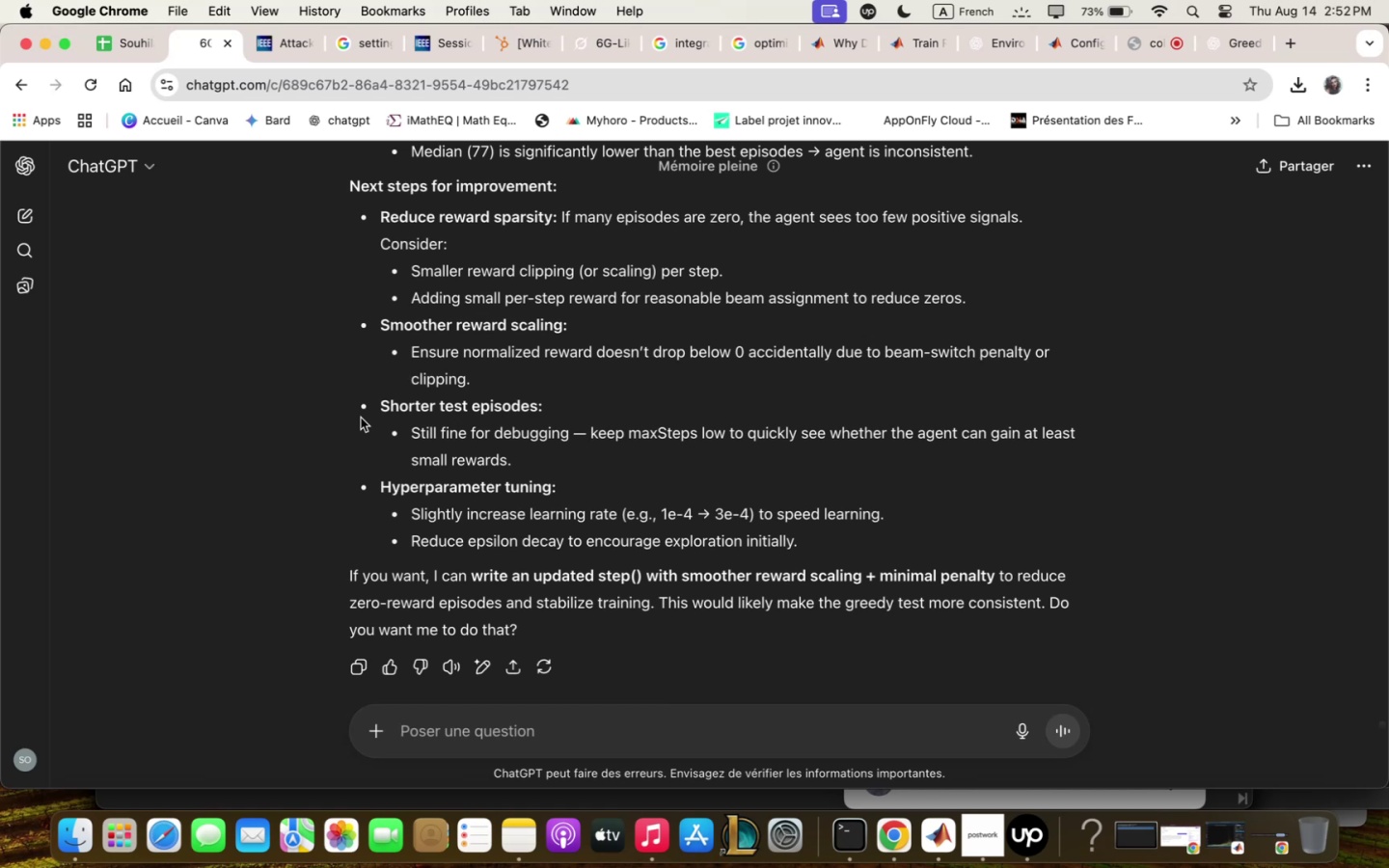 
scroll: coordinate [448, 354], scroll_direction: down, amount: 3.0
 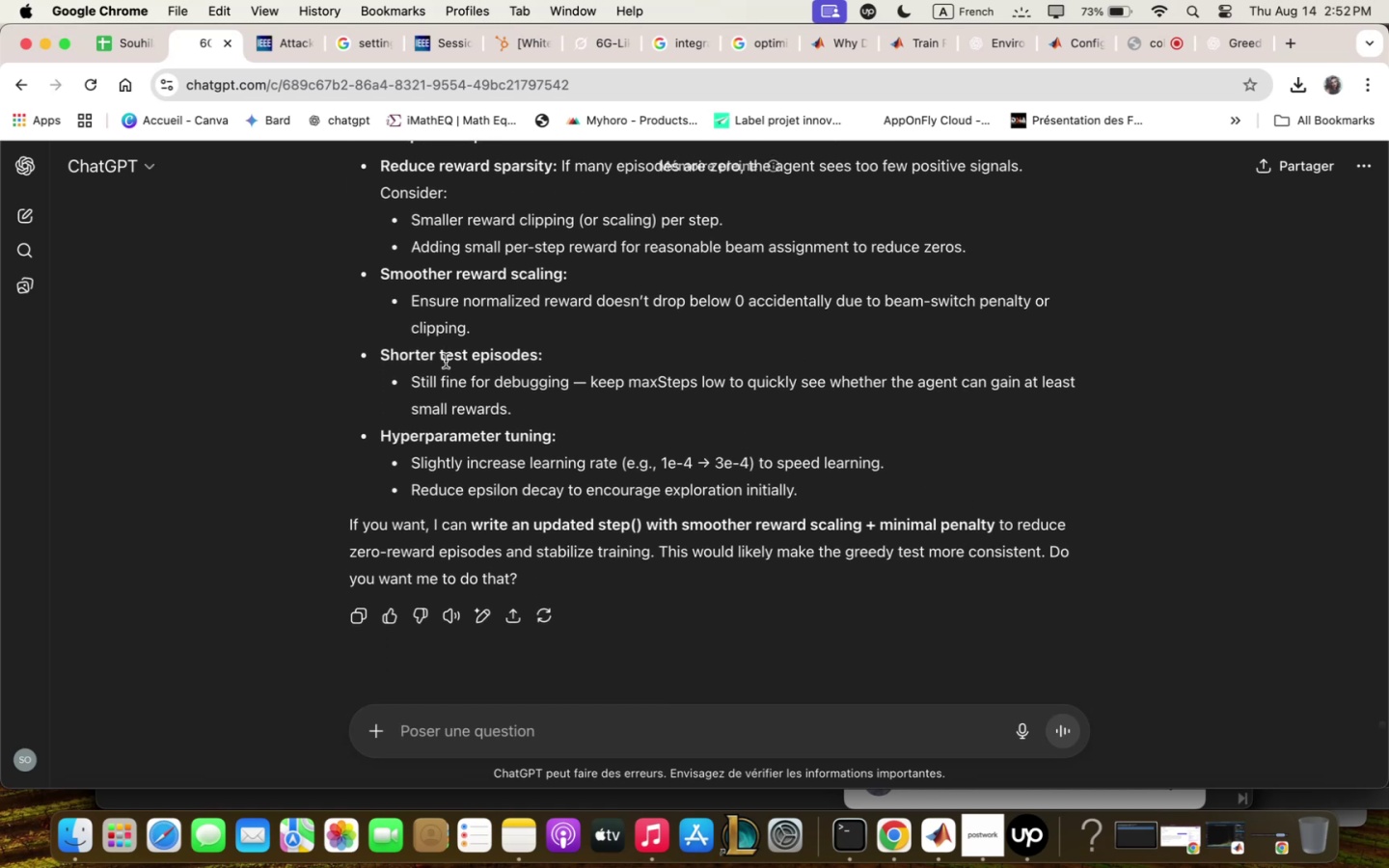 
scroll: coordinate [445, 363], scroll_direction: up, amount: 5.0
 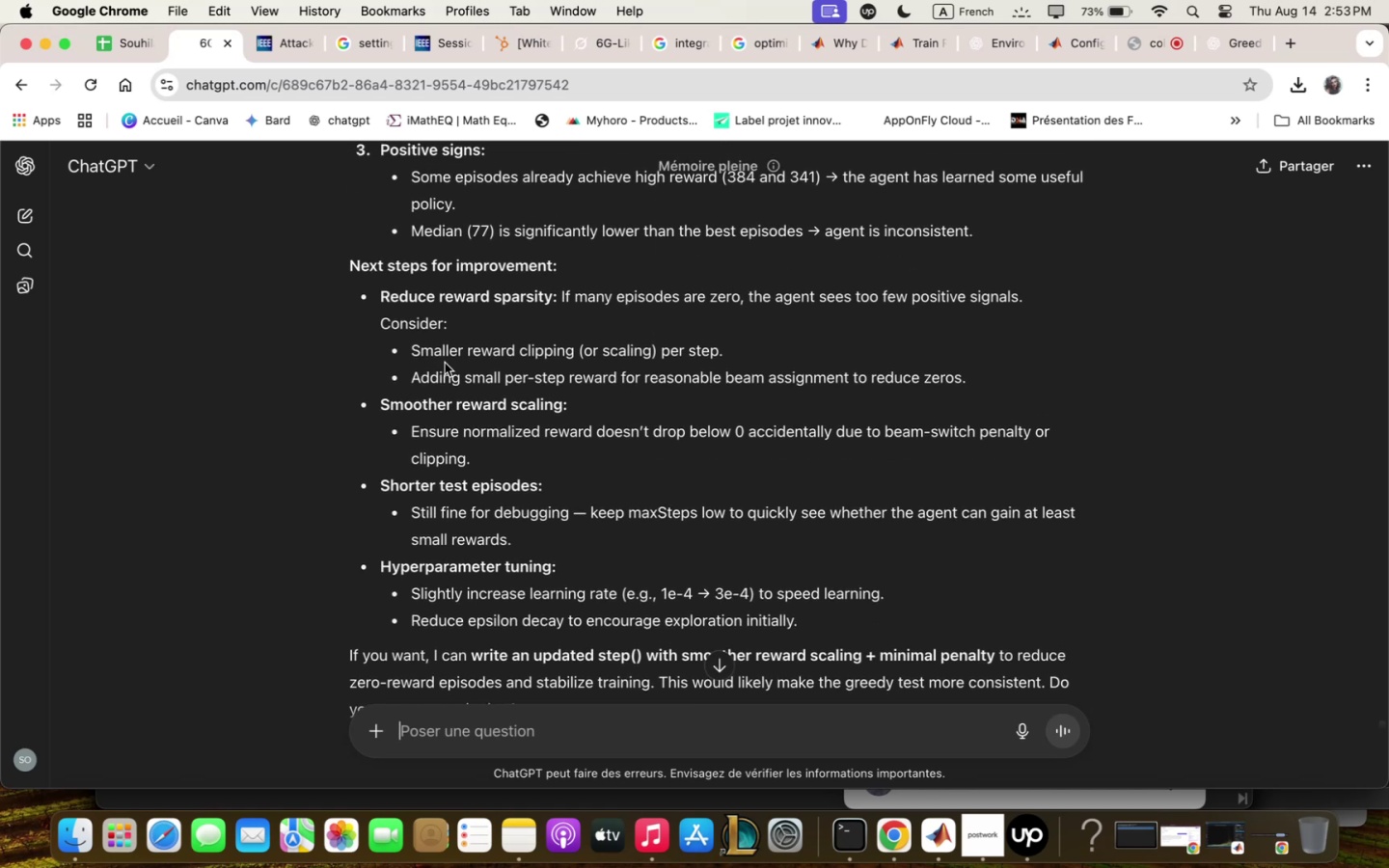 
scroll: coordinate [445, 363], scroll_direction: down, amount: 3.0
 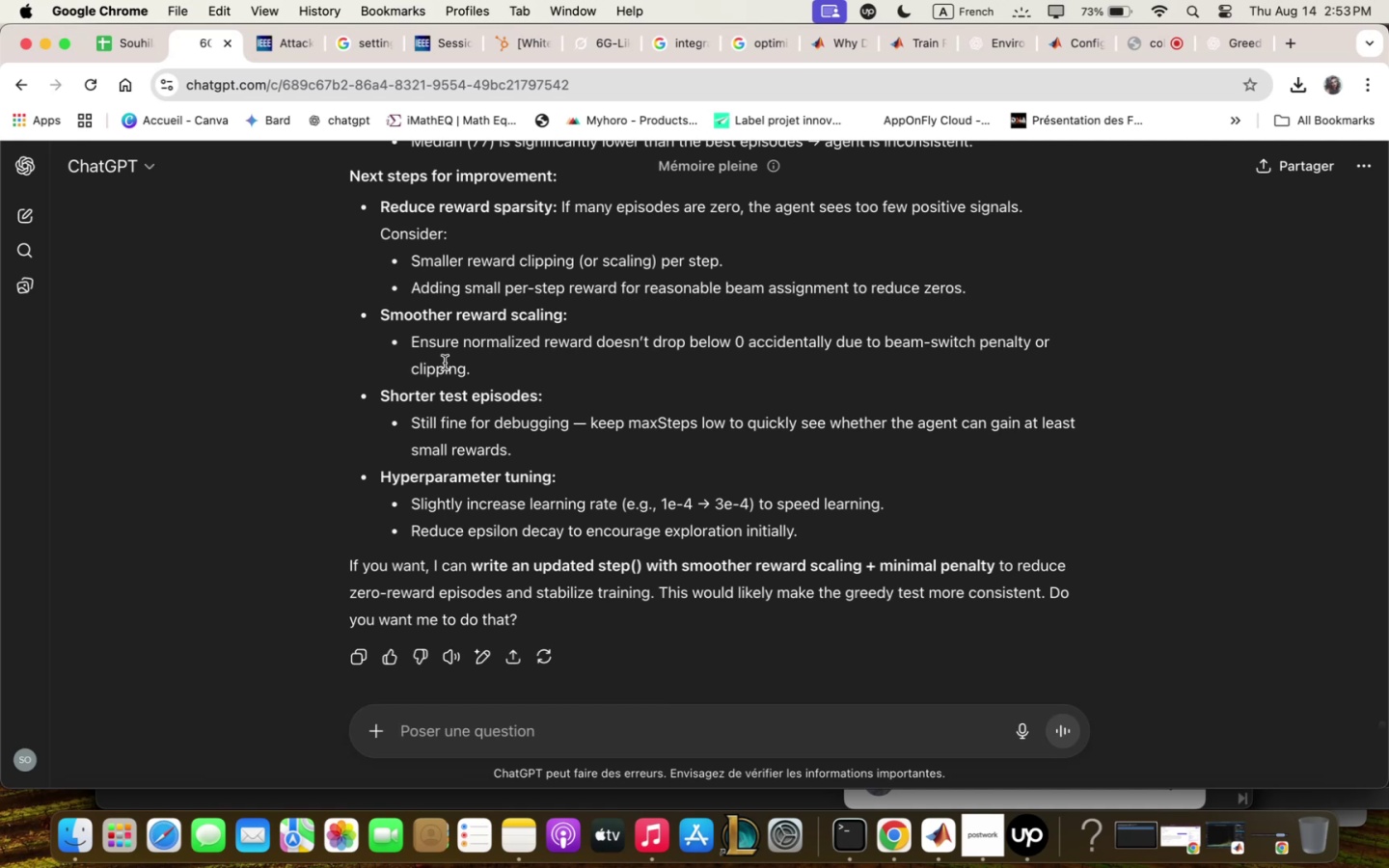 
wait(39.87)
 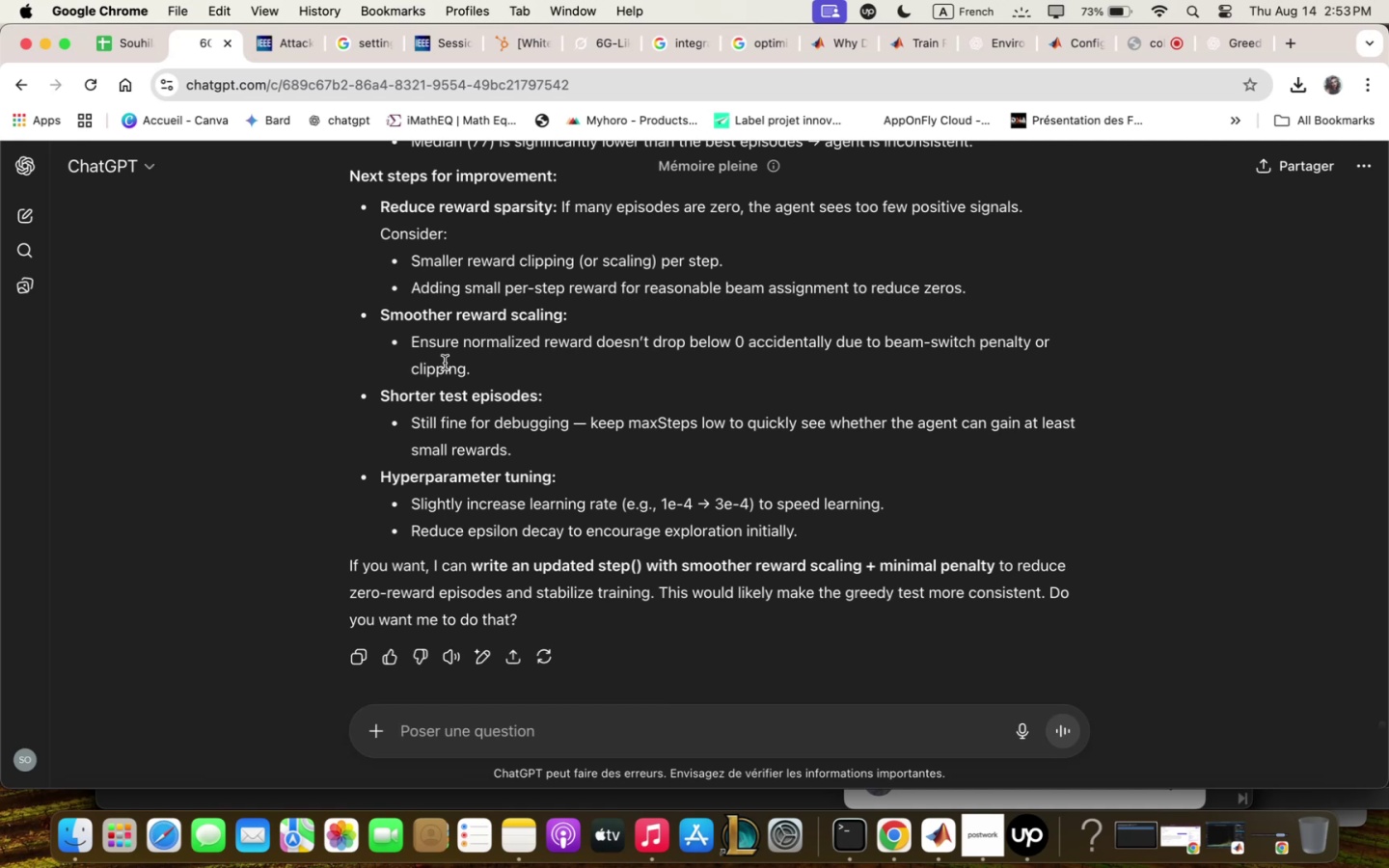 
scroll: coordinate [544, 333], scroll_direction: up, amount: 1.0
 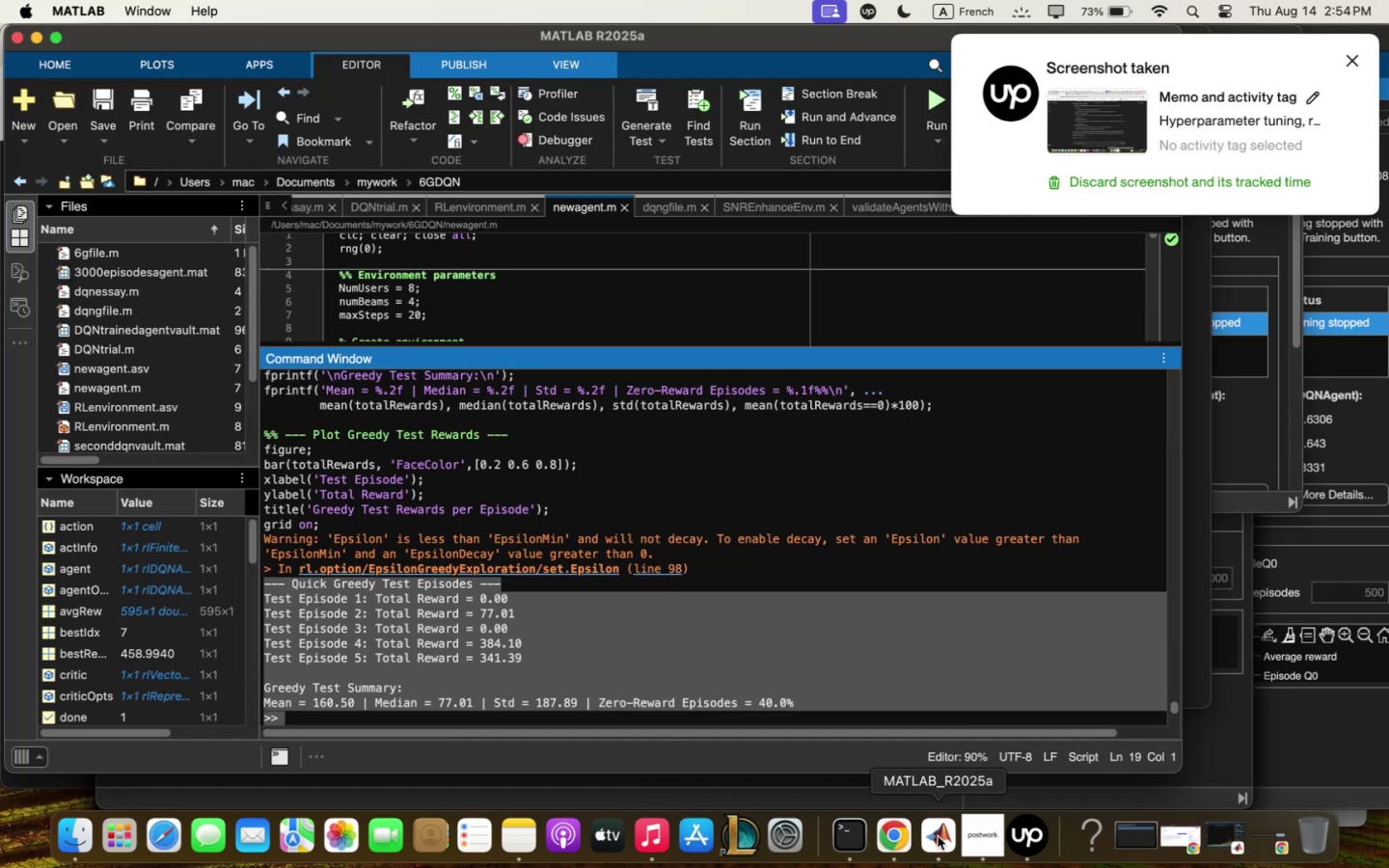 
wait(43.45)
 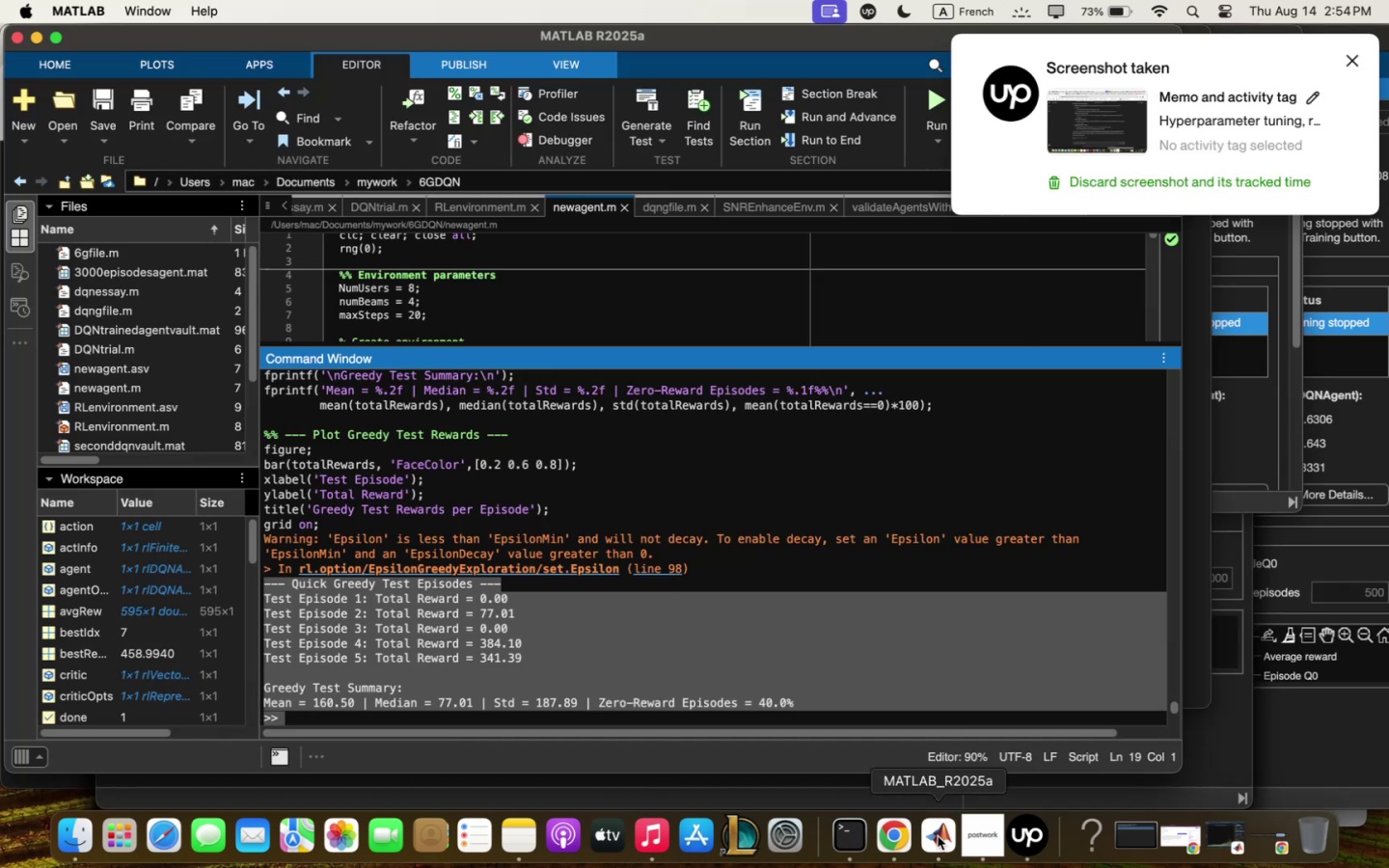 
left_click([143, 807])
 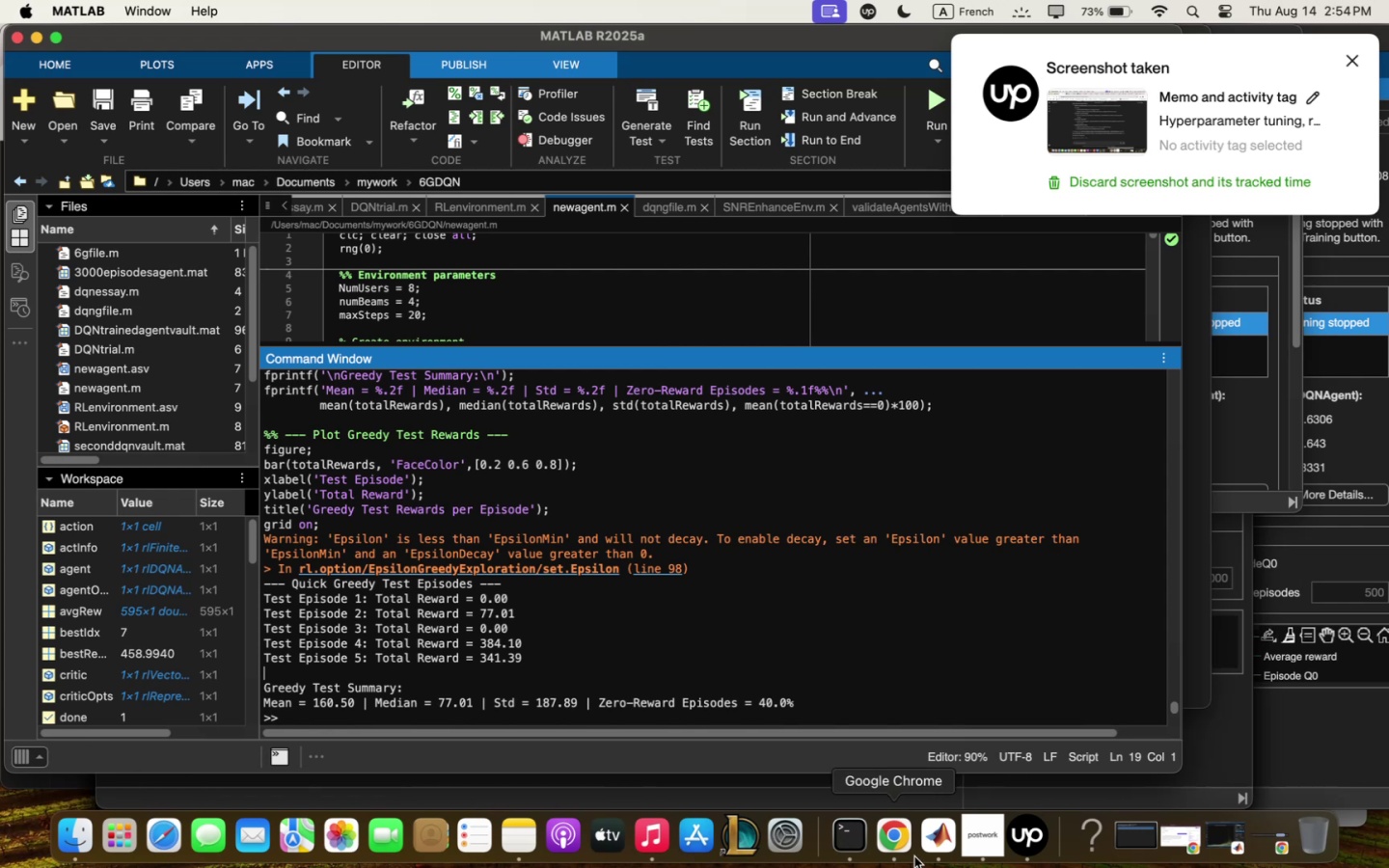 
left_click([911, 854])
 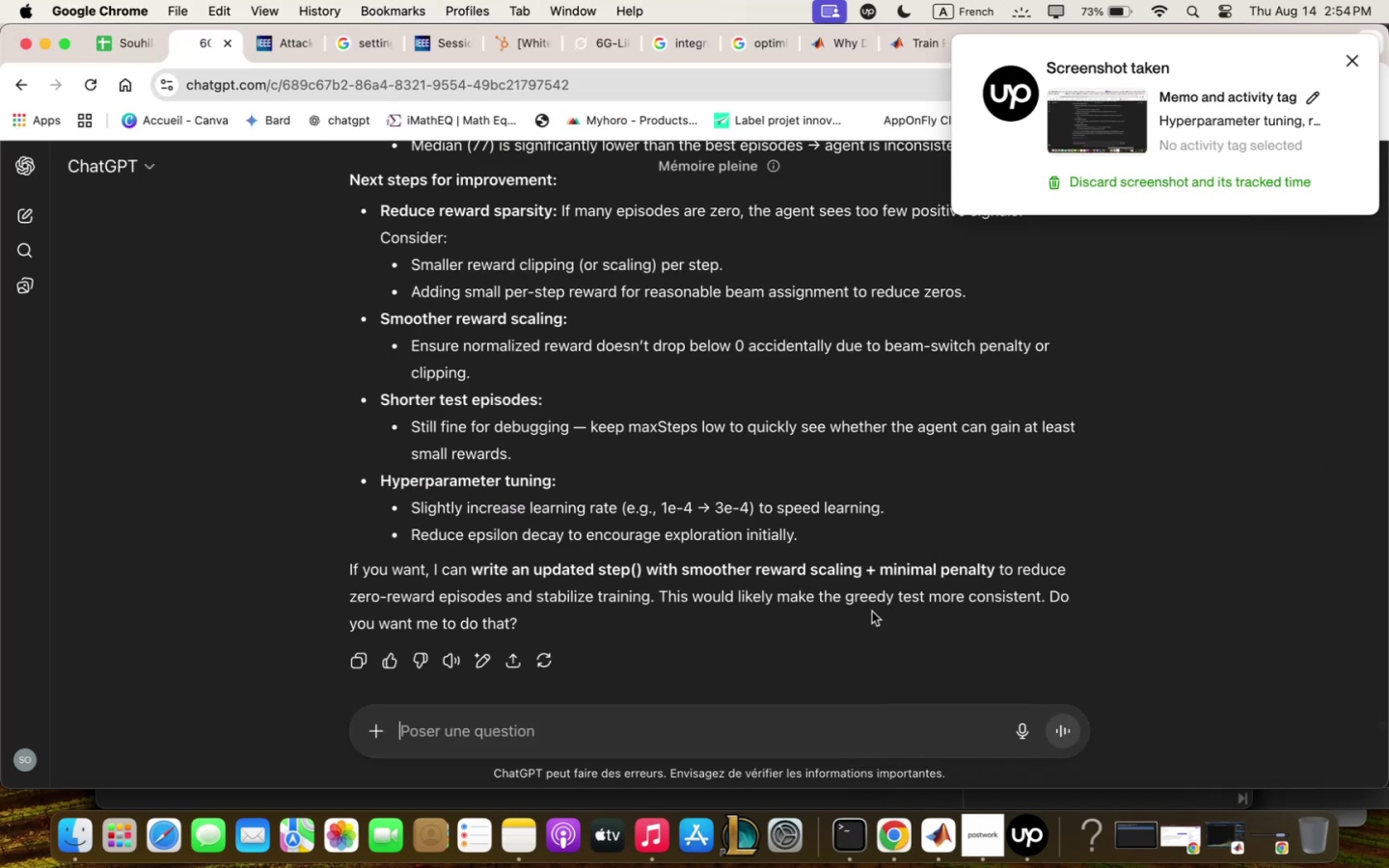 
scroll: coordinate [872, 610], scroll_direction: up, amount: 2.0
 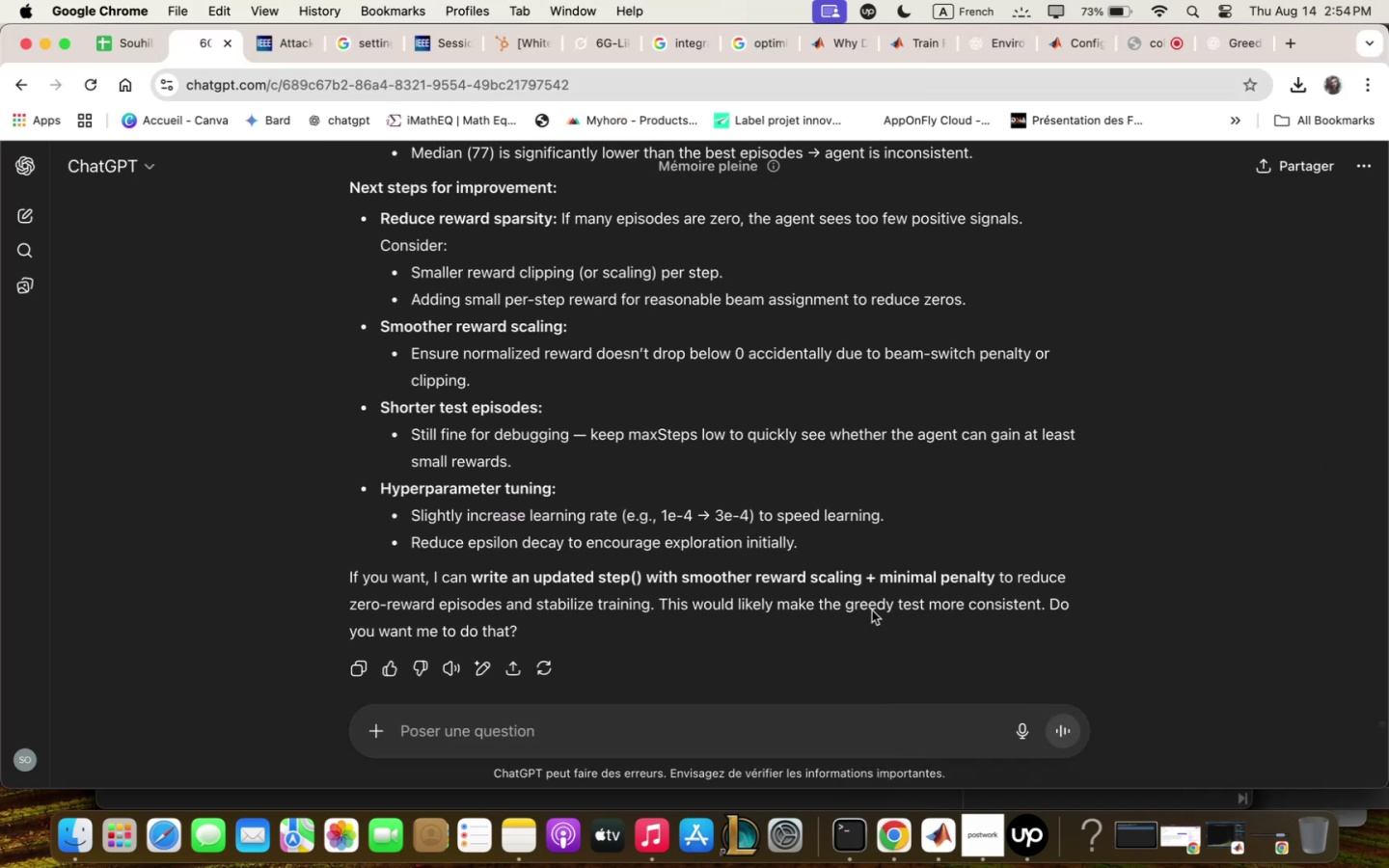 
scroll: coordinate [872, 610], scroll_direction: down, amount: 2.0
 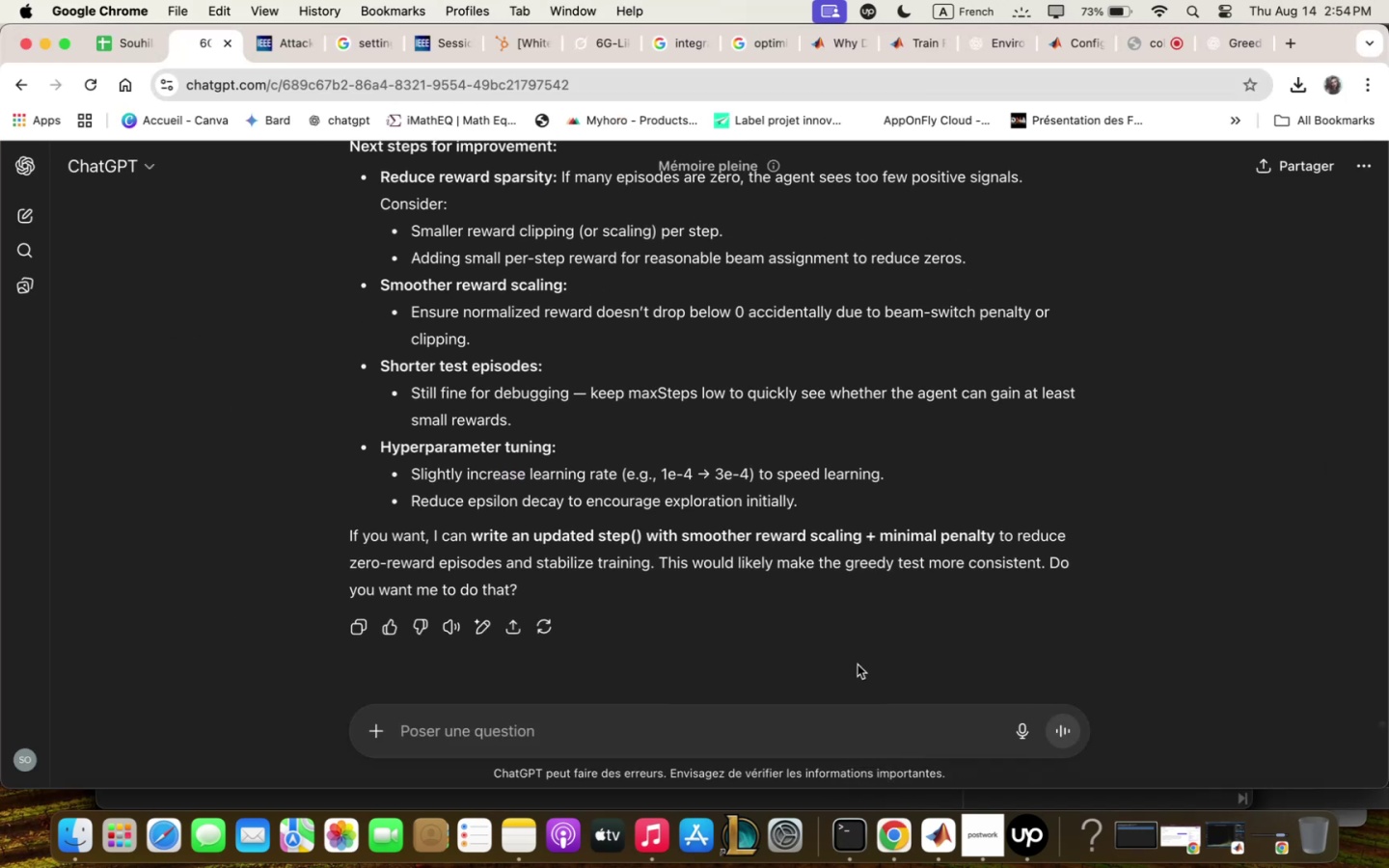 
scroll: coordinate [1158, 367], scroll_direction: up, amount: 98.0
 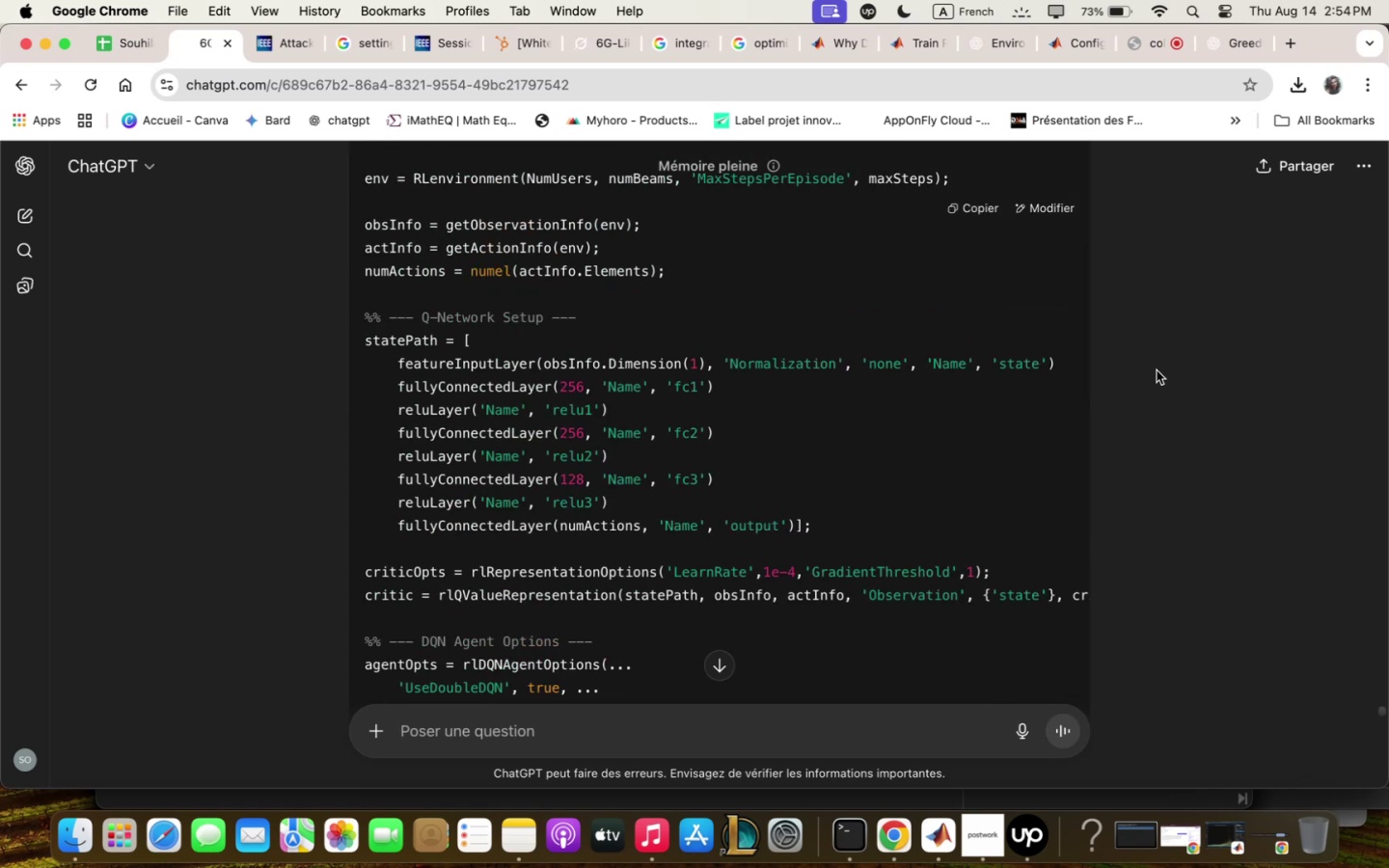 
scroll: coordinate [917, 624], scroll_direction: down, amount: 151.0
 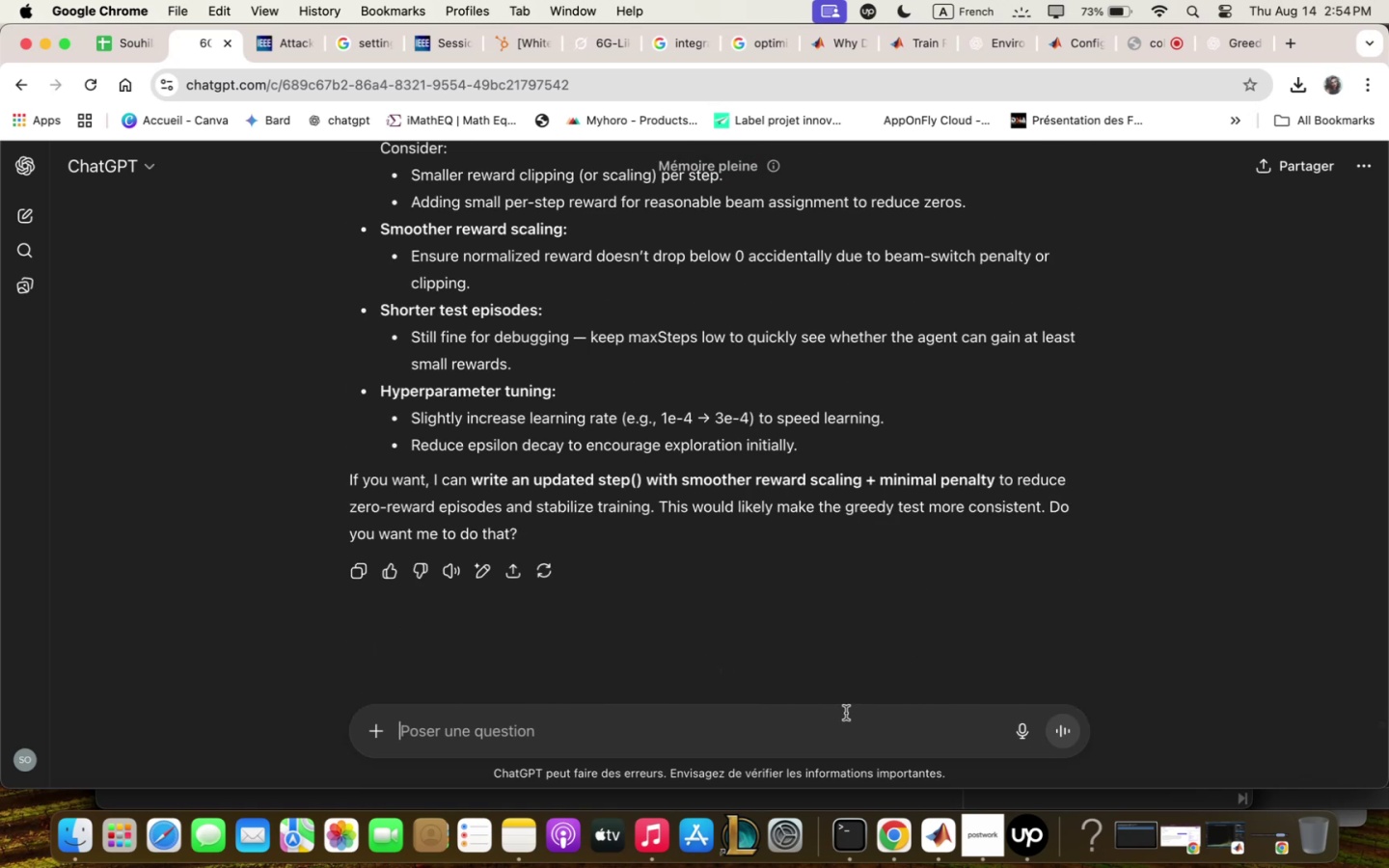 
left_click([846, 713])
 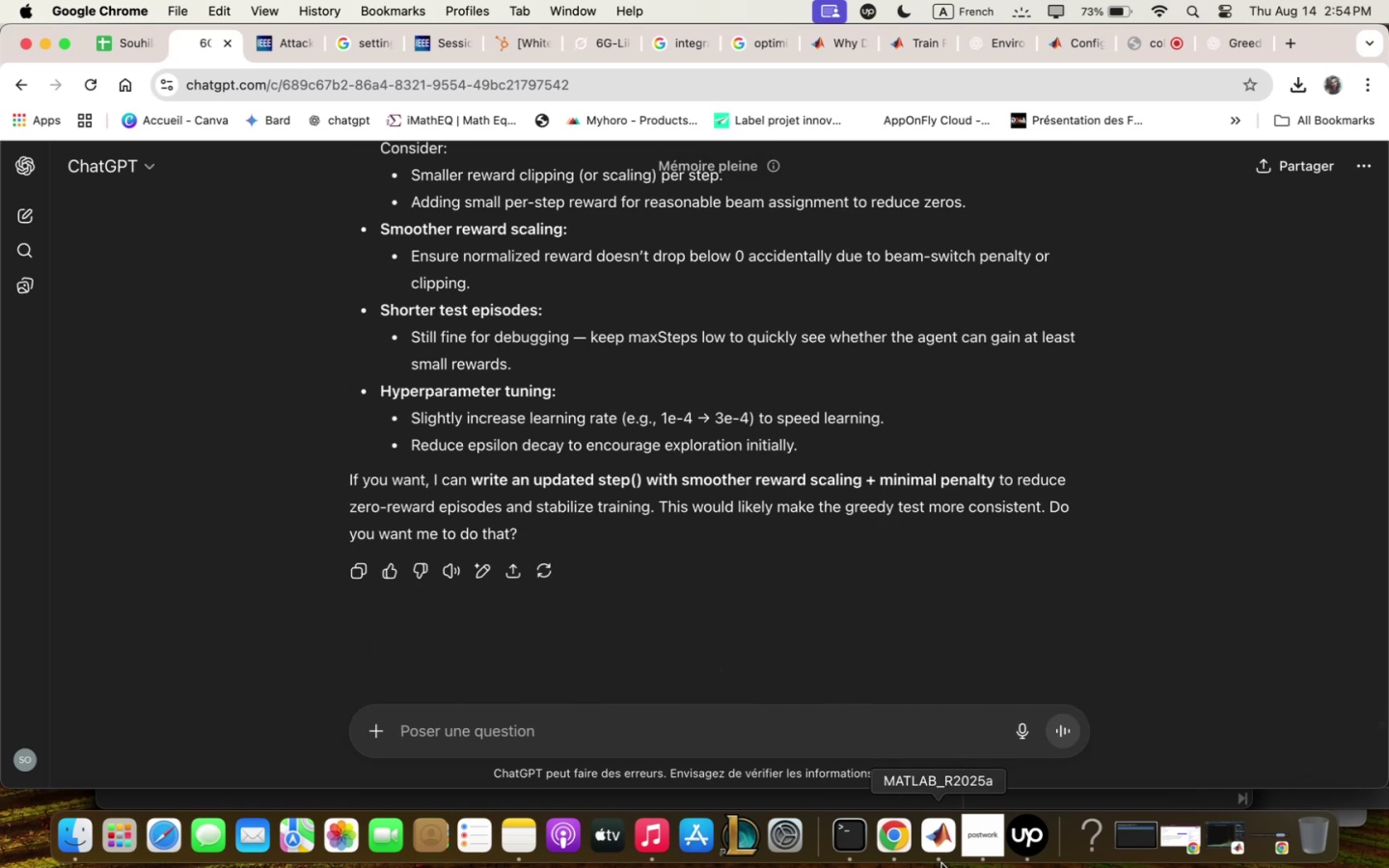 
left_click([941, 864])
 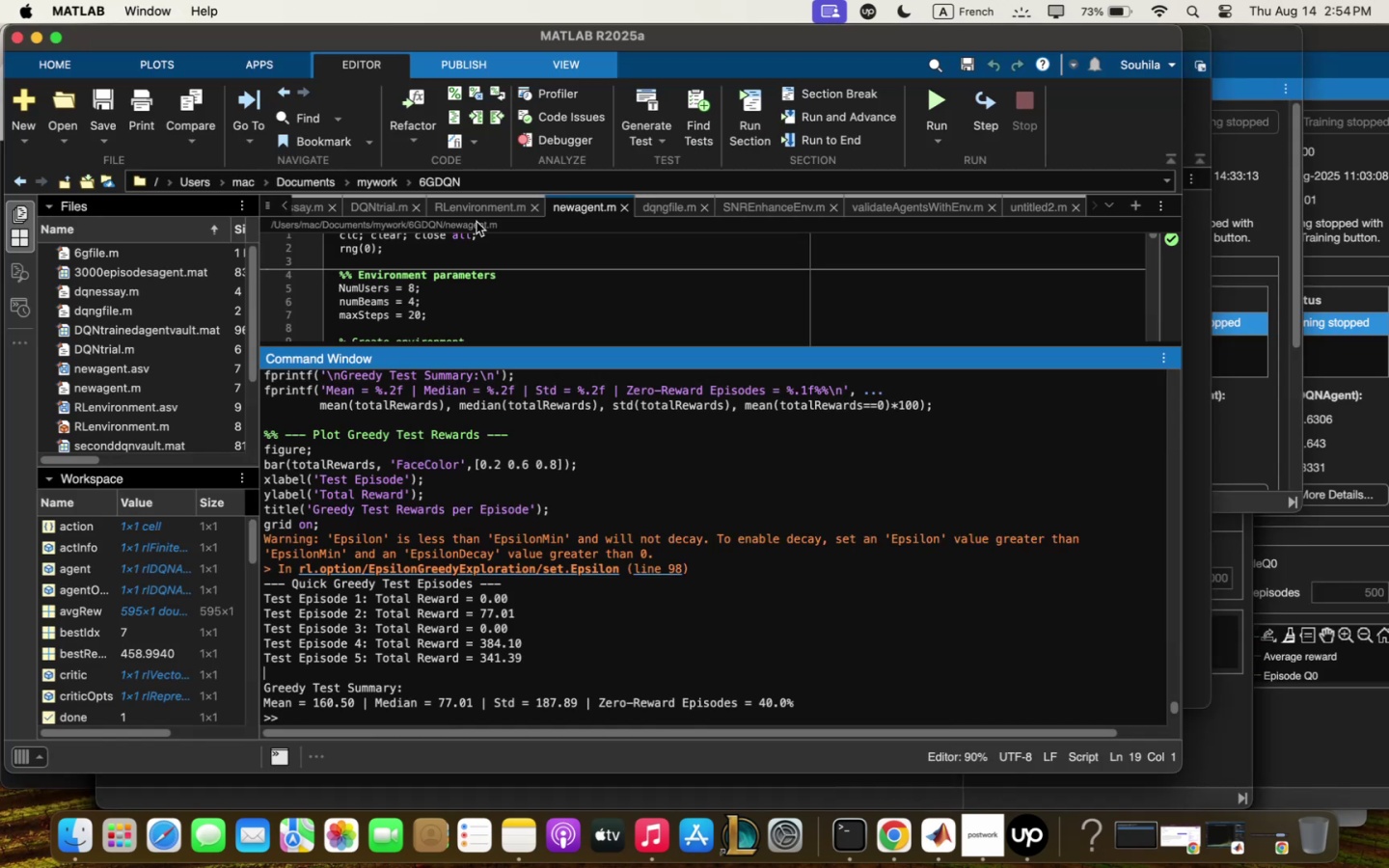 
left_click([477, 215])
 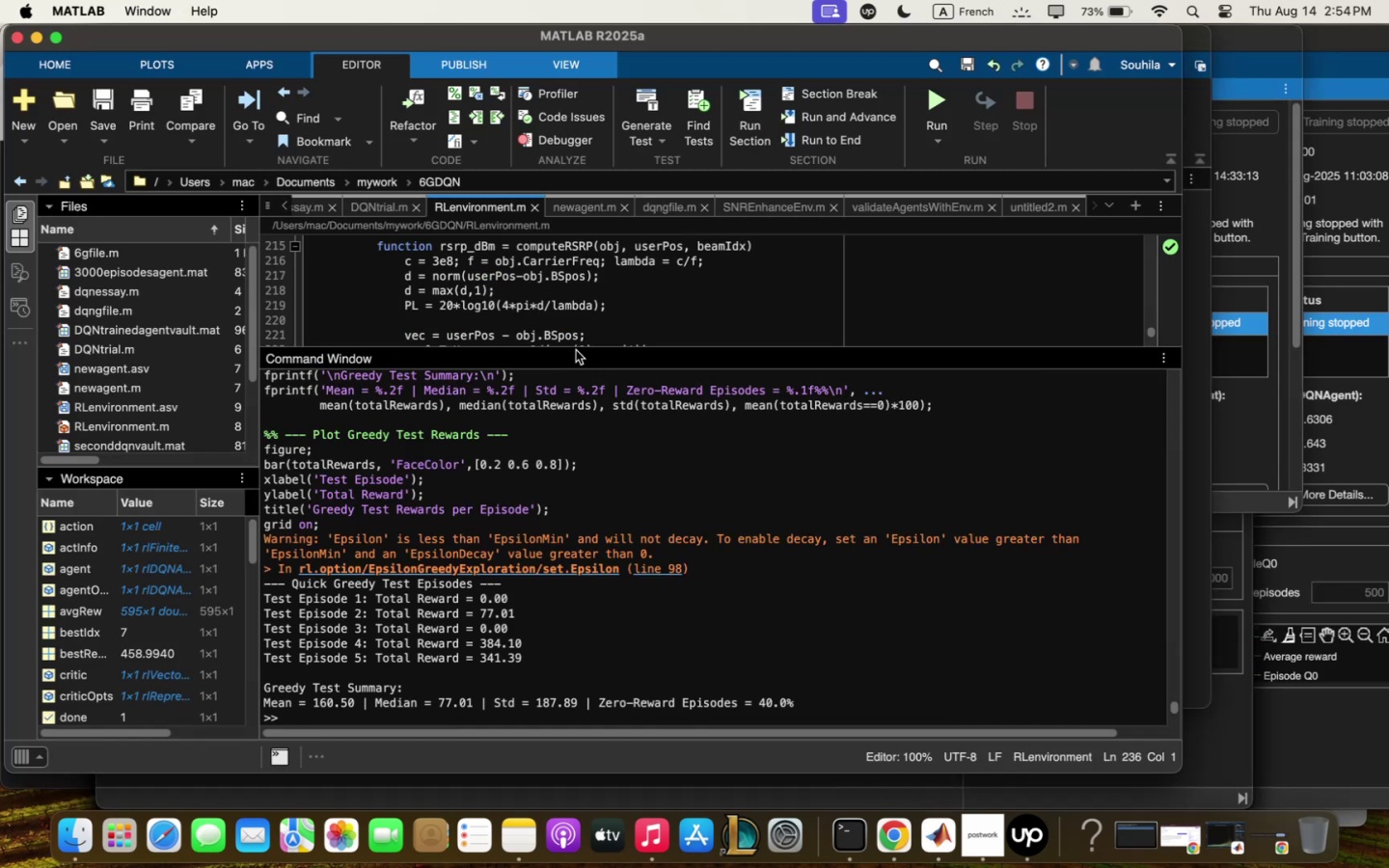 
left_click_drag(start_coordinate=[578, 348], to_coordinate=[590, 512])
 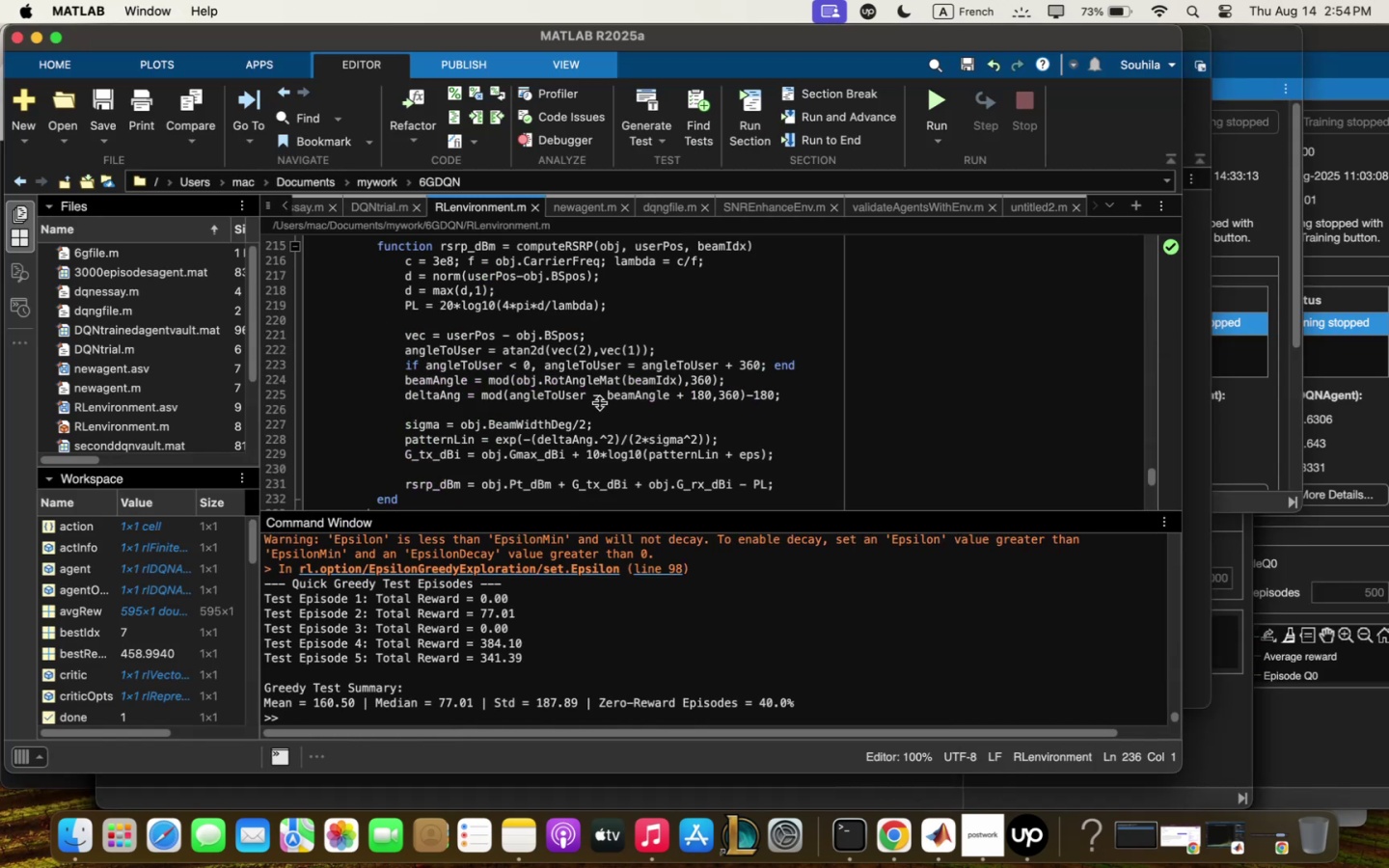 
scroll: coordinate [598, 405], scroll_direction: up, amount: 40.0
 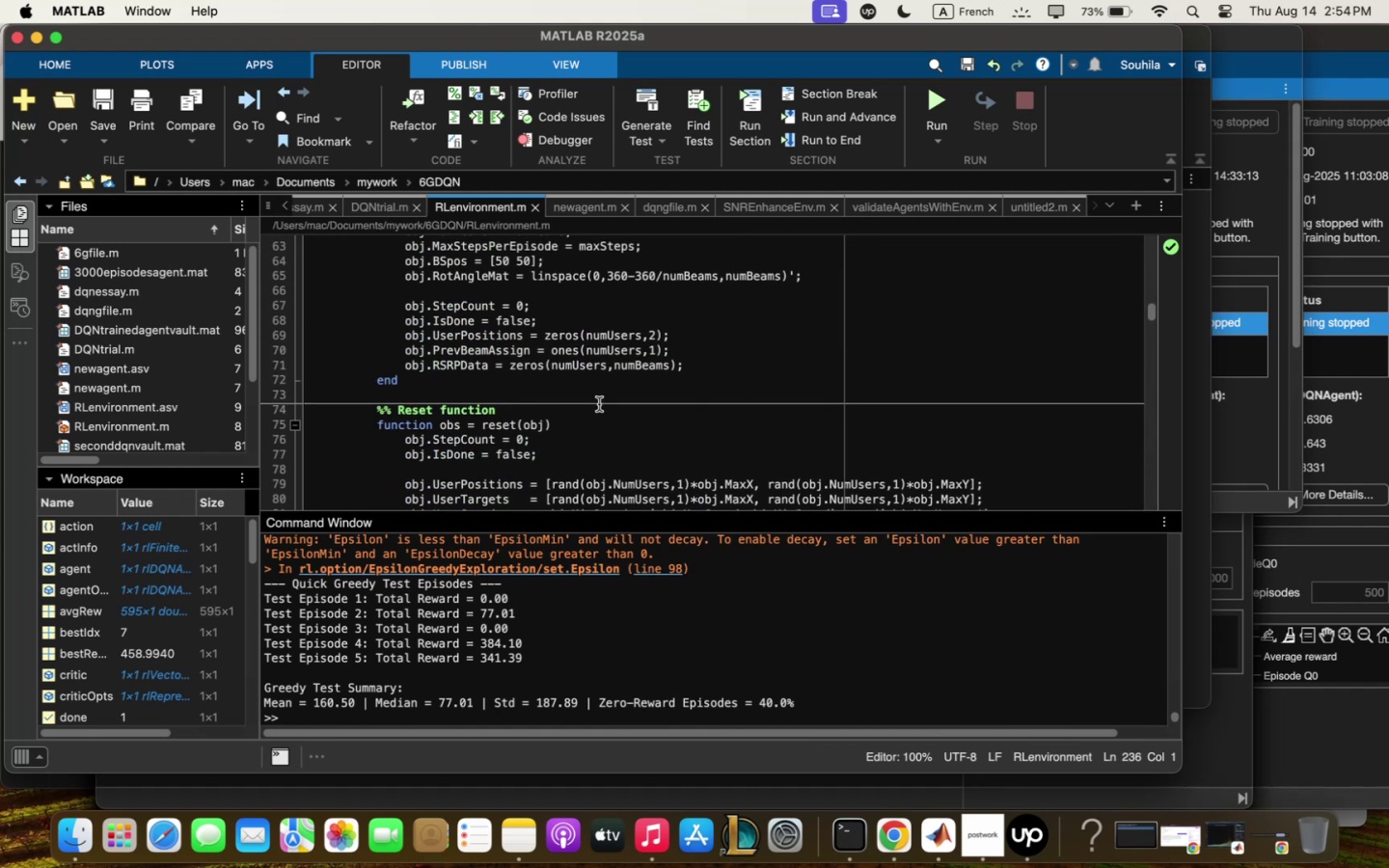 
scroll: coordinate [599, 404], scroll_direction: up, amount: 6.0
 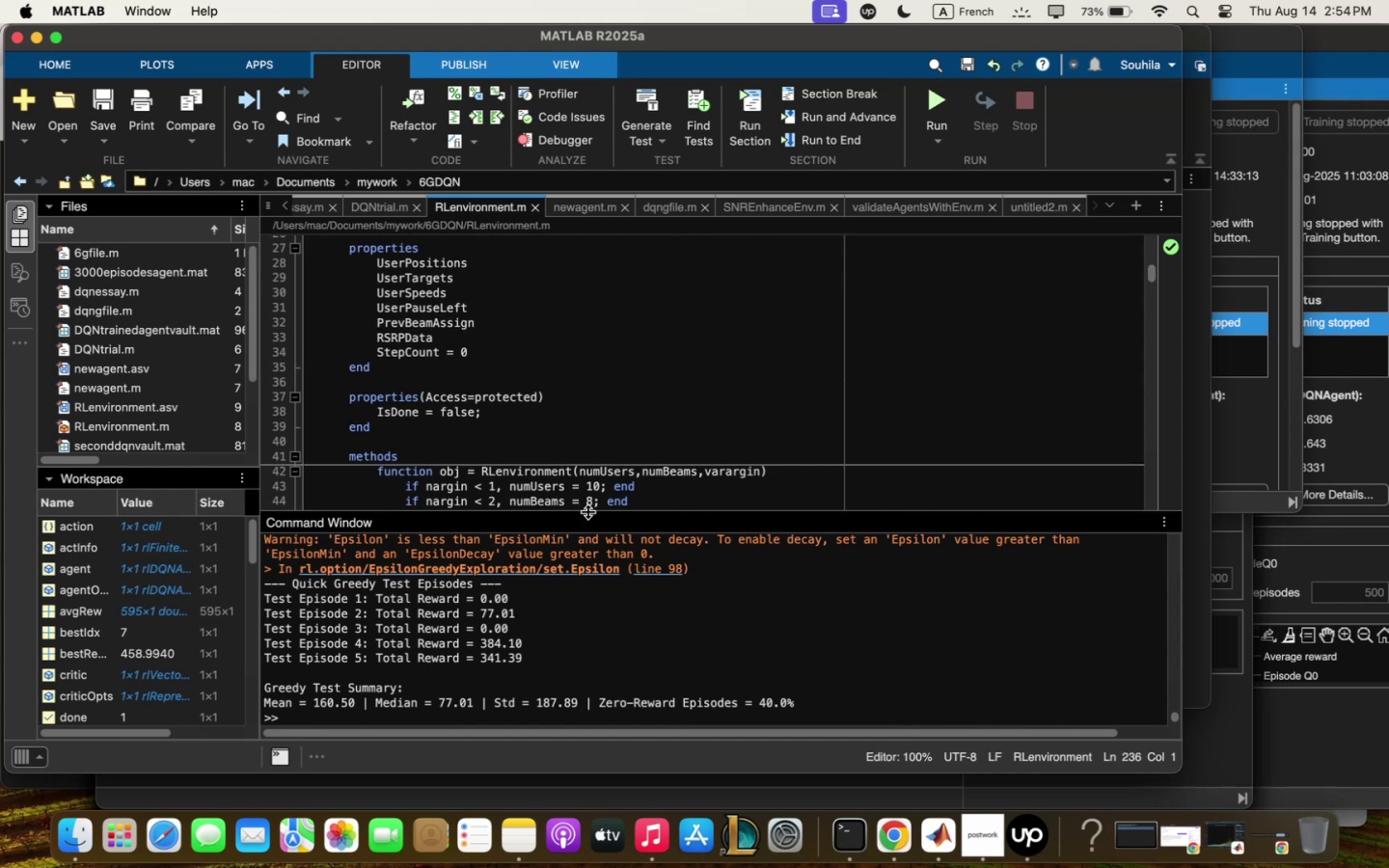 
left_click_drag(start_coordinate=[588, 512], to_coordinate=[587, 567])
 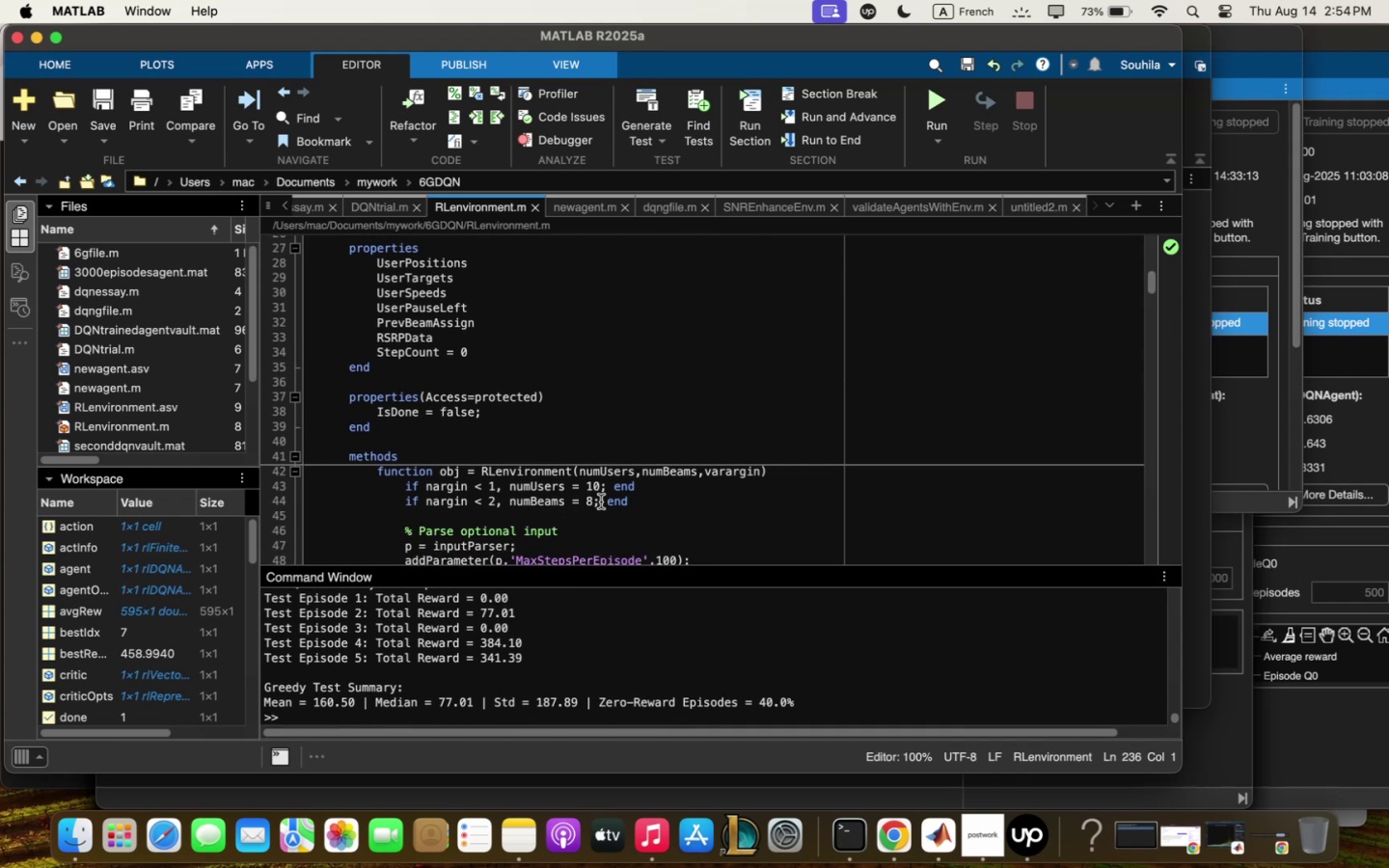 
scroll: coordinate [602, 500], scroll_direction: down, amount: 20.0
 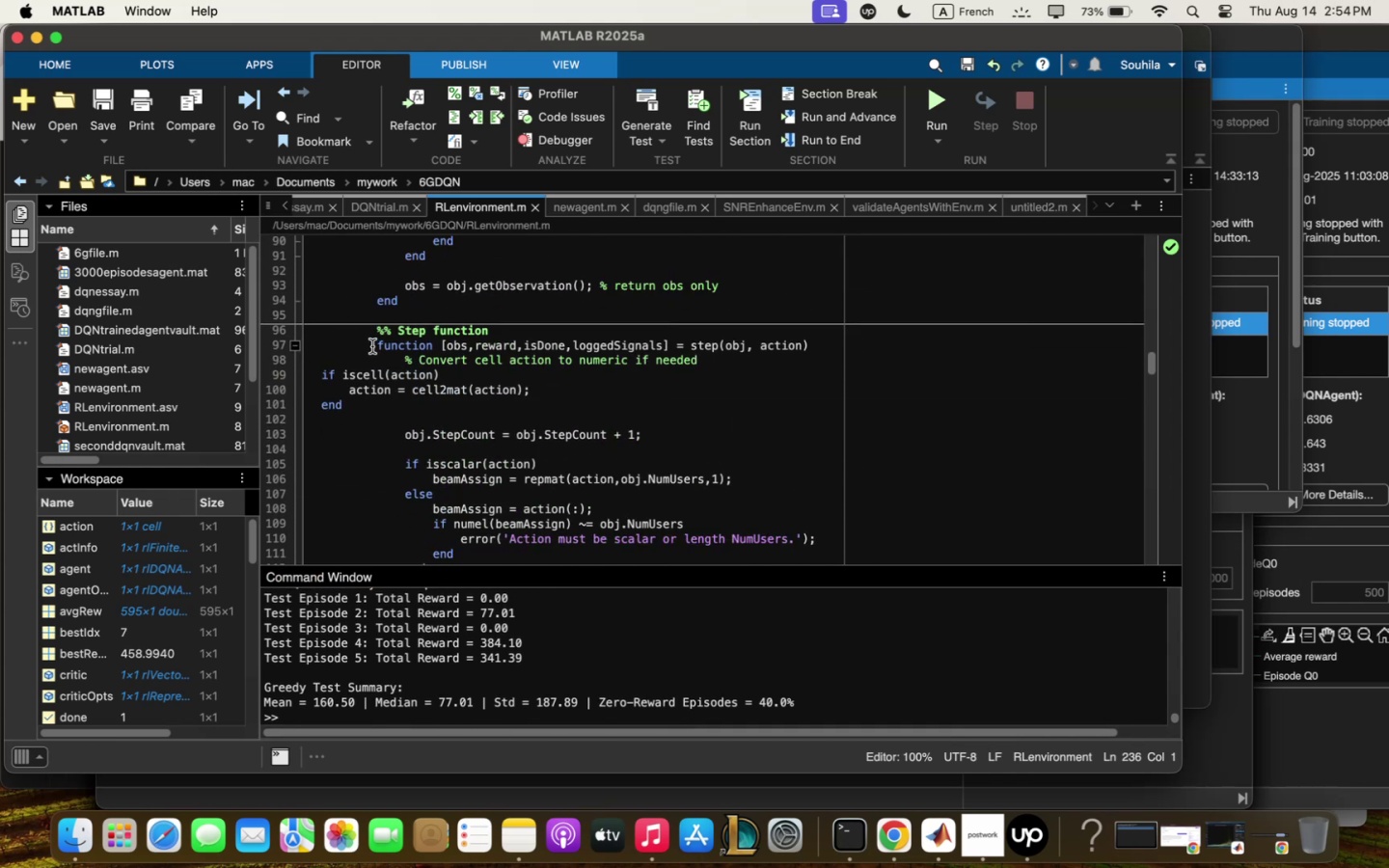 
left_click_drag(start_coordinate=[369, 332], to_coordinate=[573, 521])
 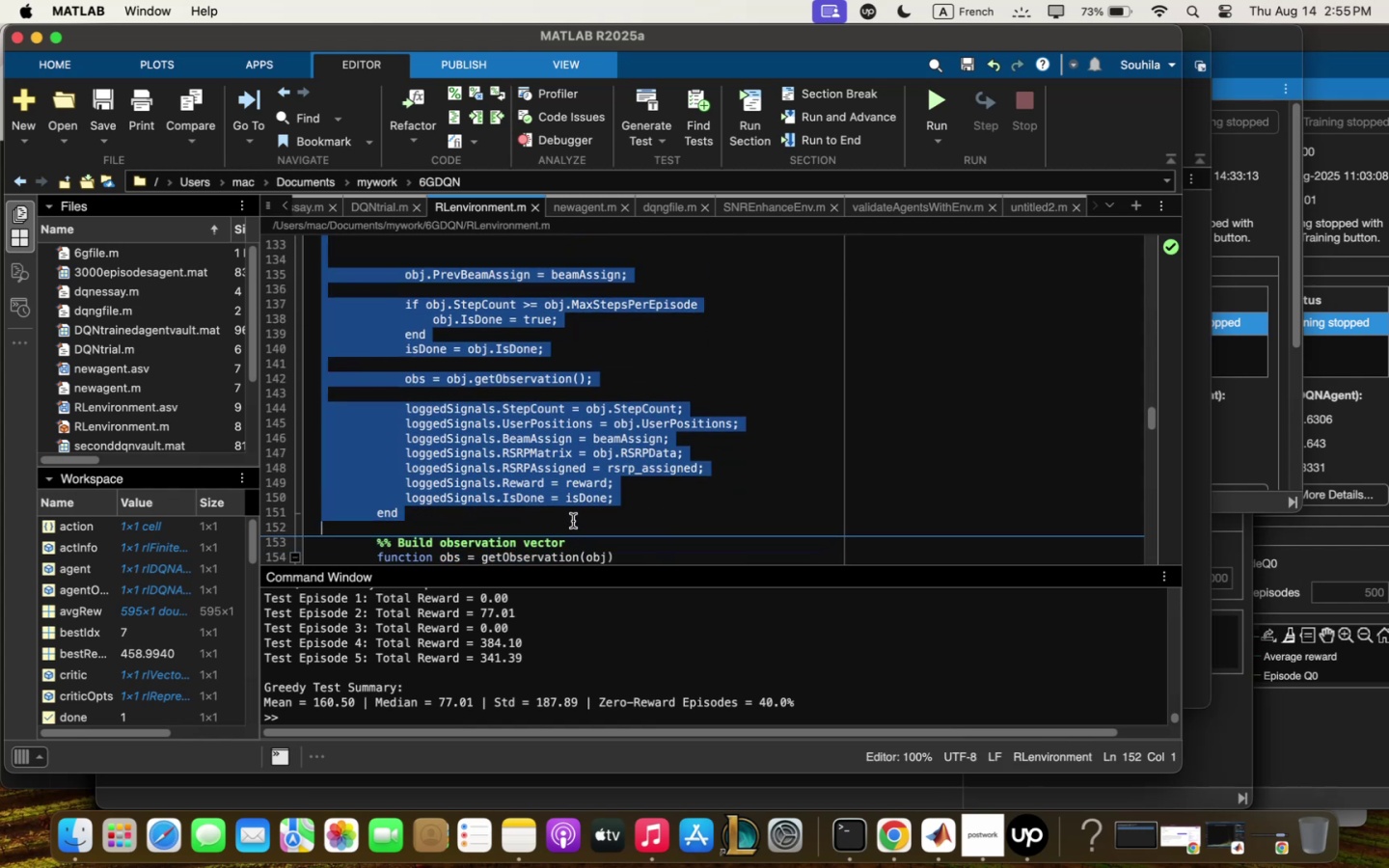 
key(Meta+C)
 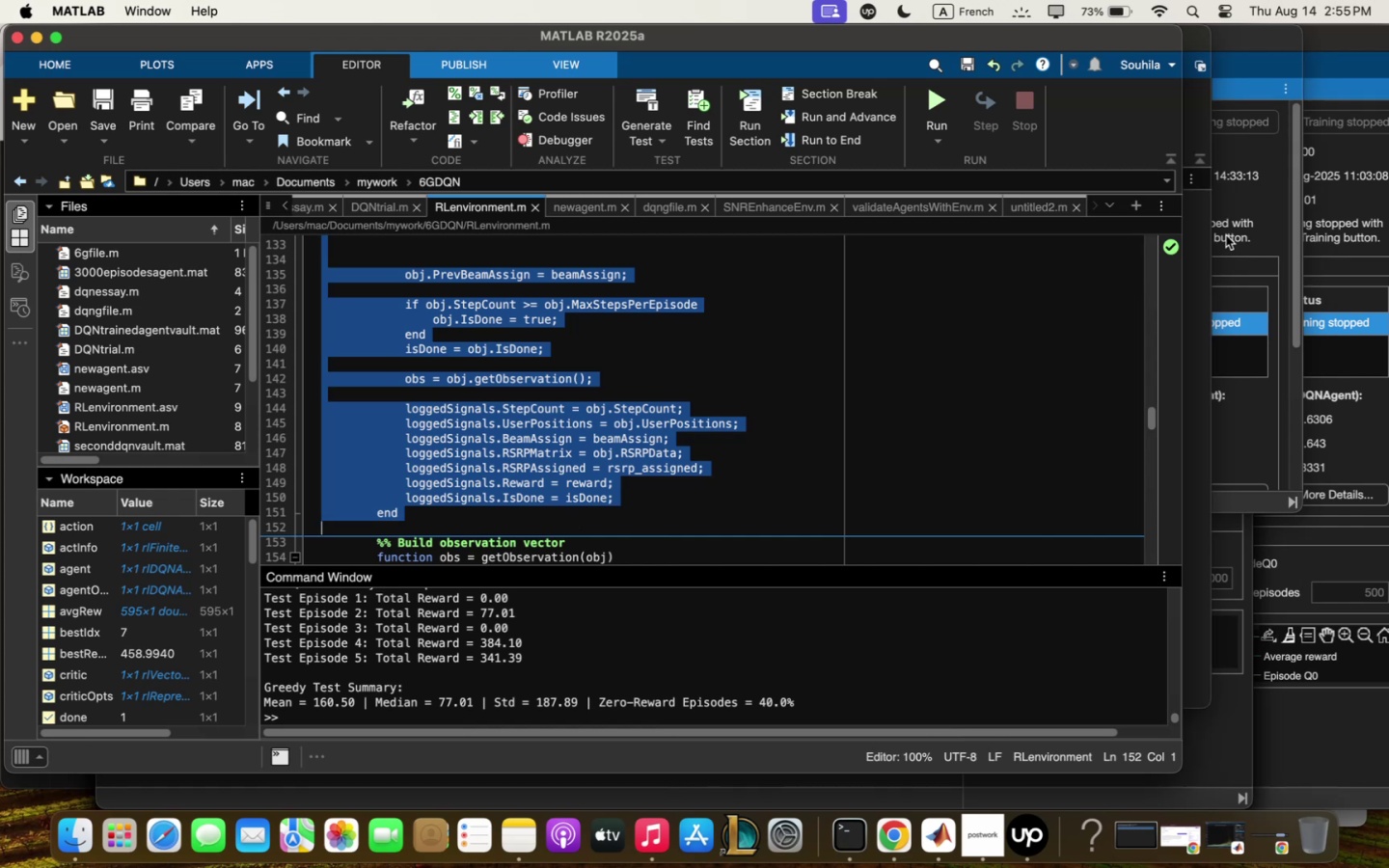 
left_click([1210, 234])
 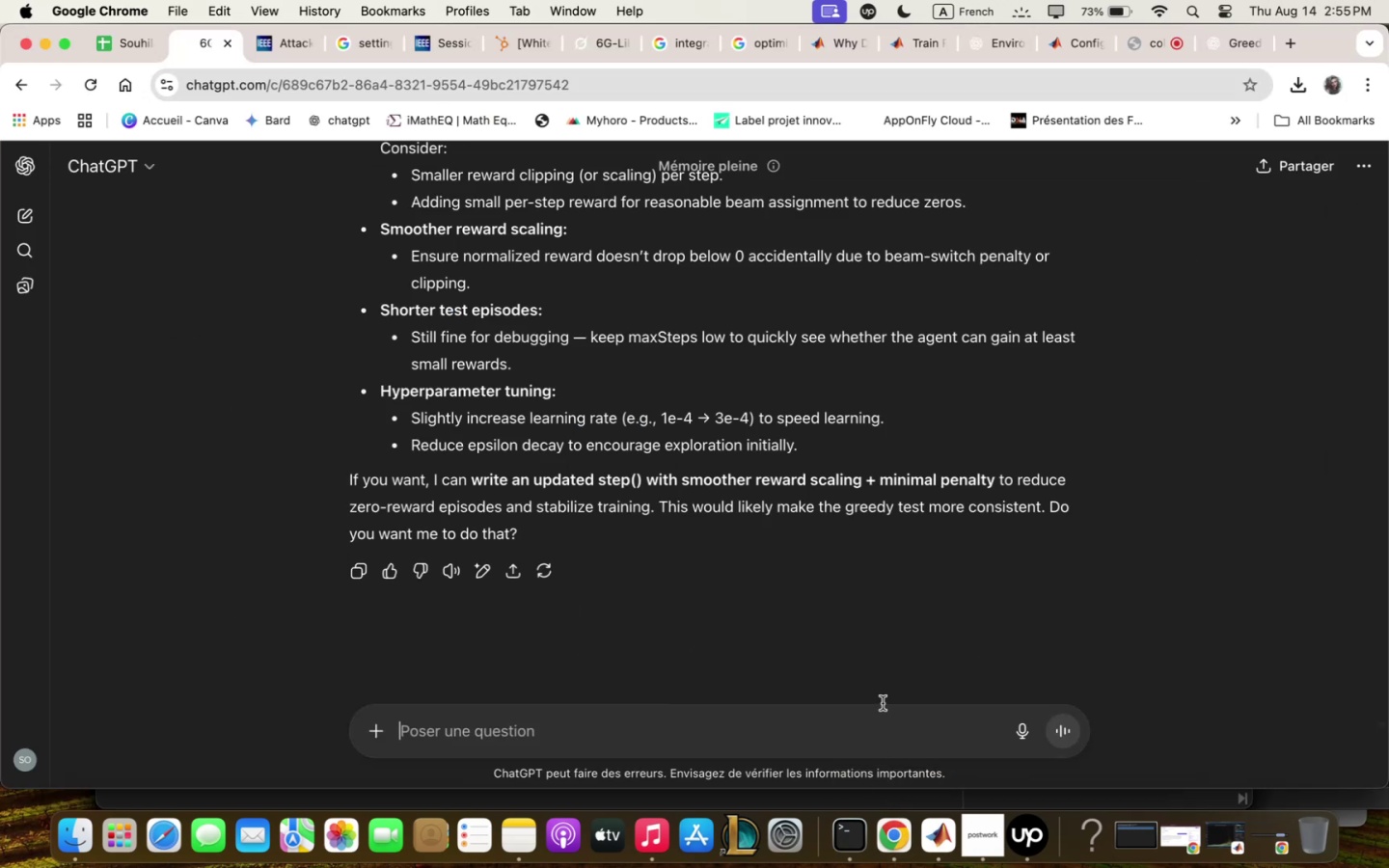 
wait(9.99)
 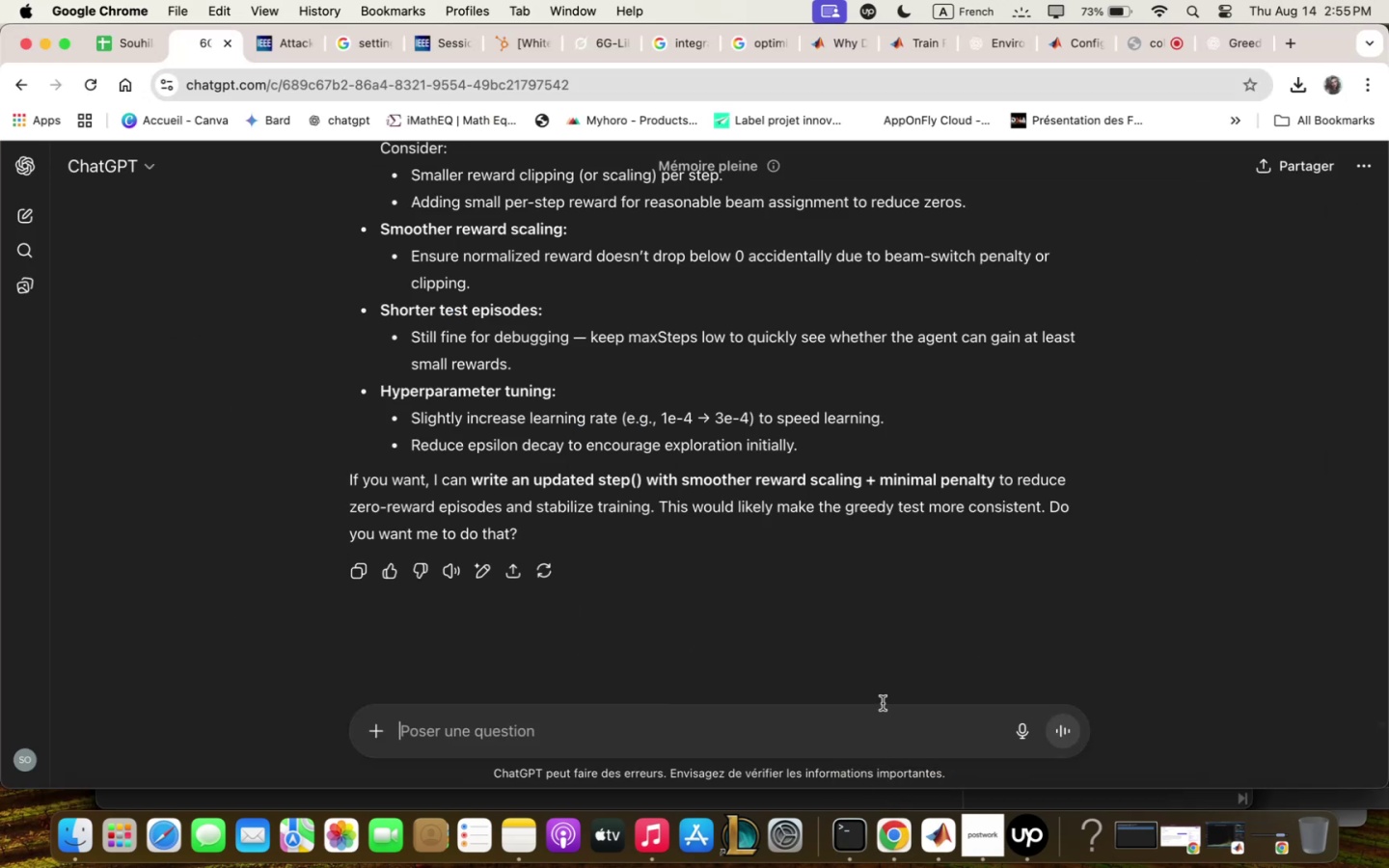 
type(ths i)
key(Backspace)
key(Backspace)
key(Backspace)
type(is is ;ync)
key(Backspace)
key(Backspace)
type( current step . )
 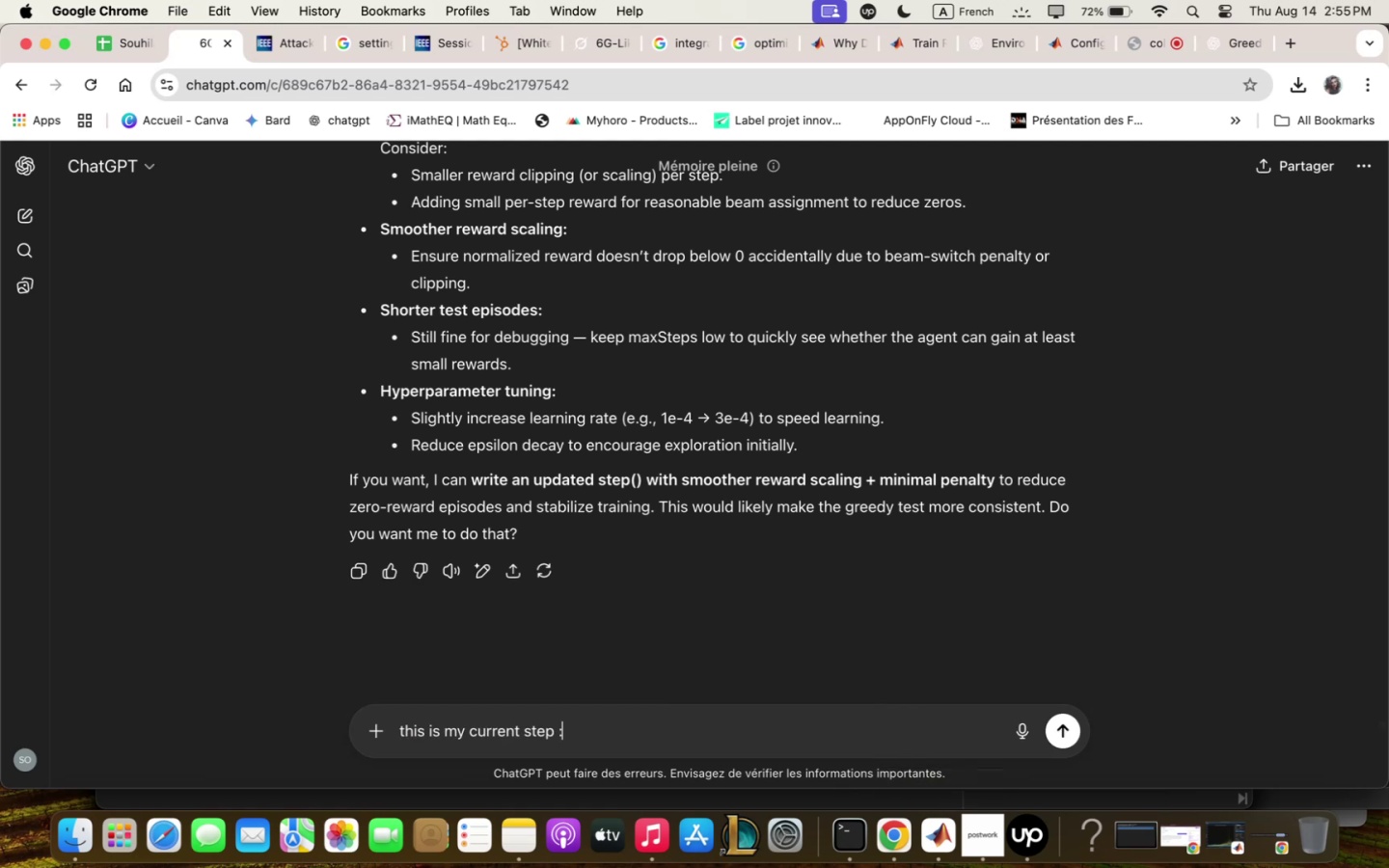 
key(Meta+CommandLeft)
 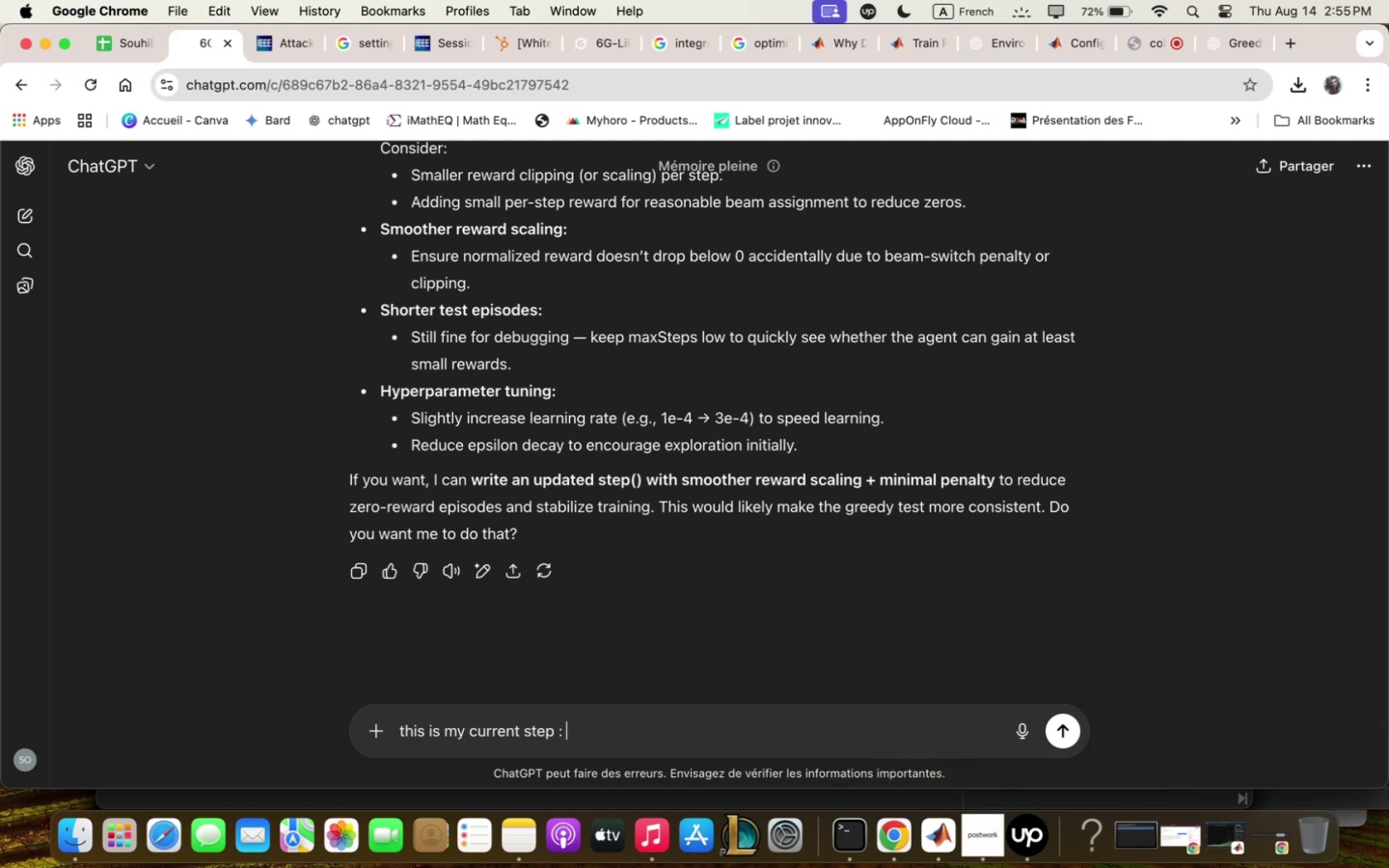 
key(Meta+V)
 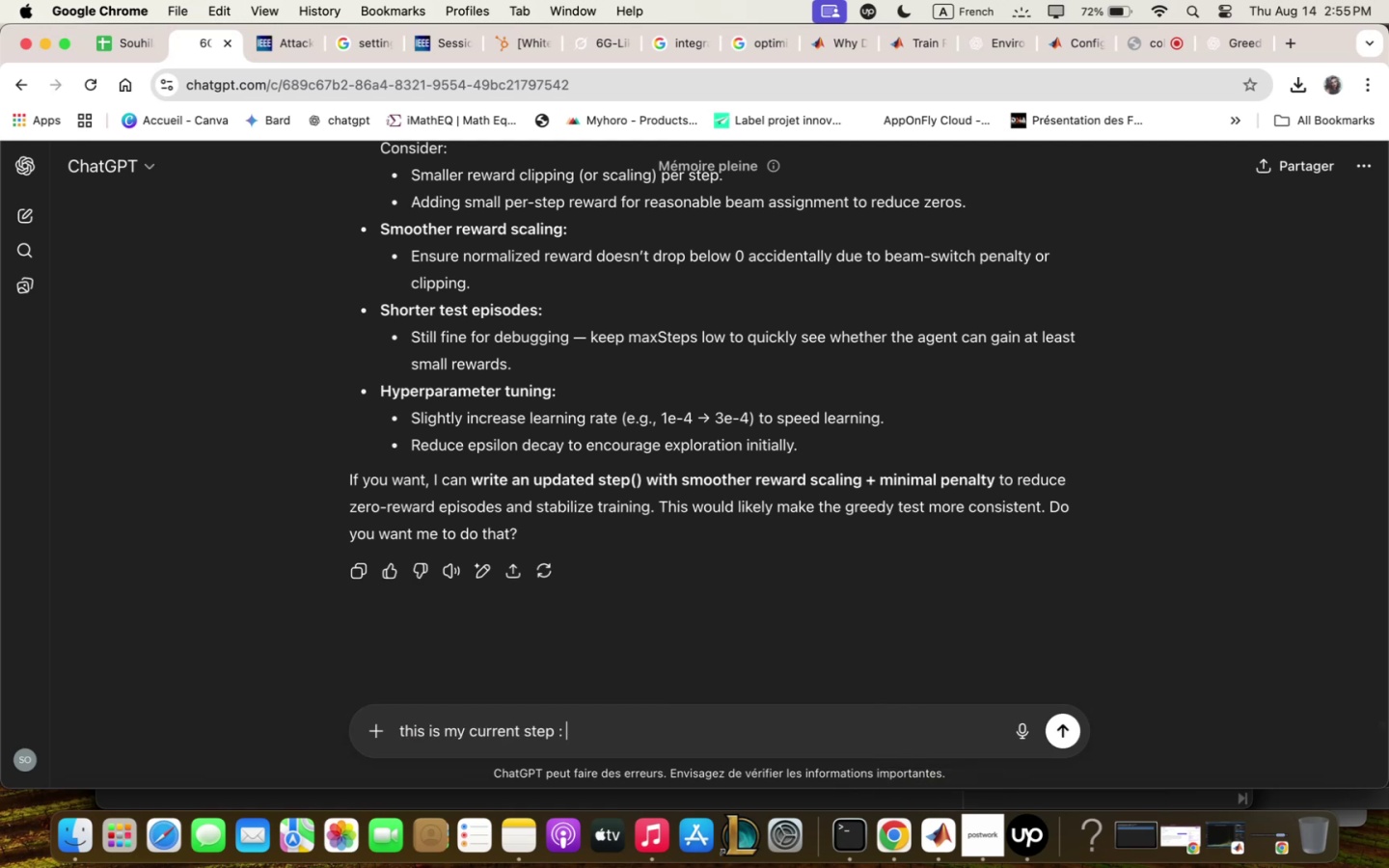 
key(Enter)
 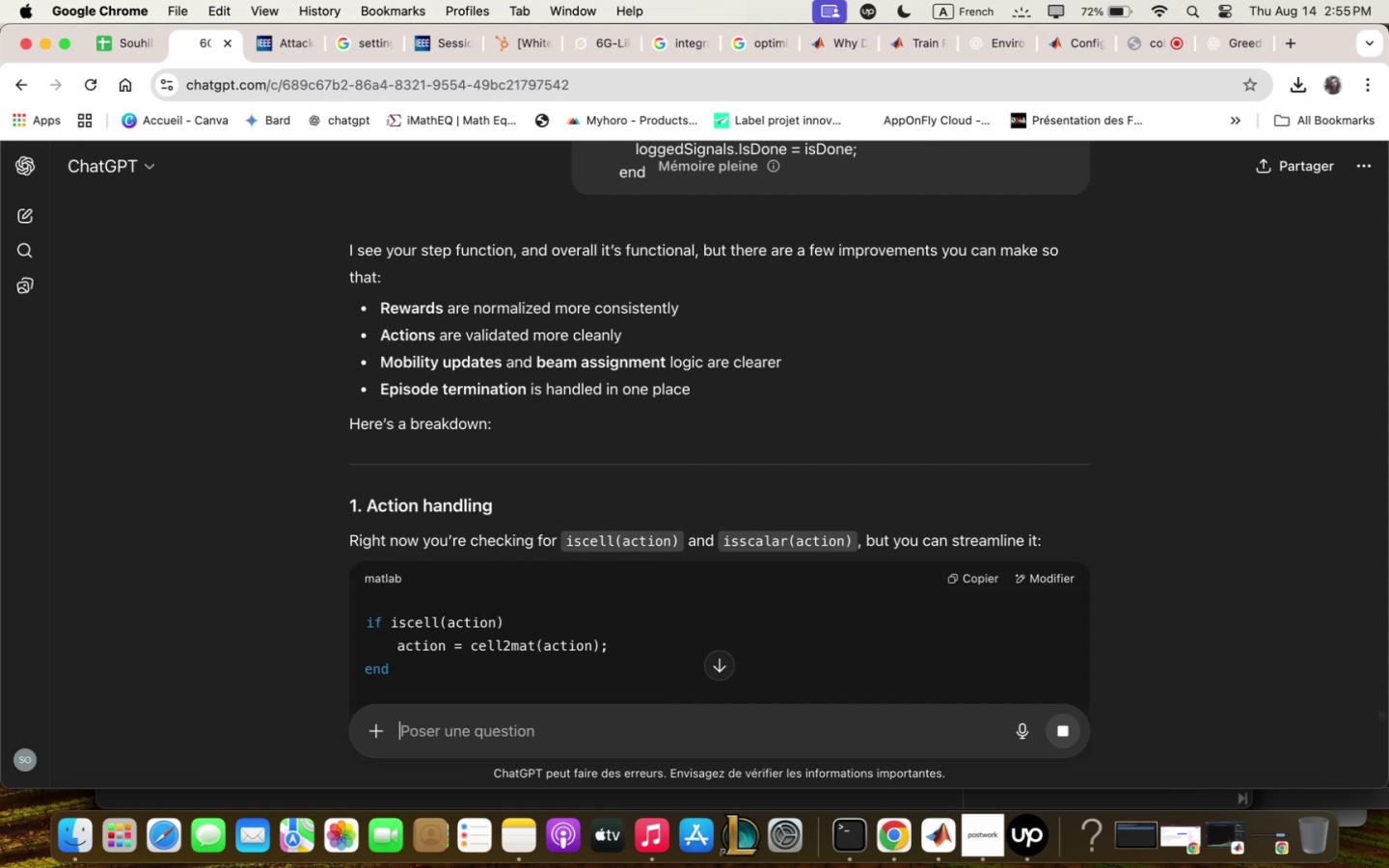 
wait(25.47)
 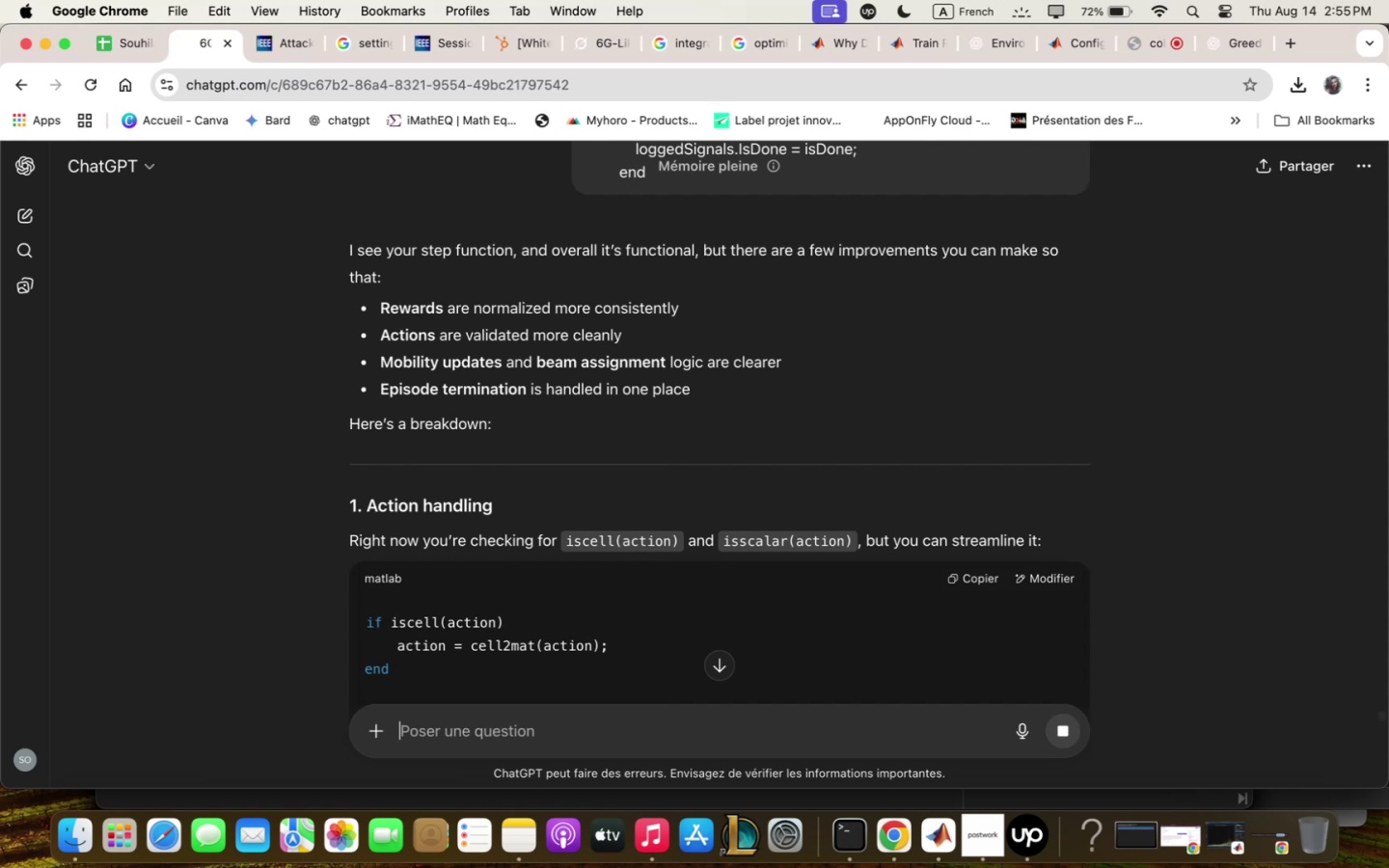 
scroll: coordinate [1072, 587], scroll_direction: down, amount: 17.0
 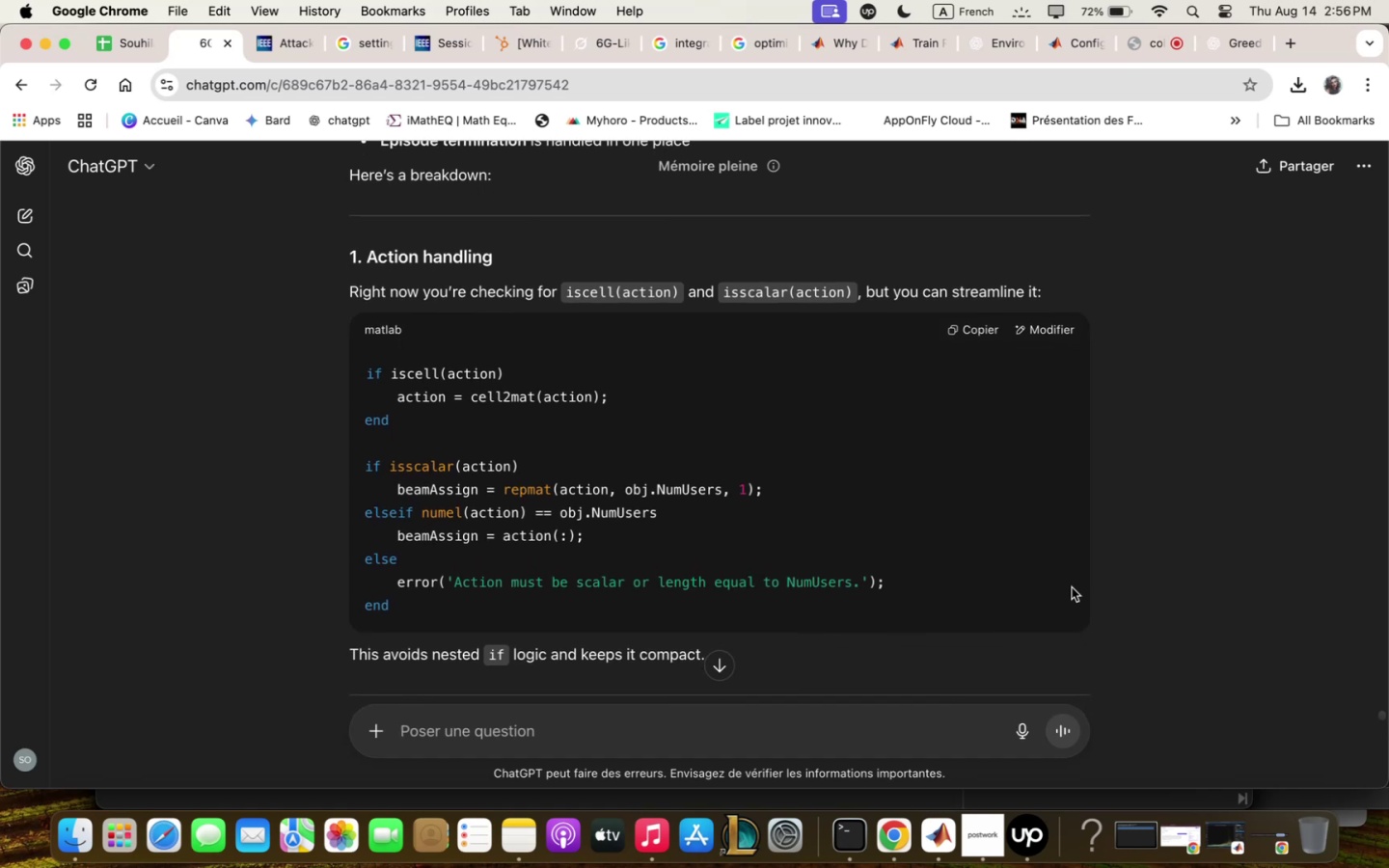 
scroll: coordinate [1072, 587], scroll_direction: down, amount: 5.0
 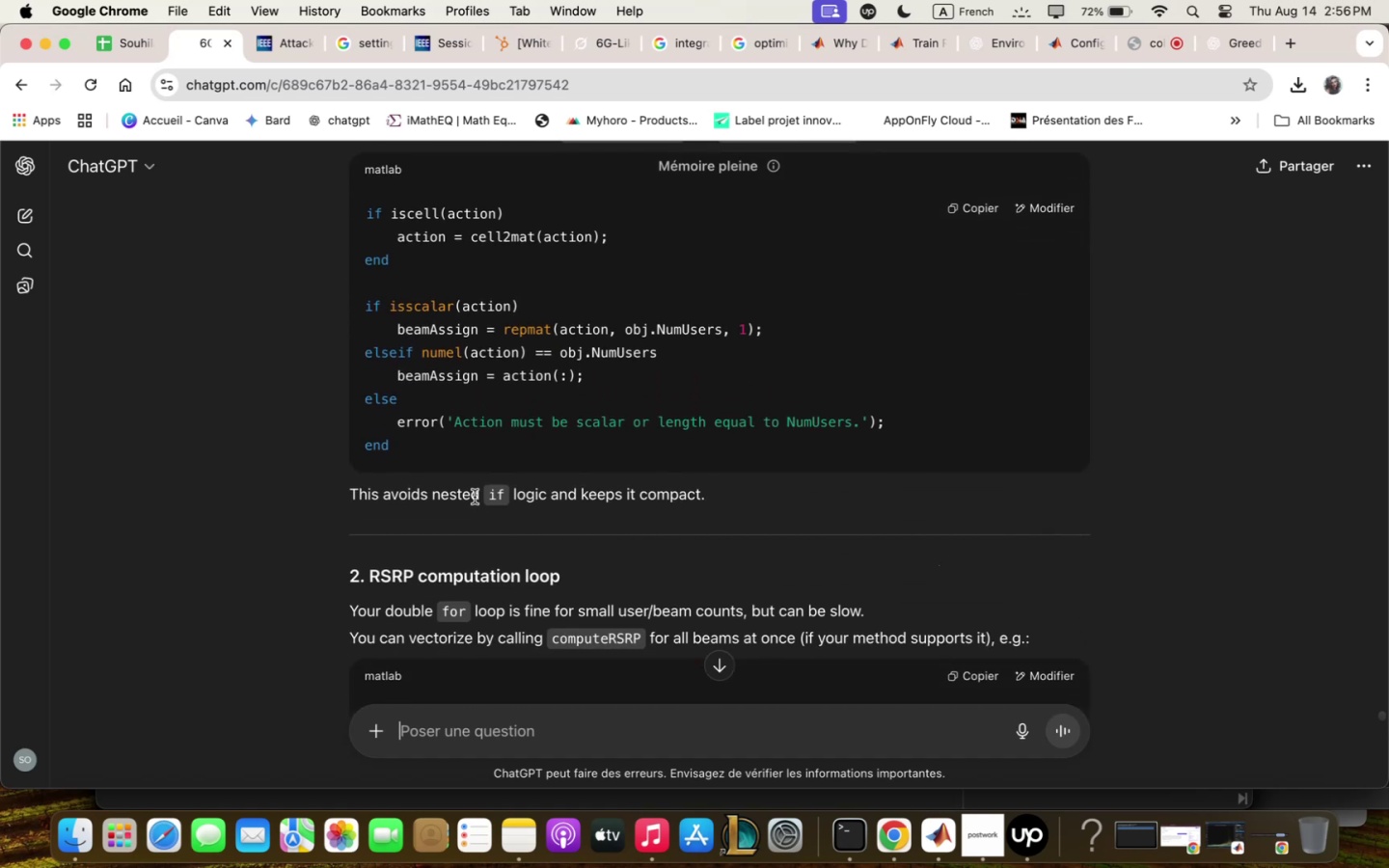 
wait(5.42)
 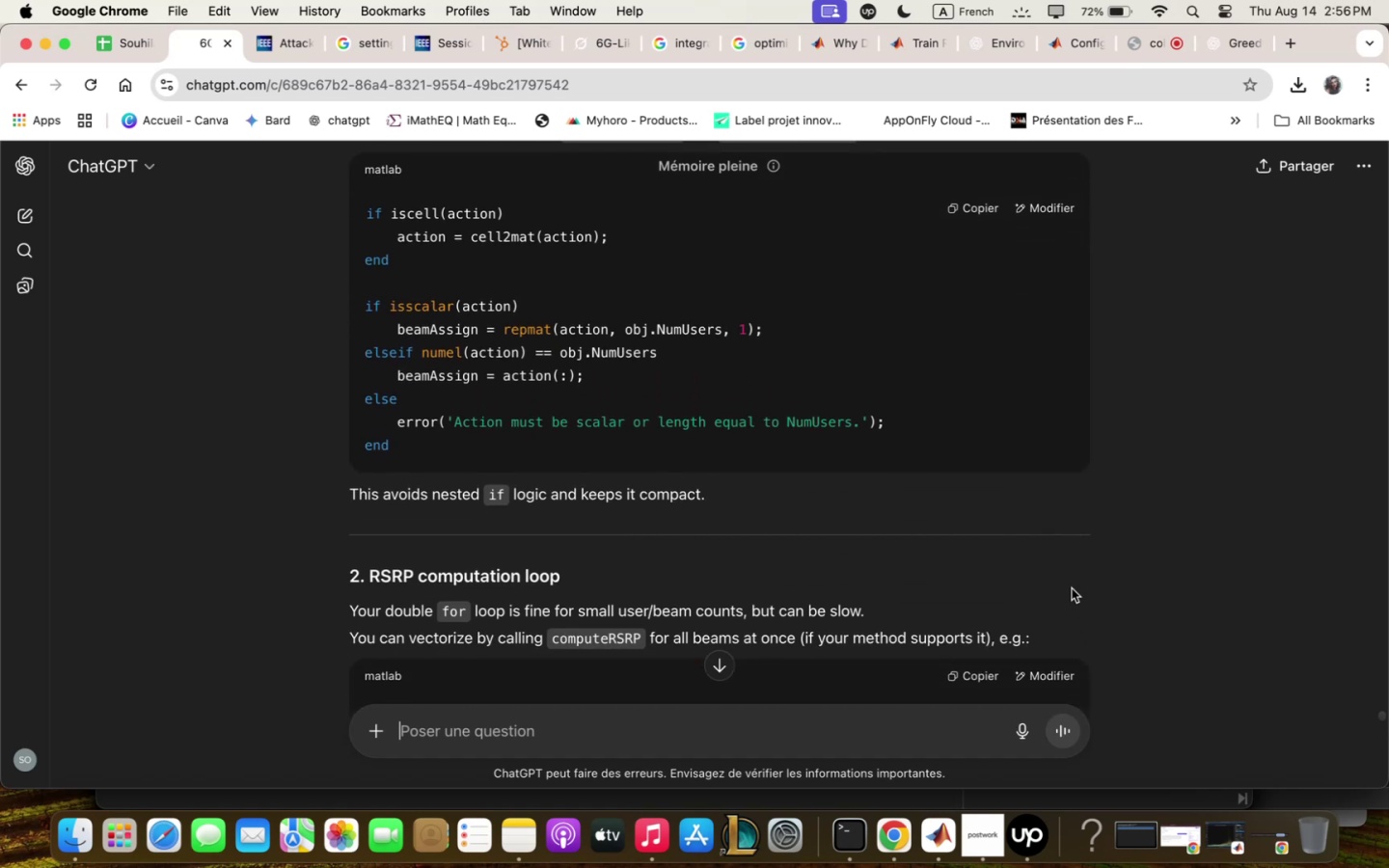 
scroll: coordinate [472, 495], scroll_direction: down, amount: 5.0
 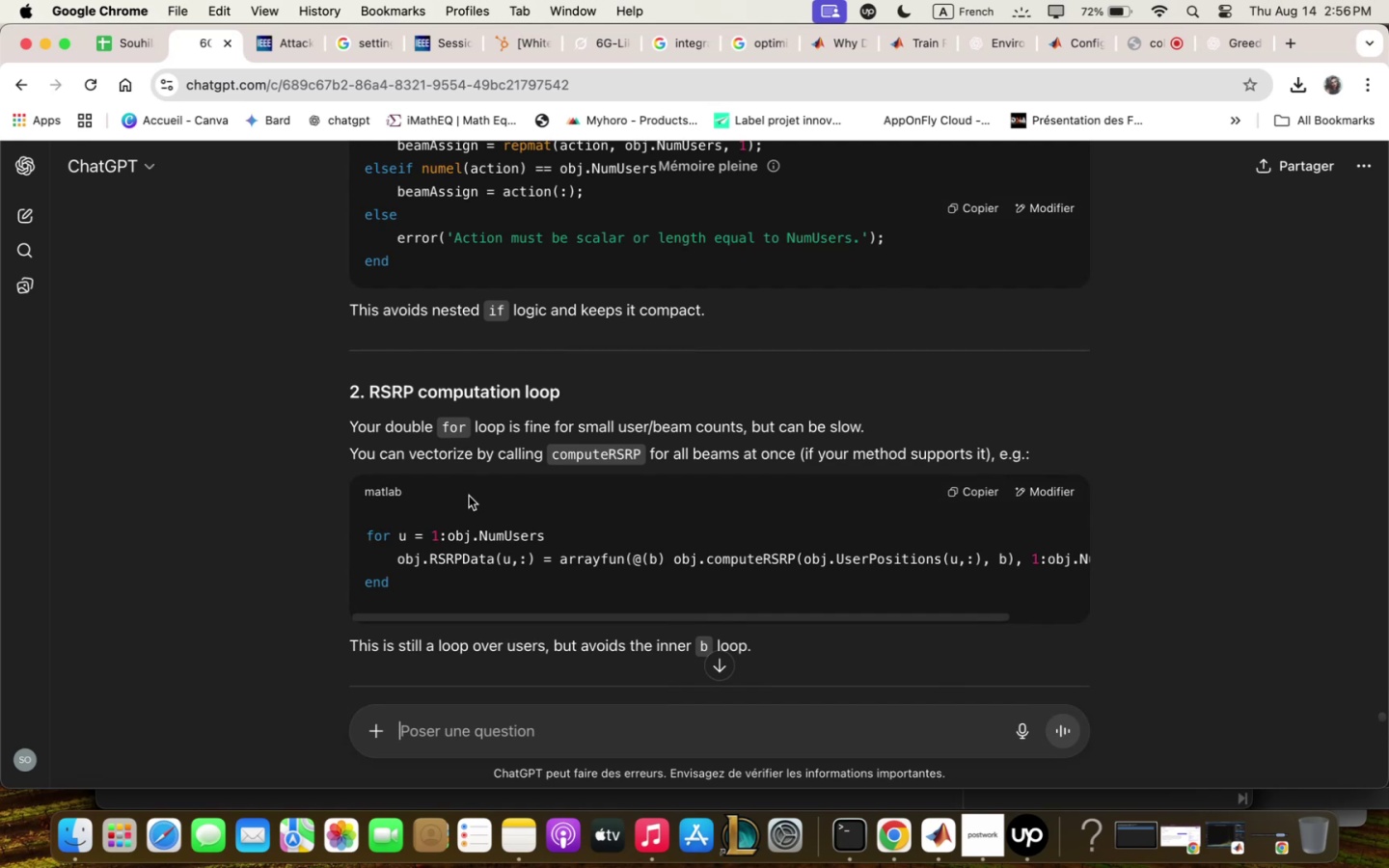 
wait(11.63)
 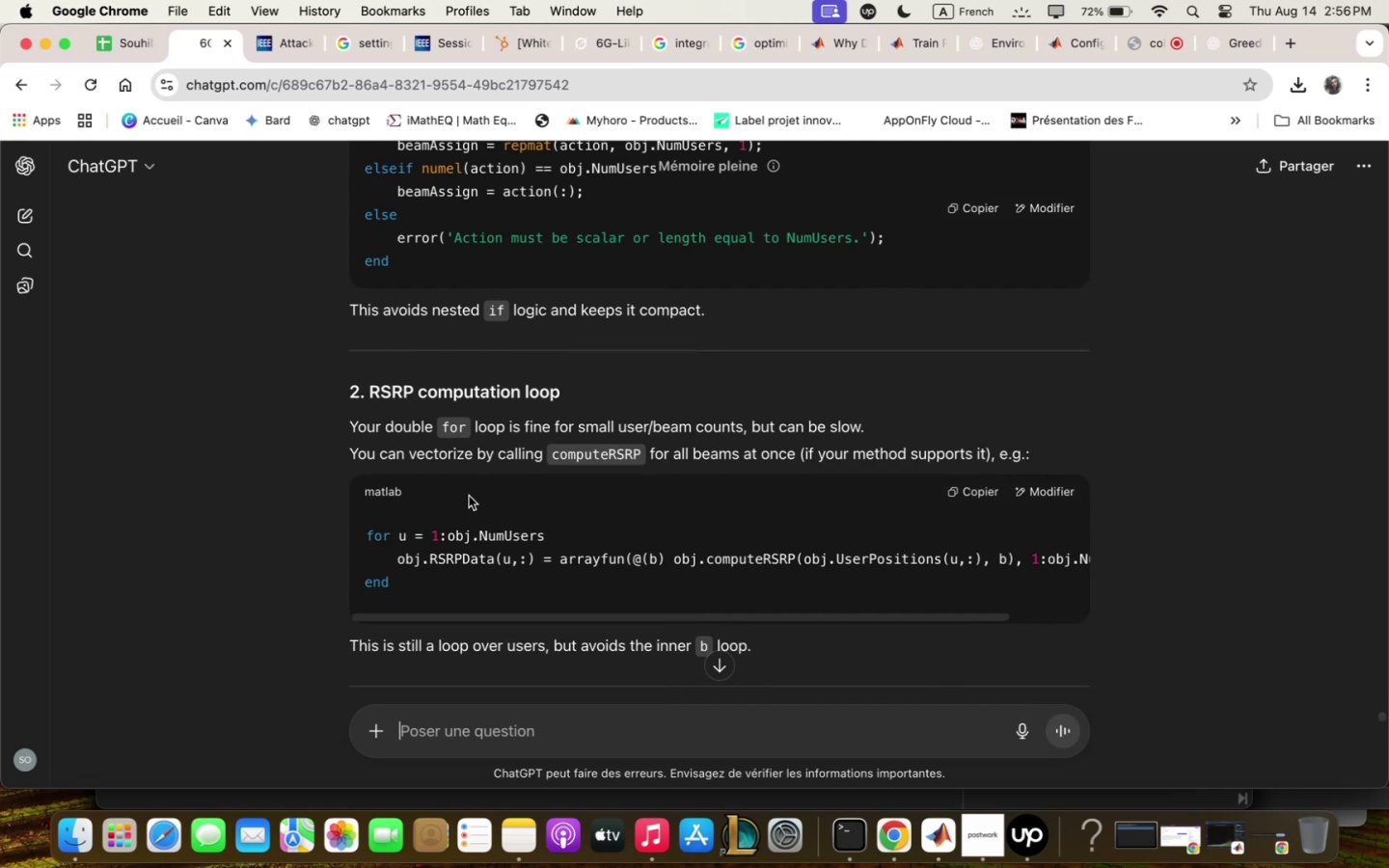 
scroll: coordinate [473, 494], scroll_direction: down, amount: 19.0
 